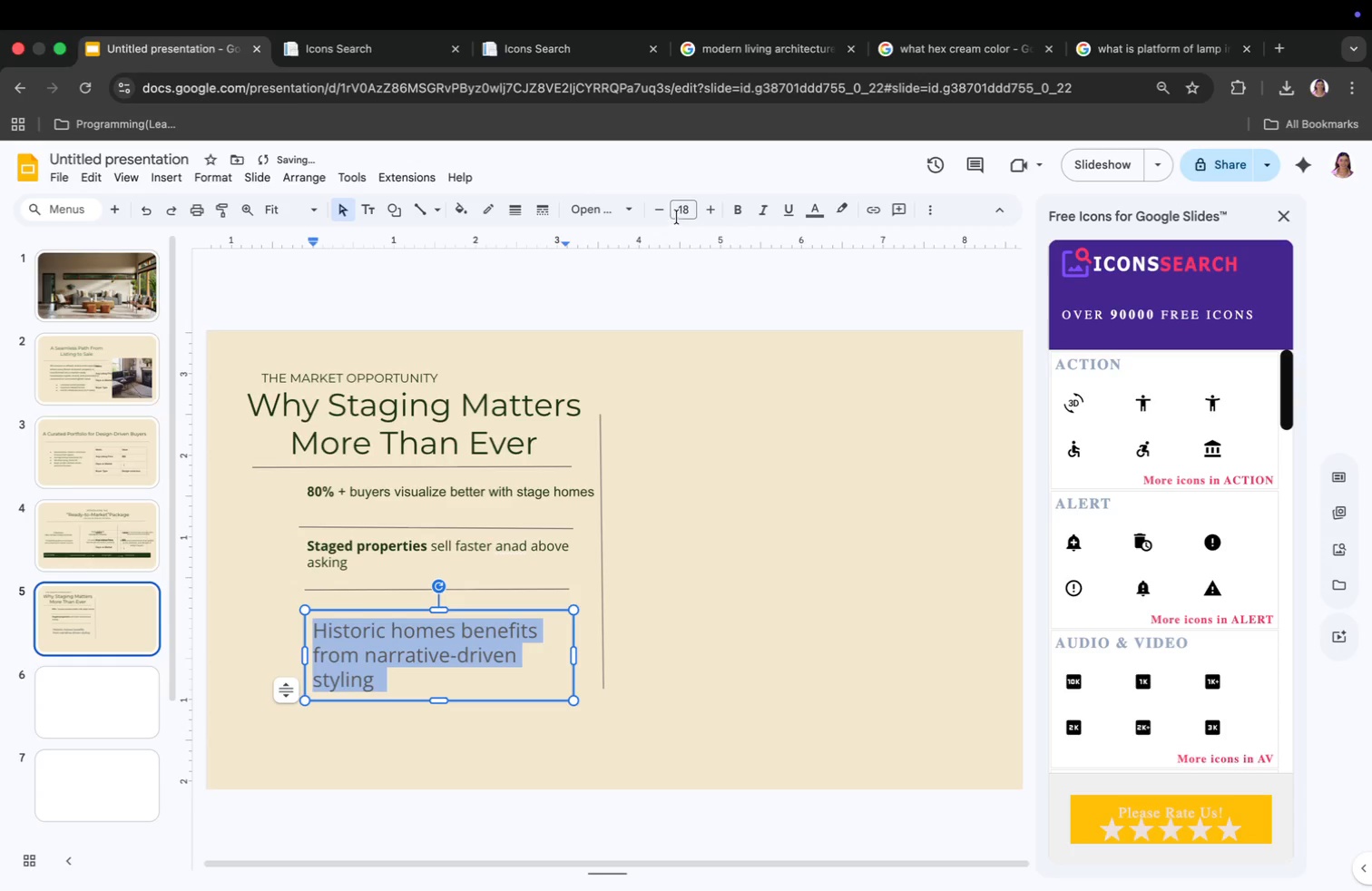 
key(Enter)
 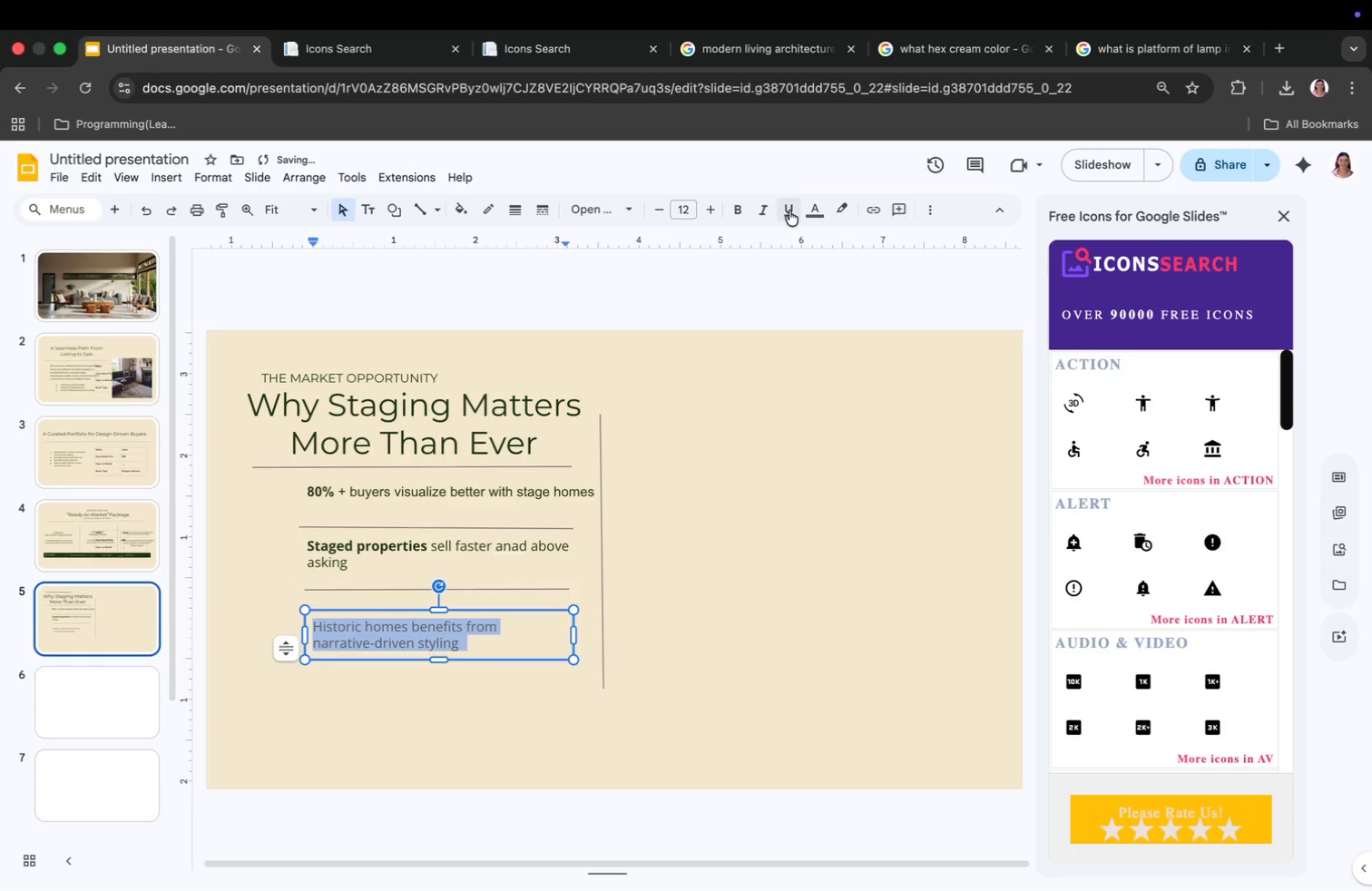 
left_click([807, 210])
 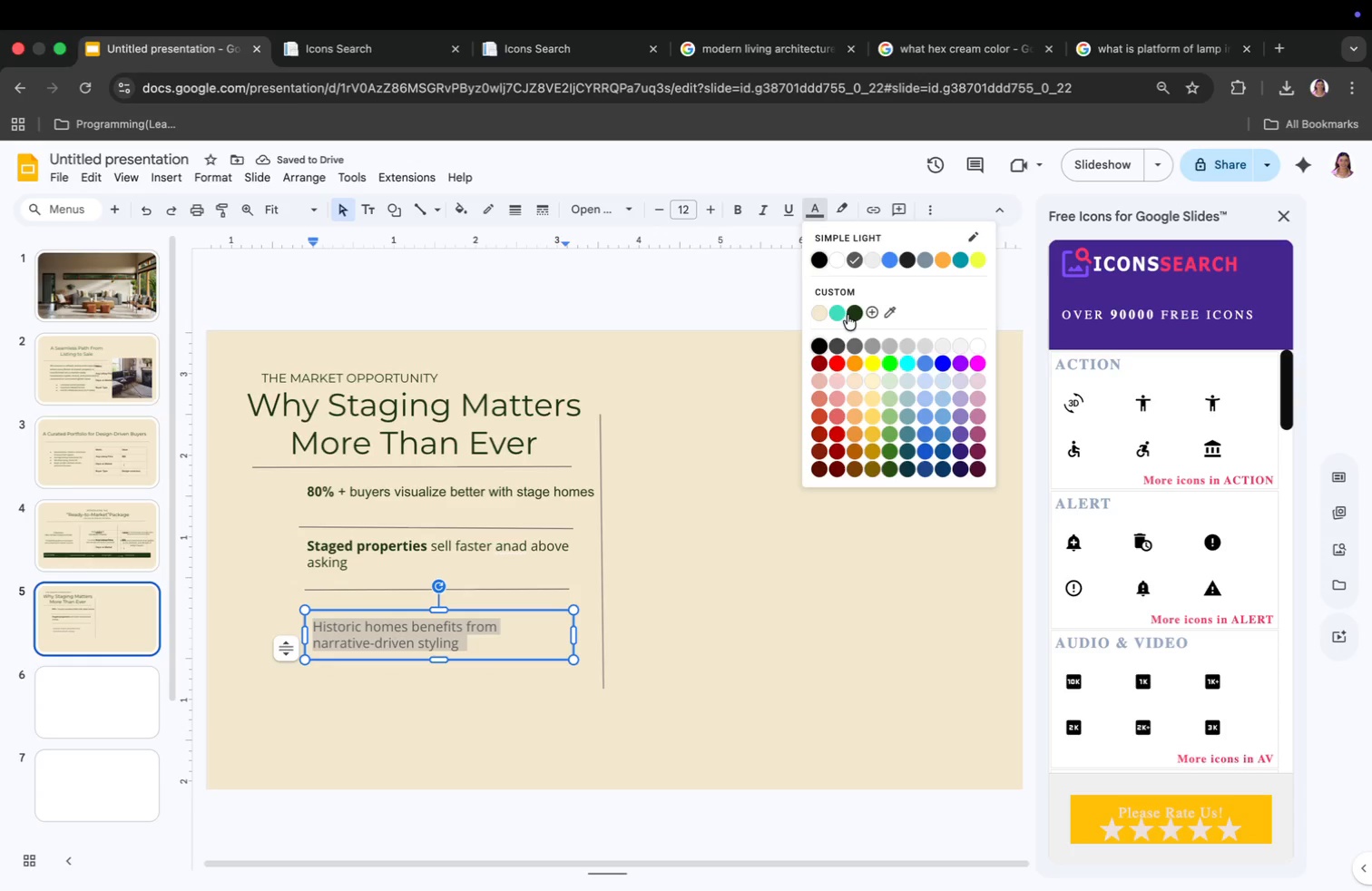 
left_click([853, 314])
 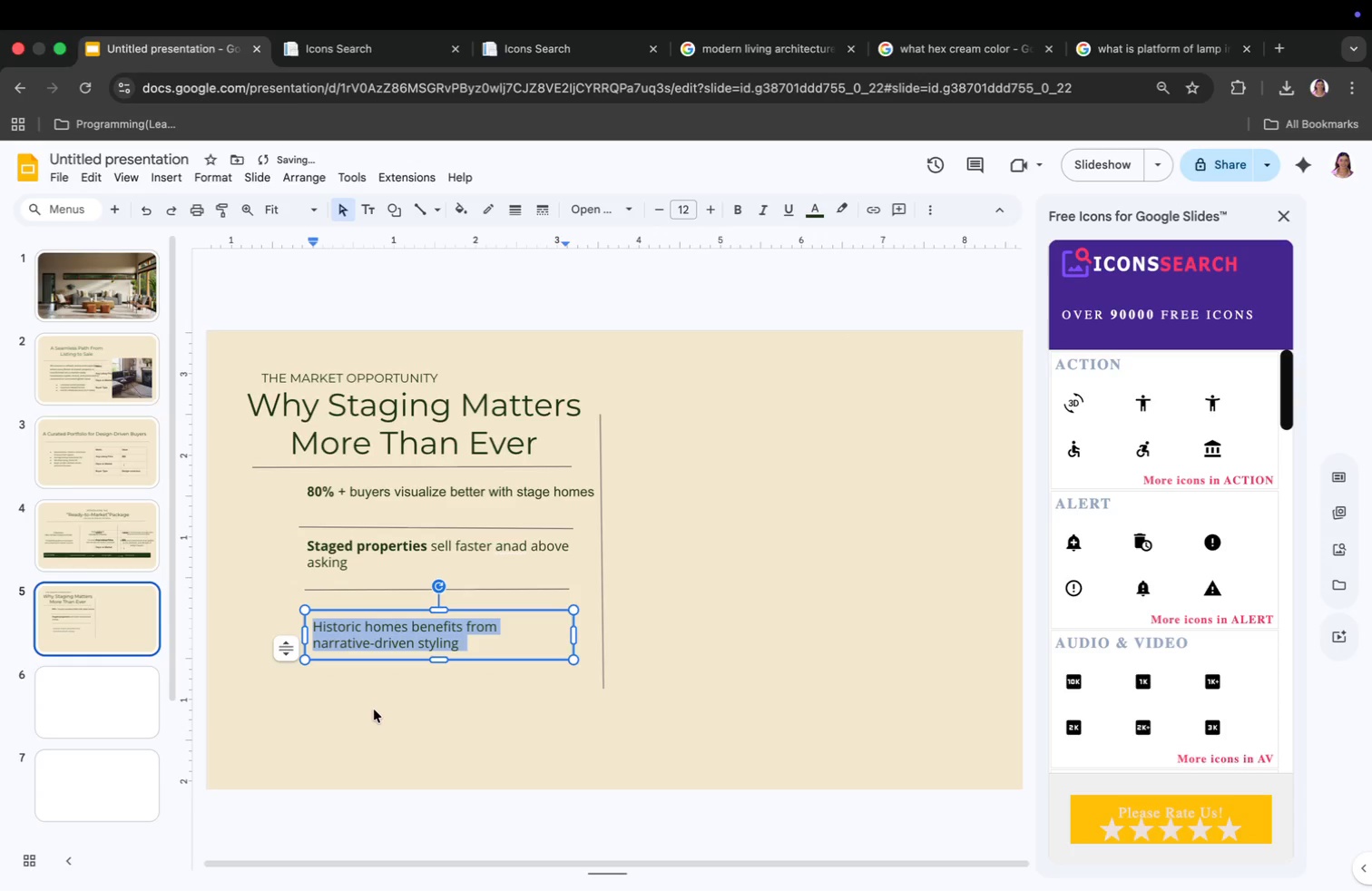 
left_click([315, 627])
 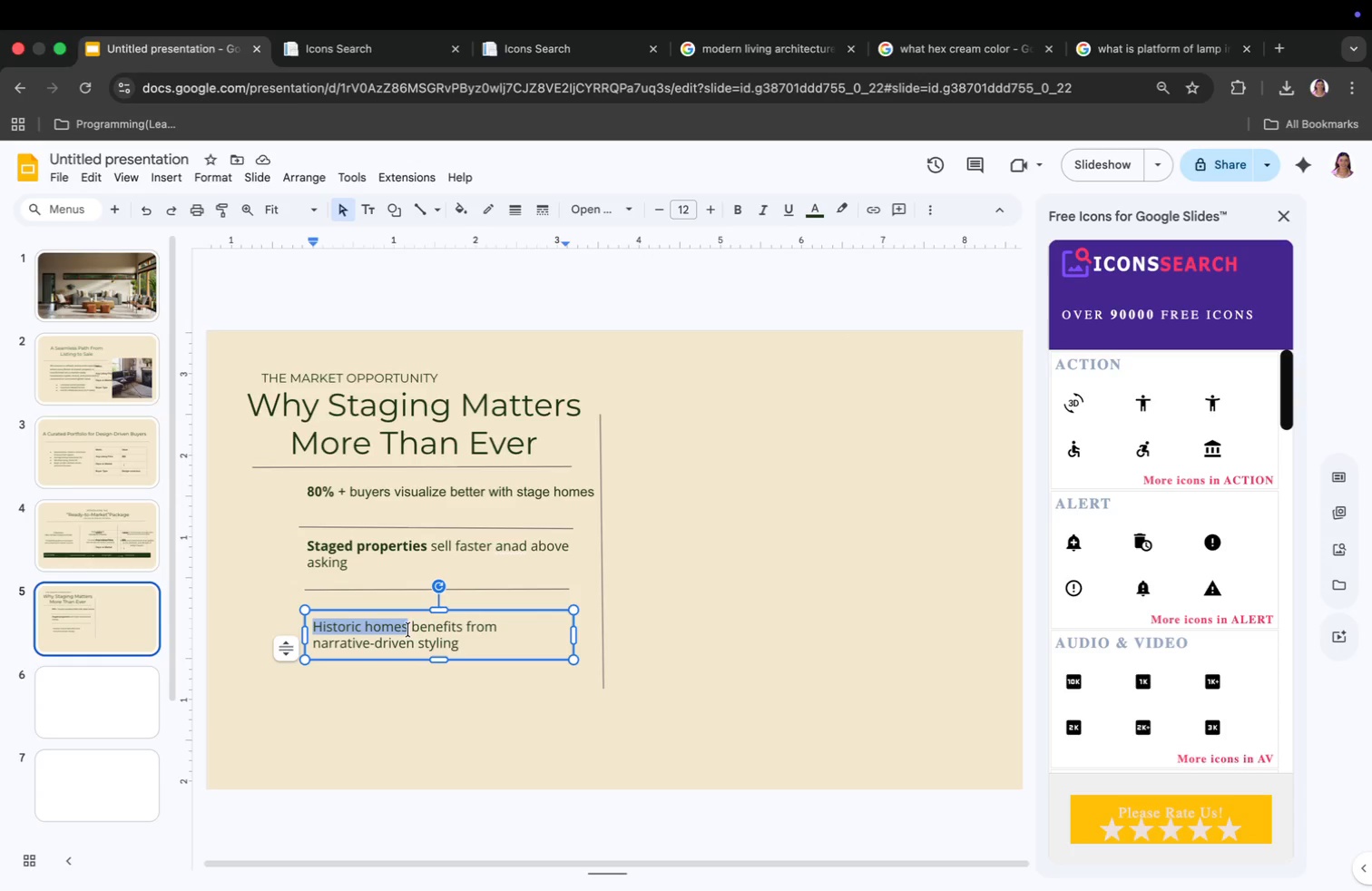 
left_click_drag(start_coordinate=[315, 627], to_coordinate=[407, 630])
 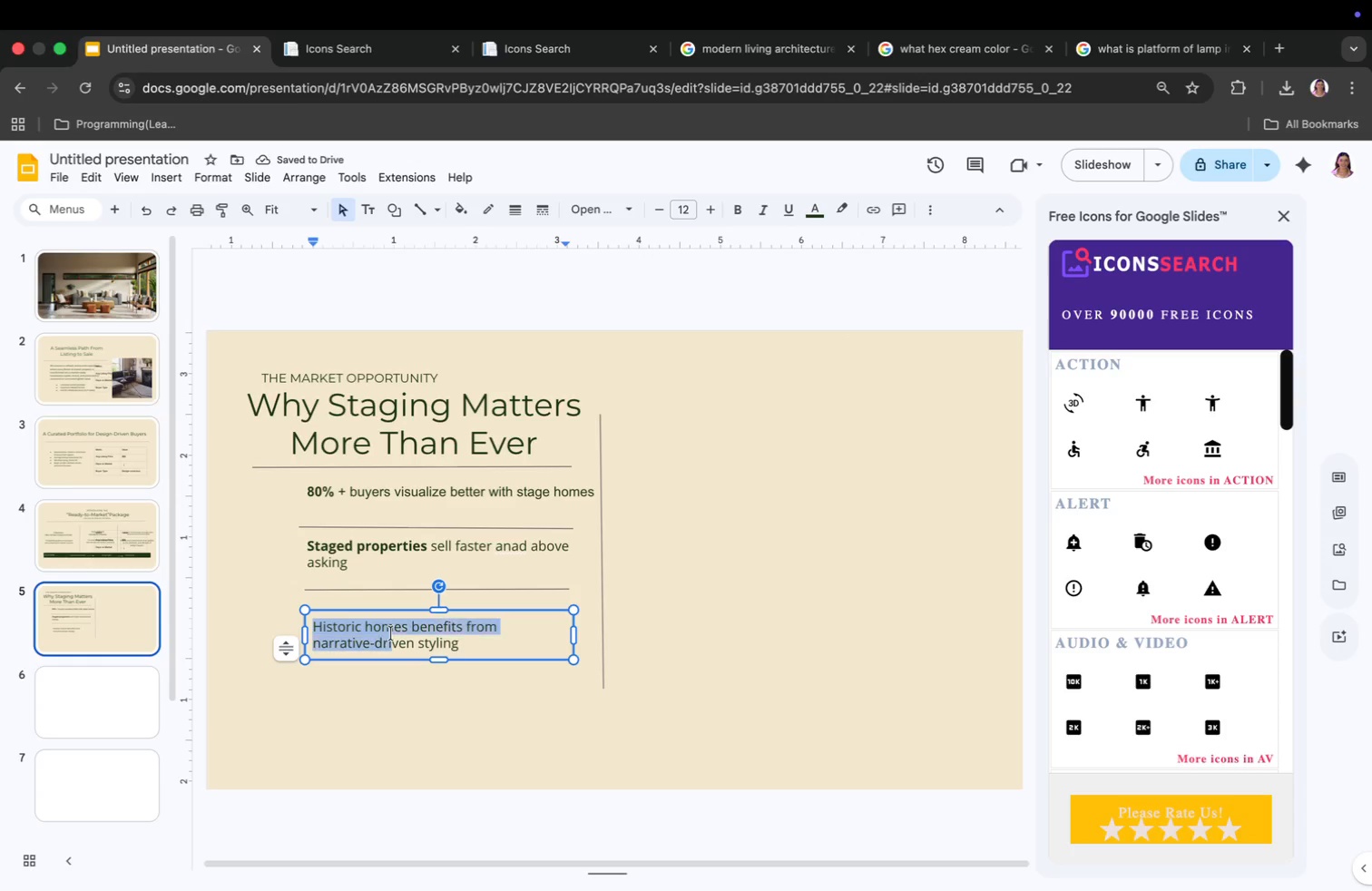 
left_click([738, 209])
 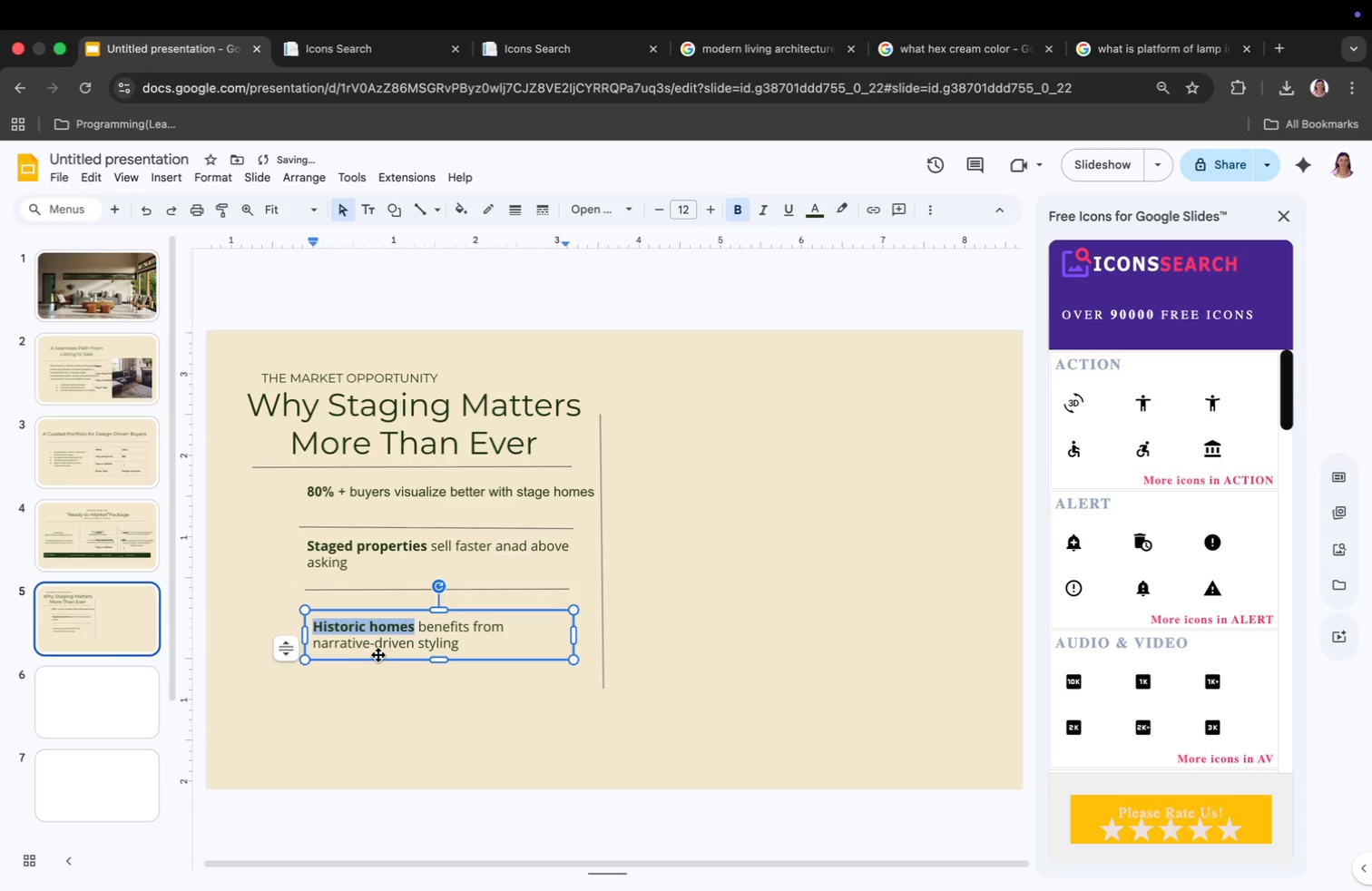 
left_click([377, 690])
 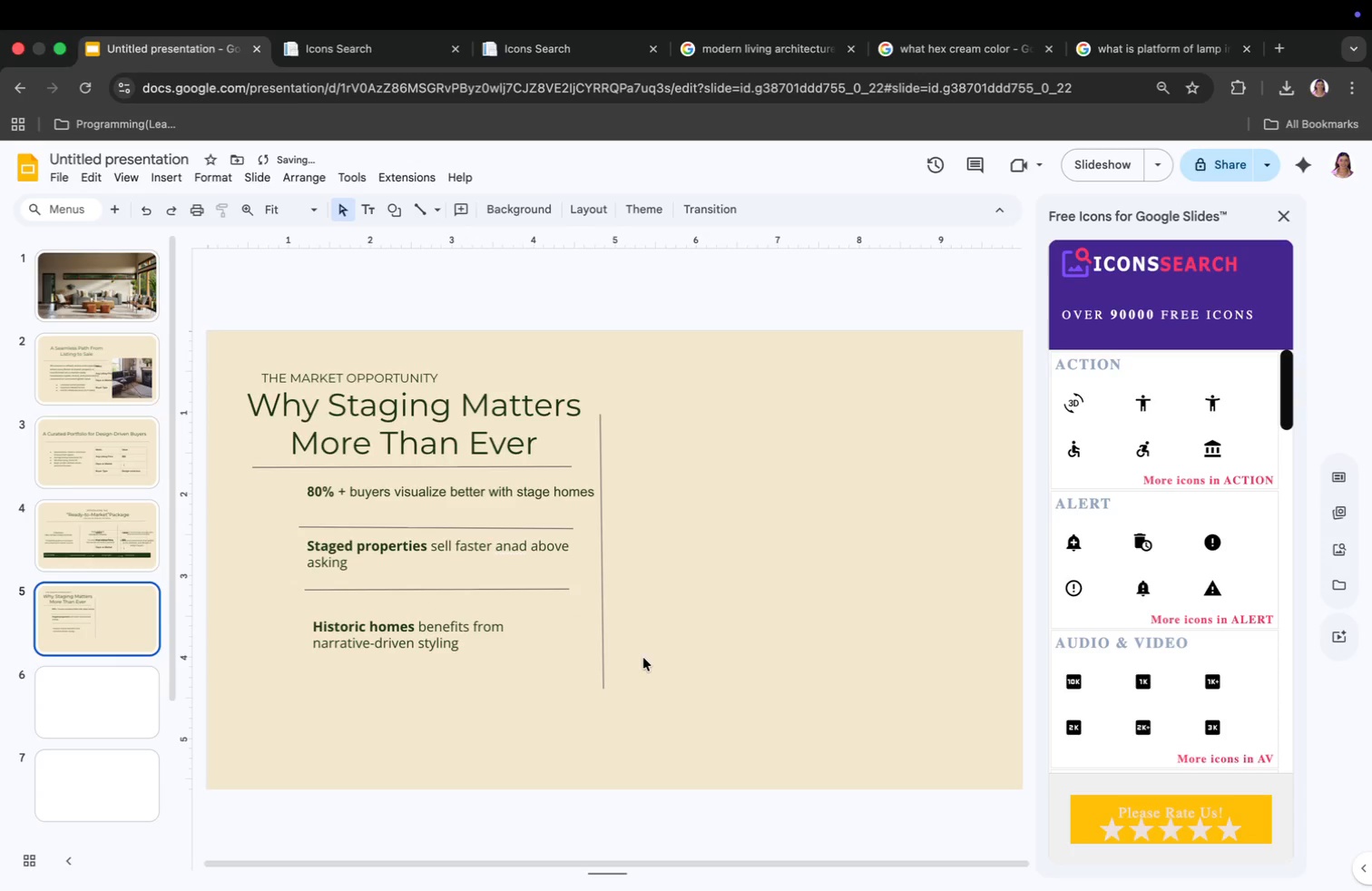 
left_click([647, 639])
 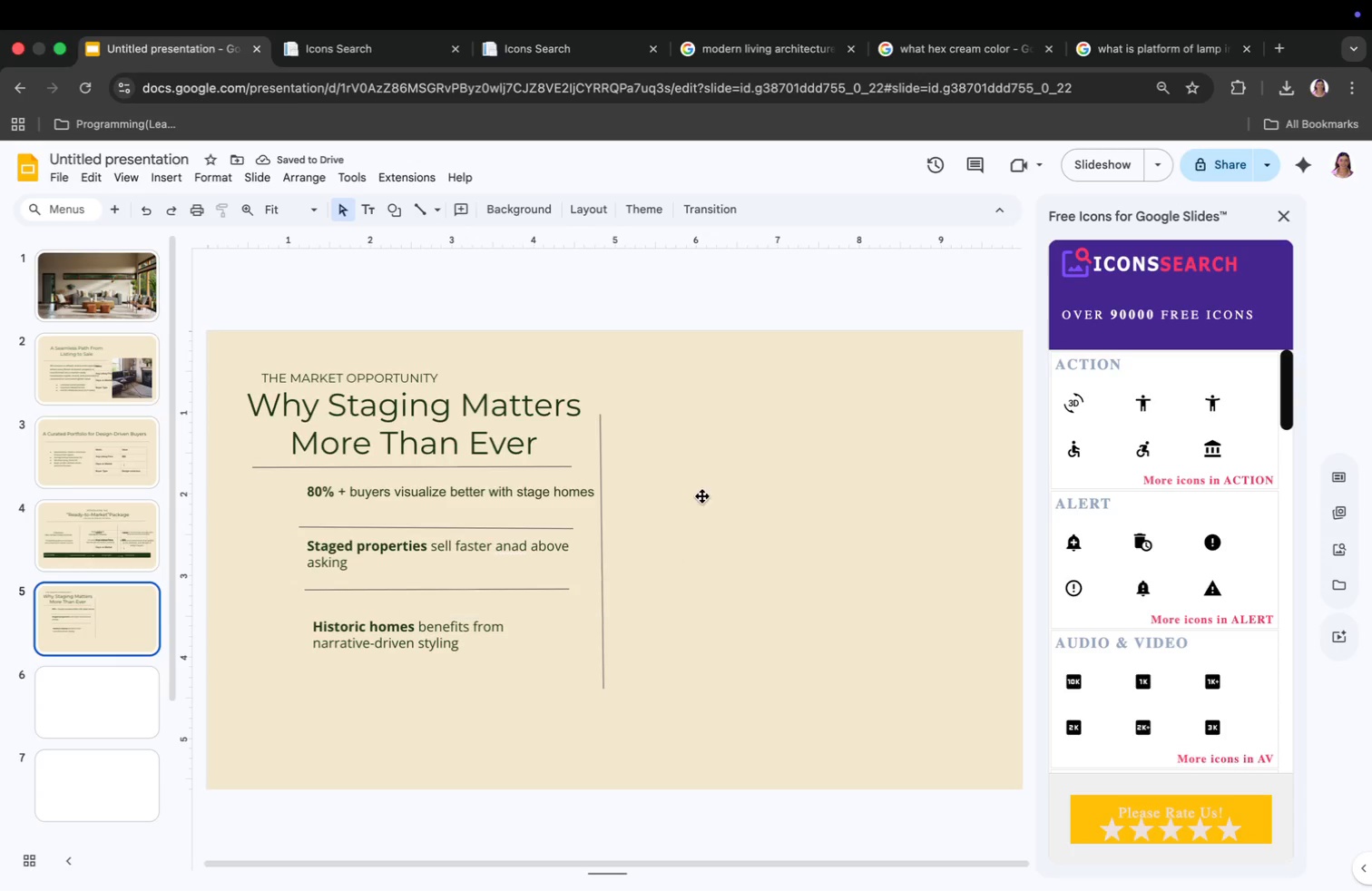 
wait(8.34)
 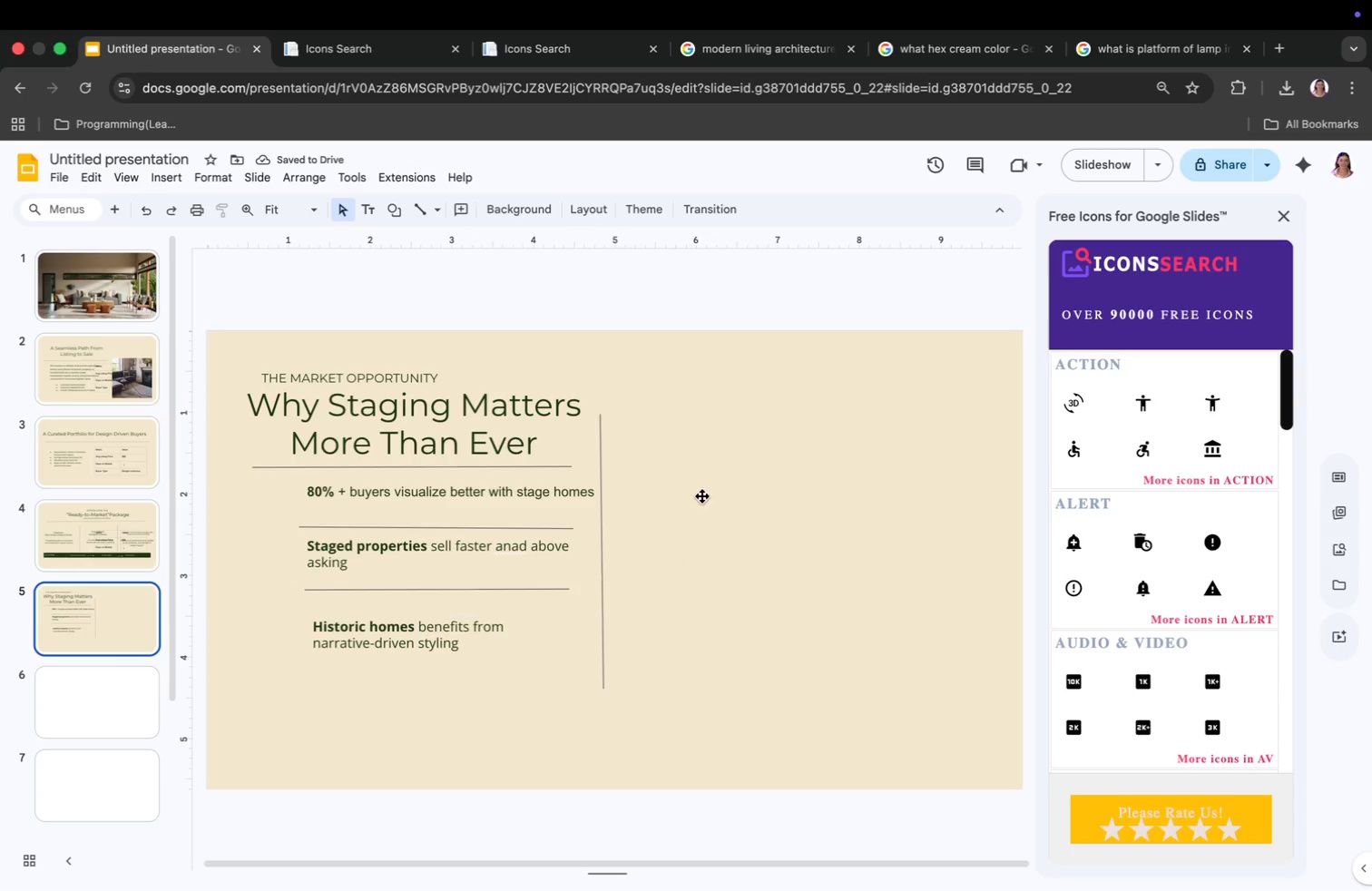 
left_click([604, 651])
 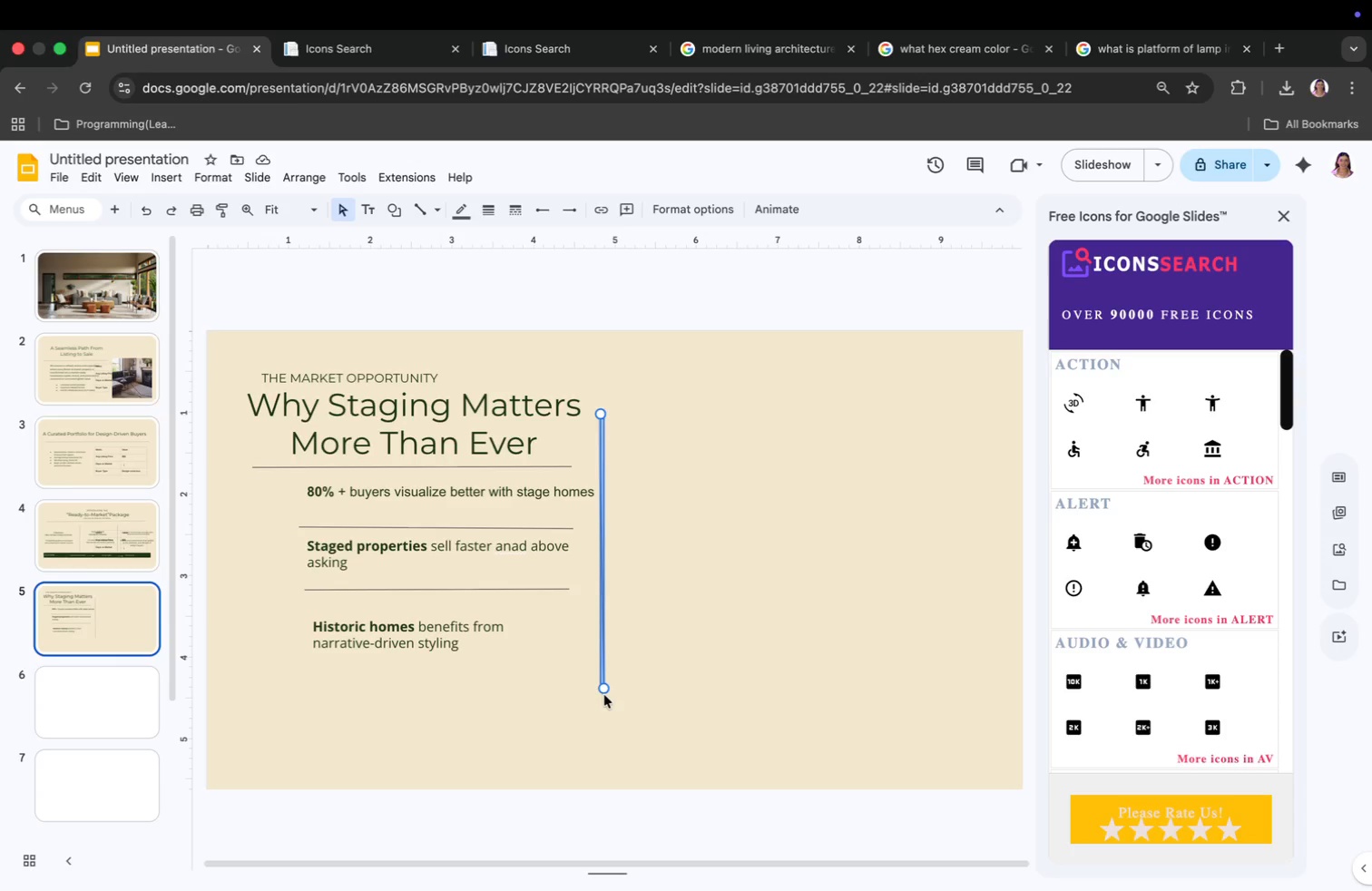 
wait(6.46)
 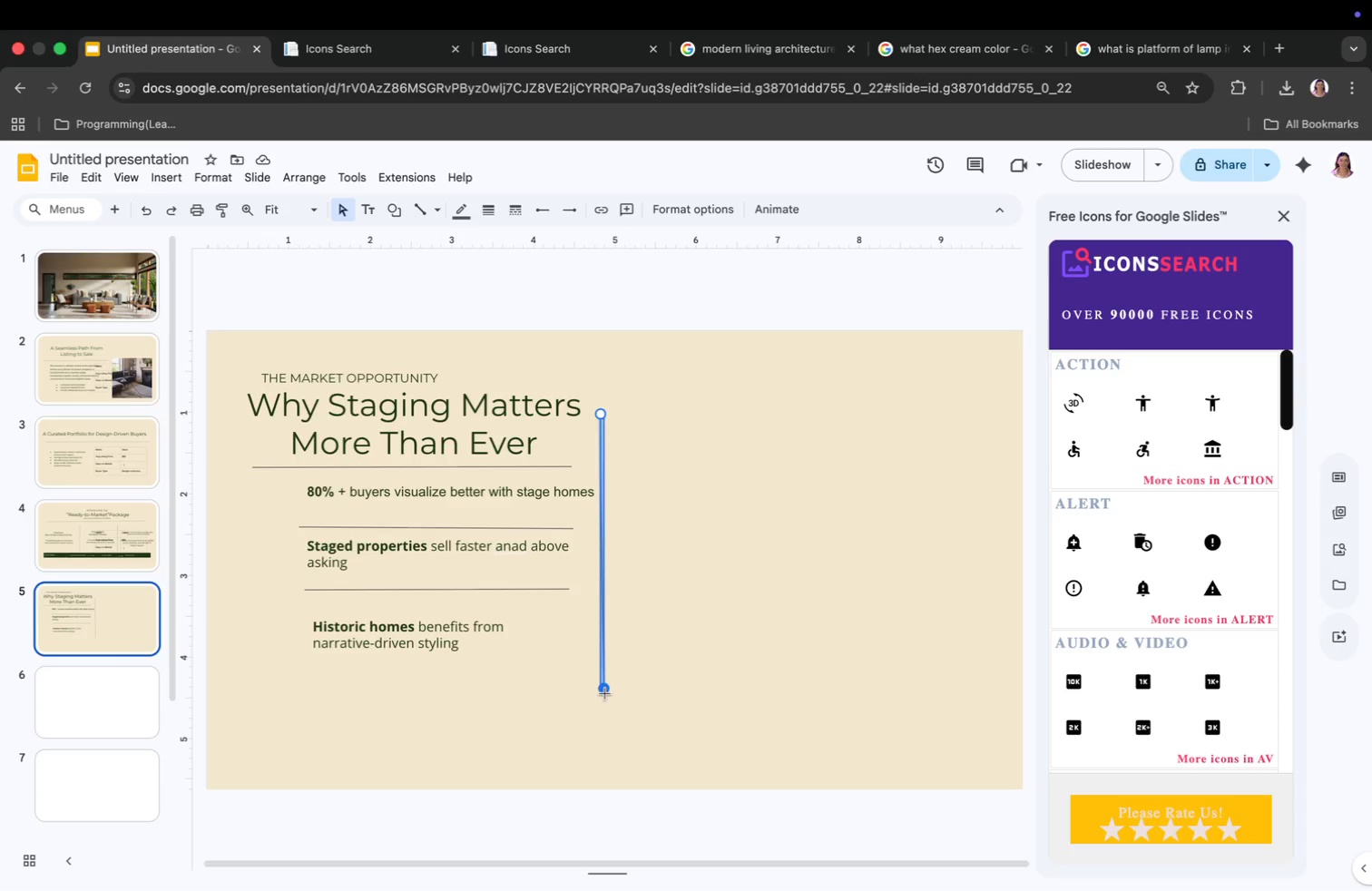 
left_click_drag(start_coordinate=[605, 690], to_coordinate=[600, 690])
 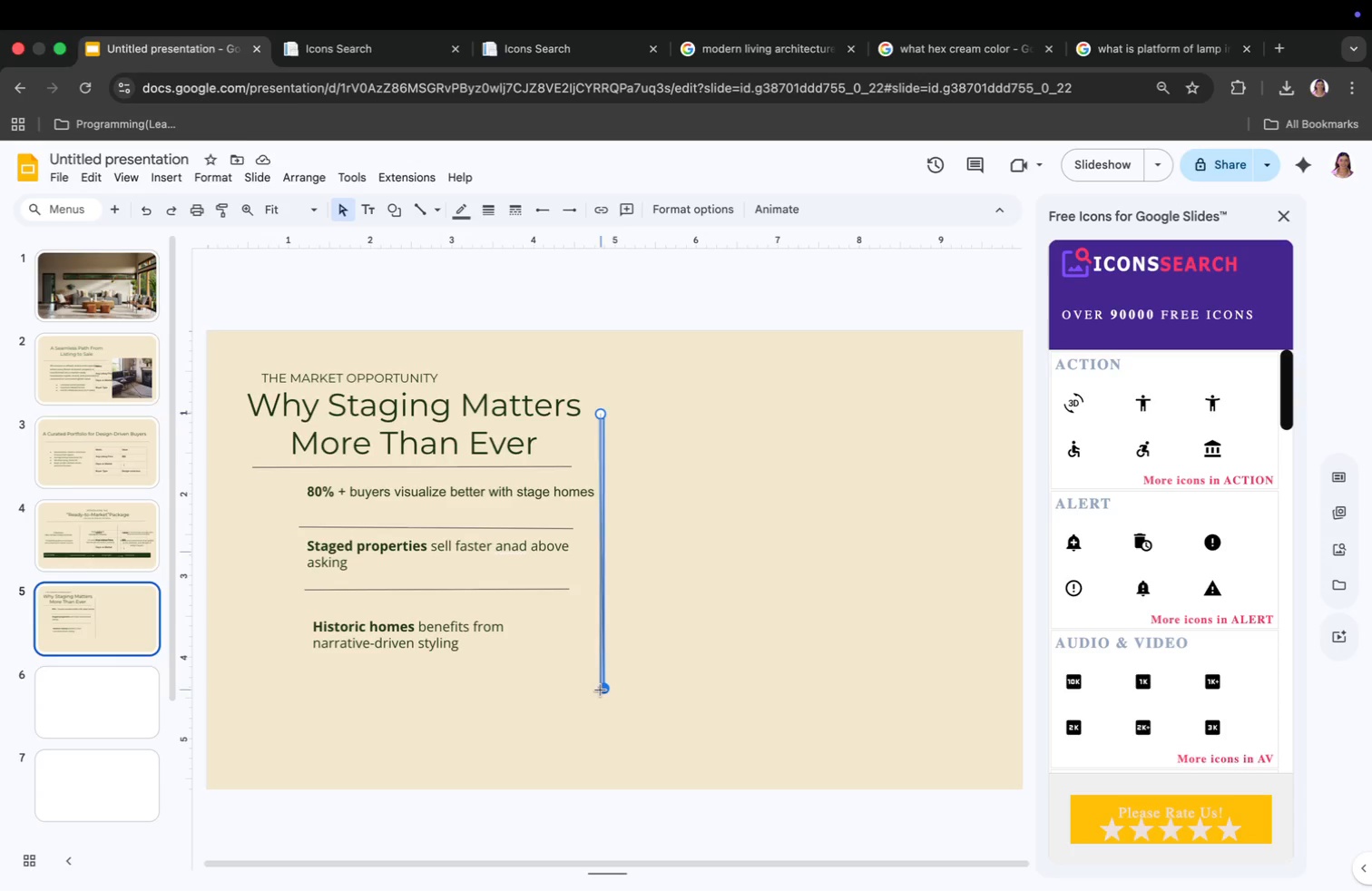 
left_click([643, 691])
 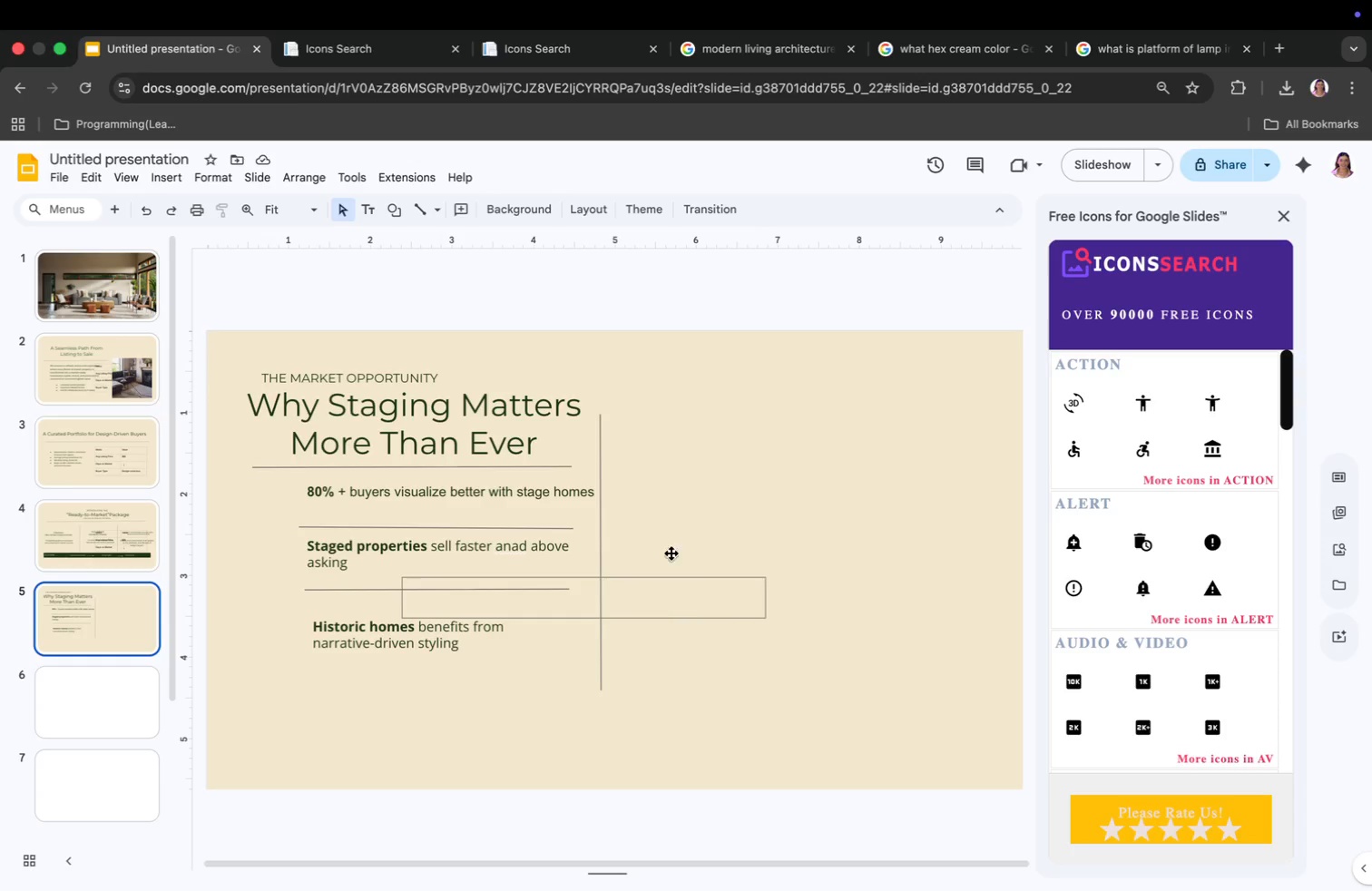 
wait(17.26)
 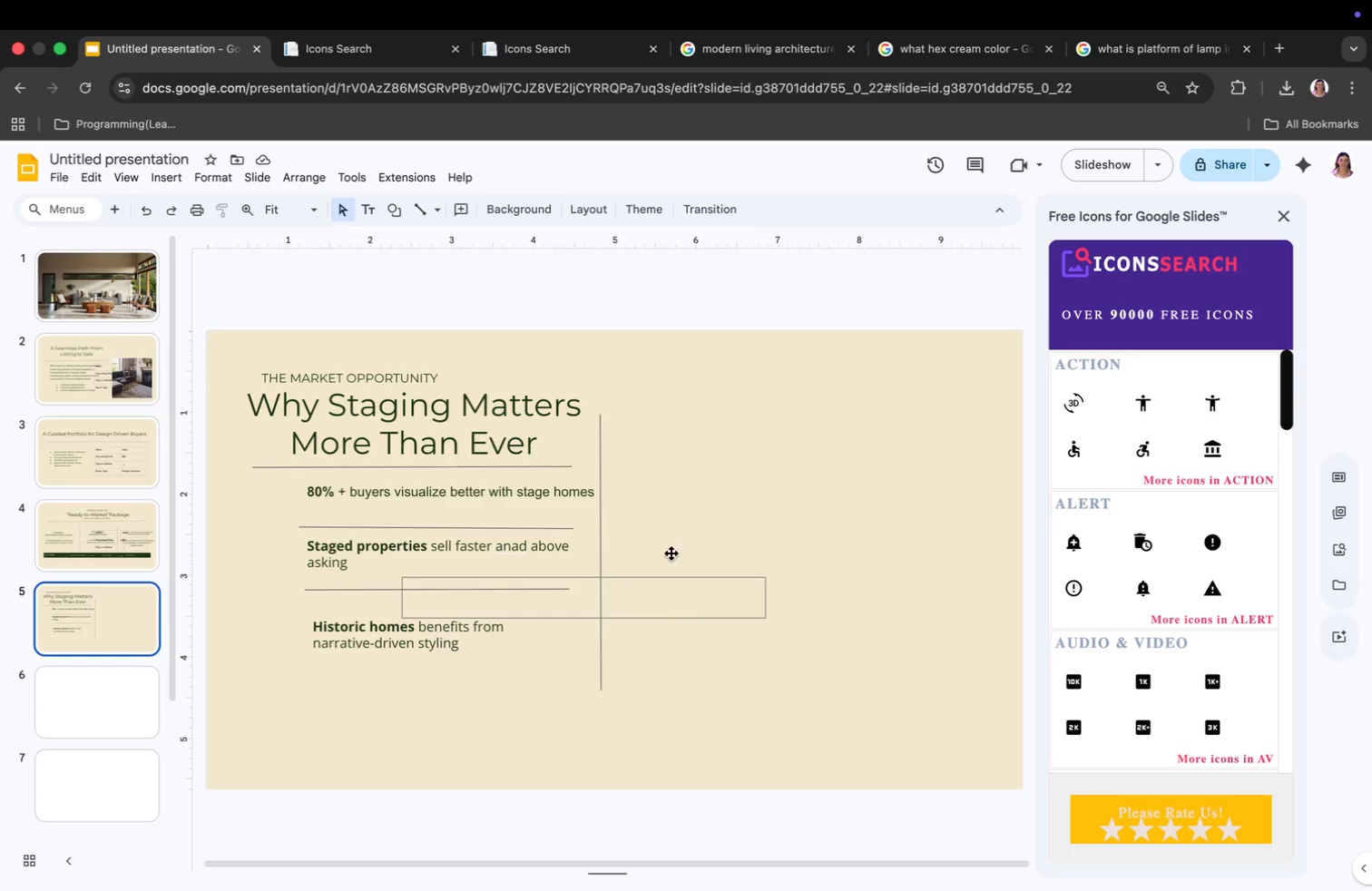 
left_click([404, 179])
 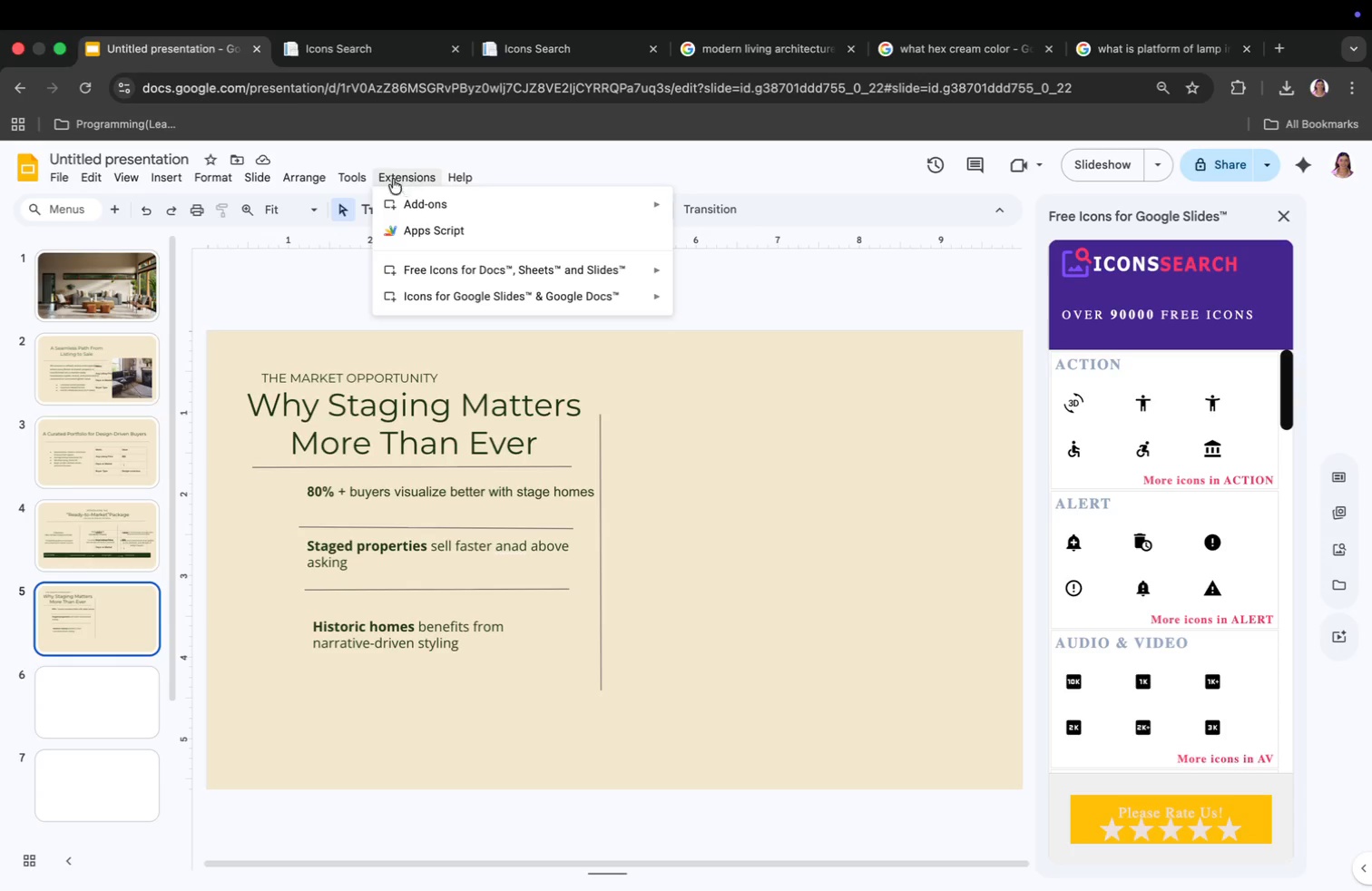 
mouse_move([309, 172])
 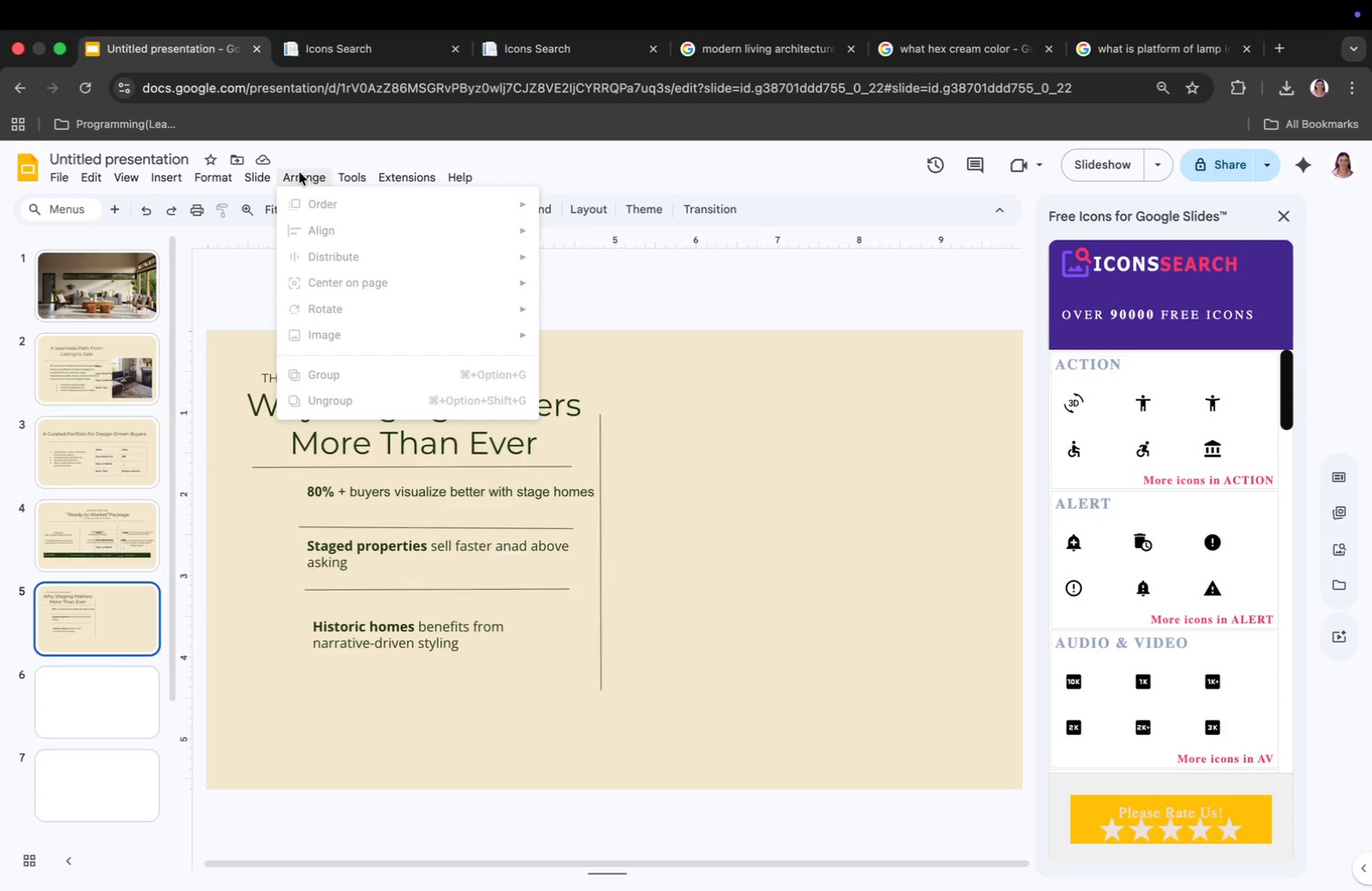 
mouse_move([250, 174])
 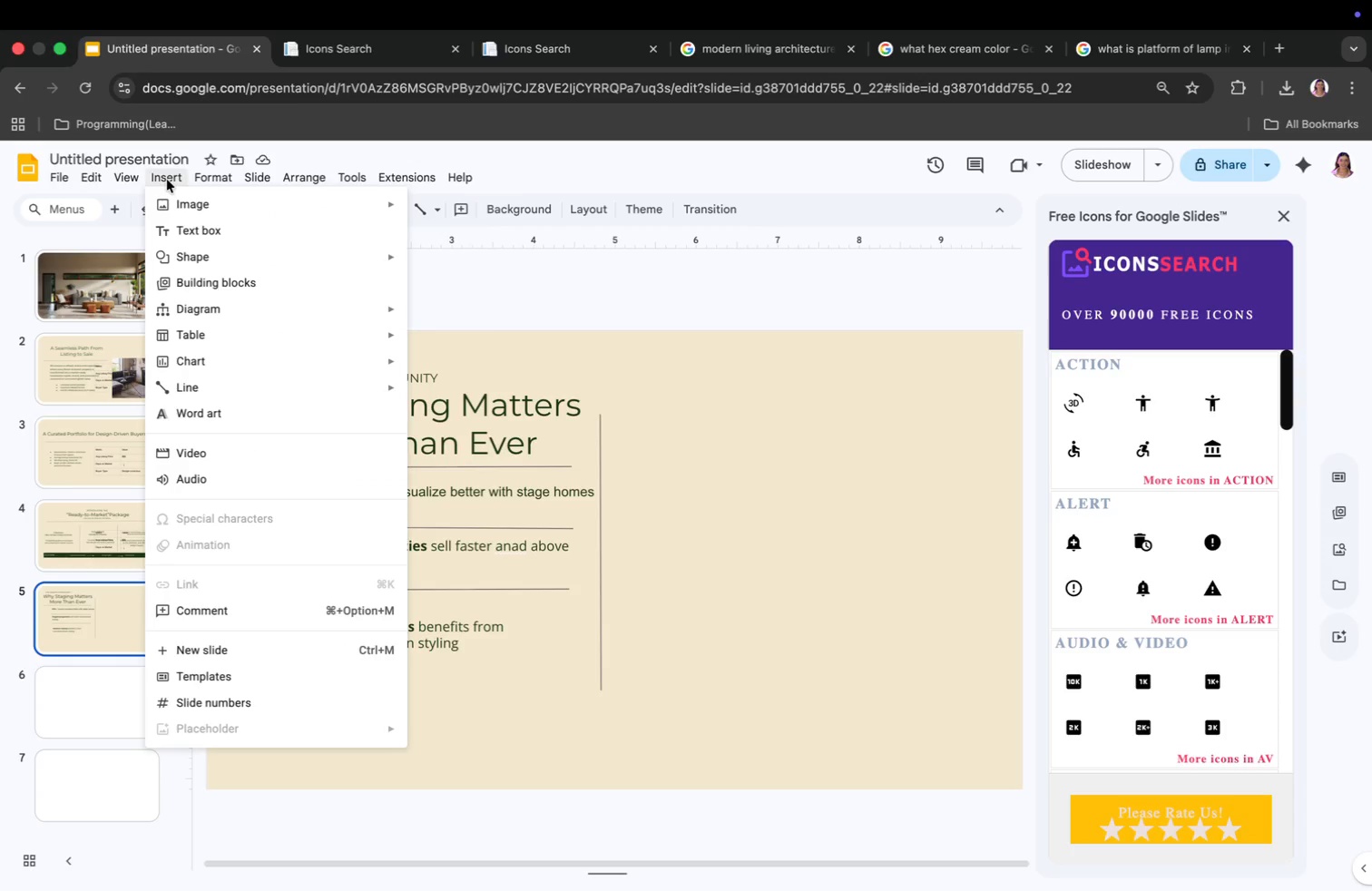 
left_click([167, 180])
 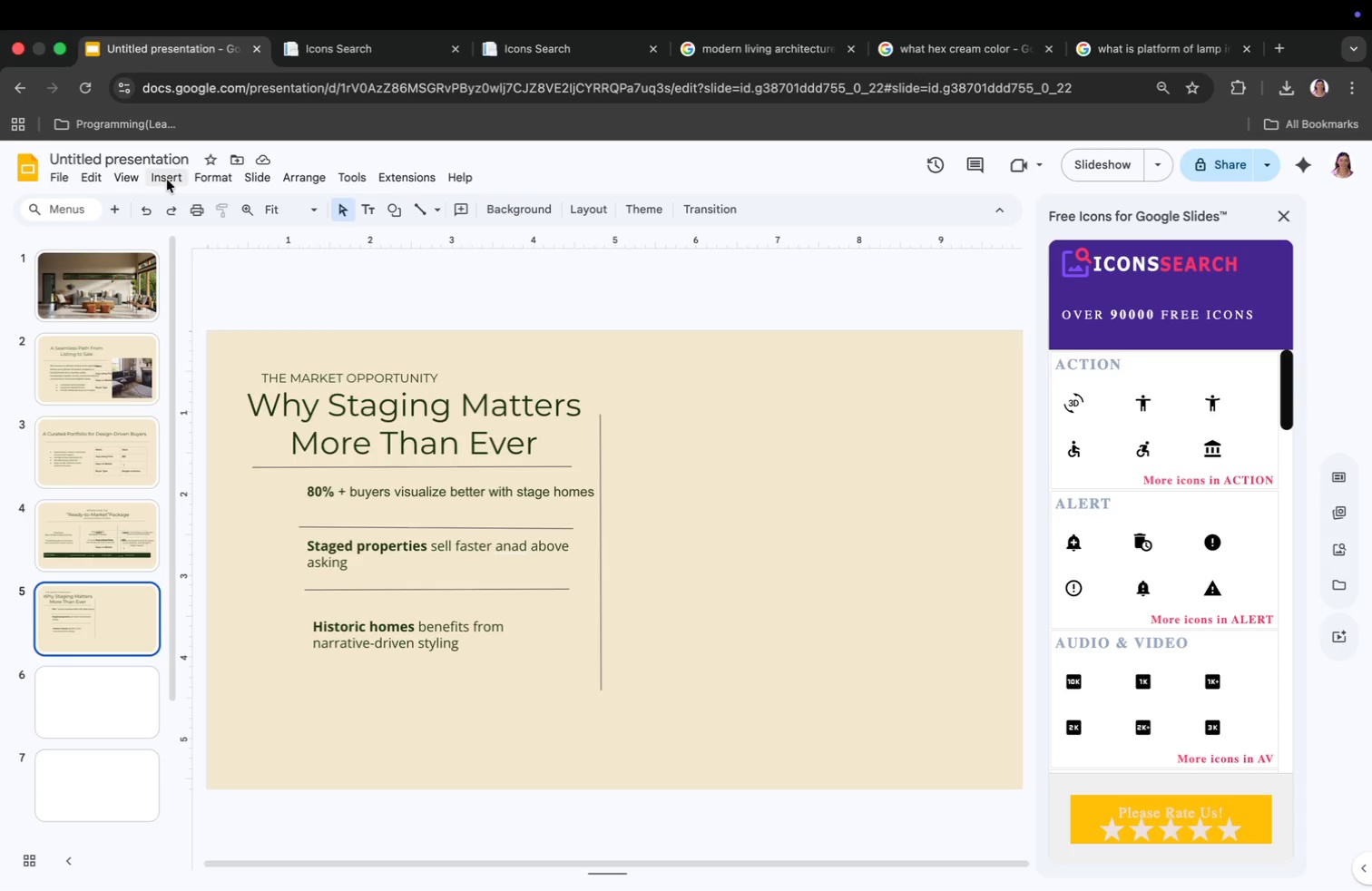 
left_click([167, 180])
 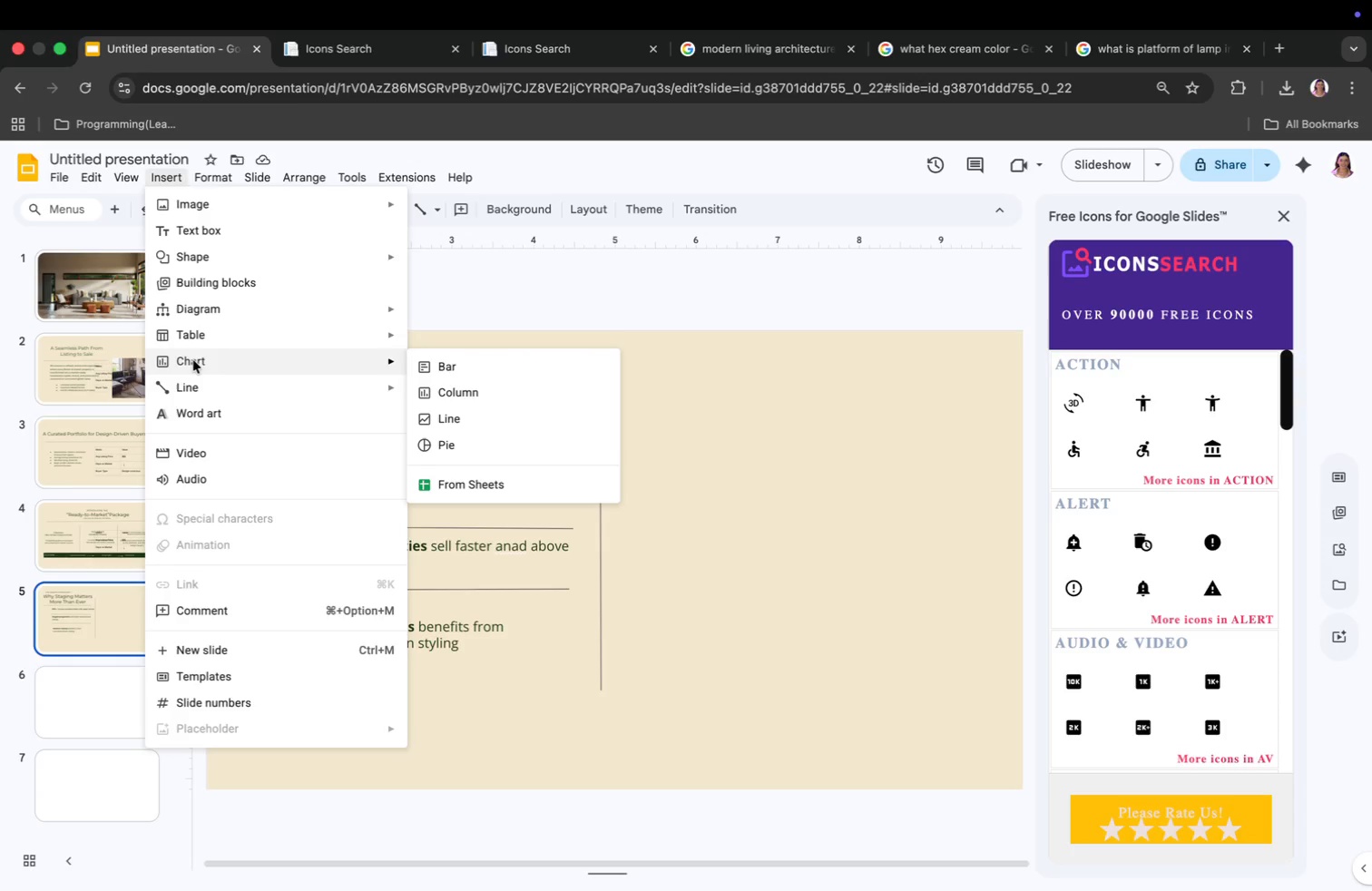 
wait(9.27)
 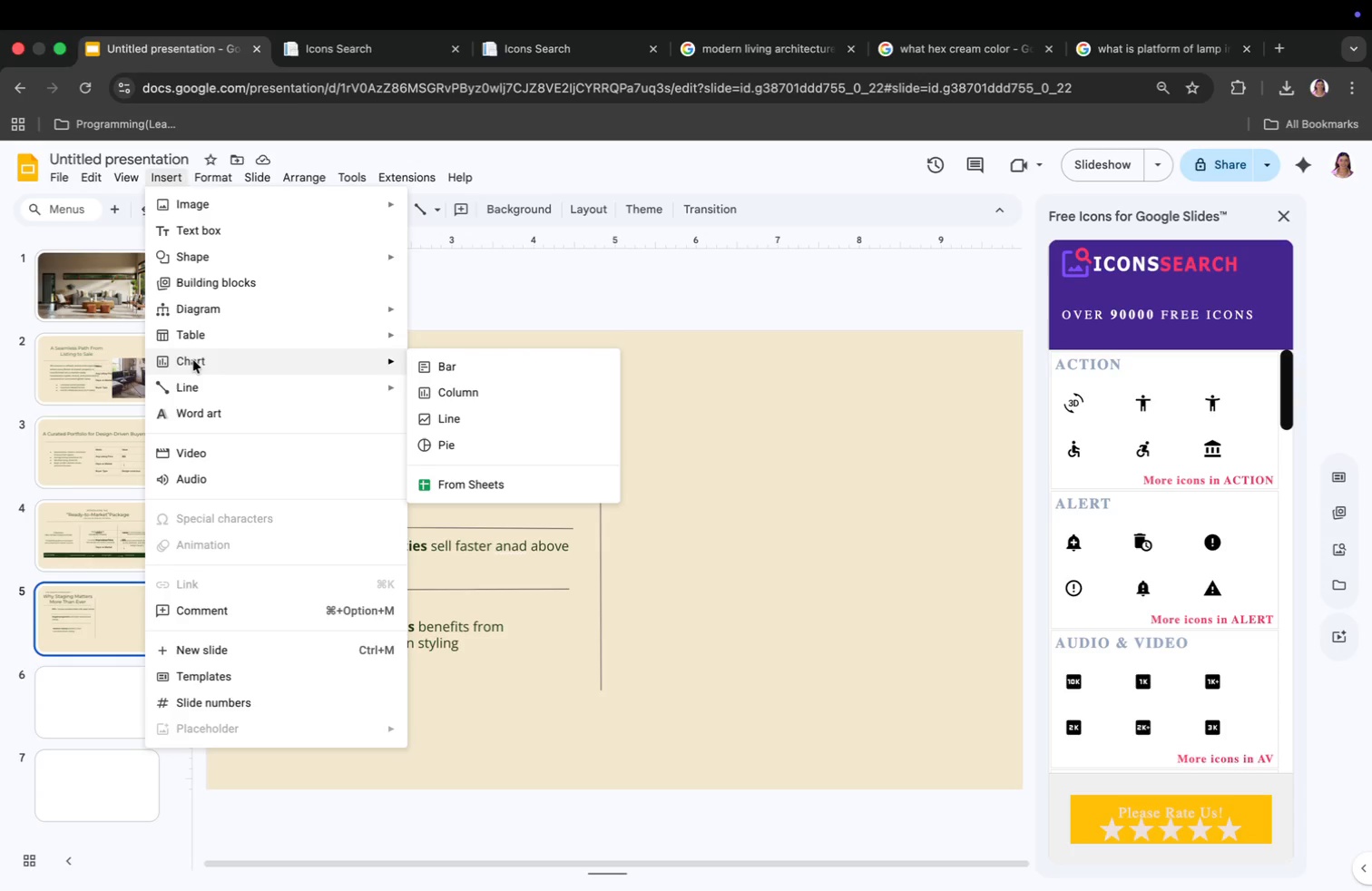 
mouse_move([260, 363])
 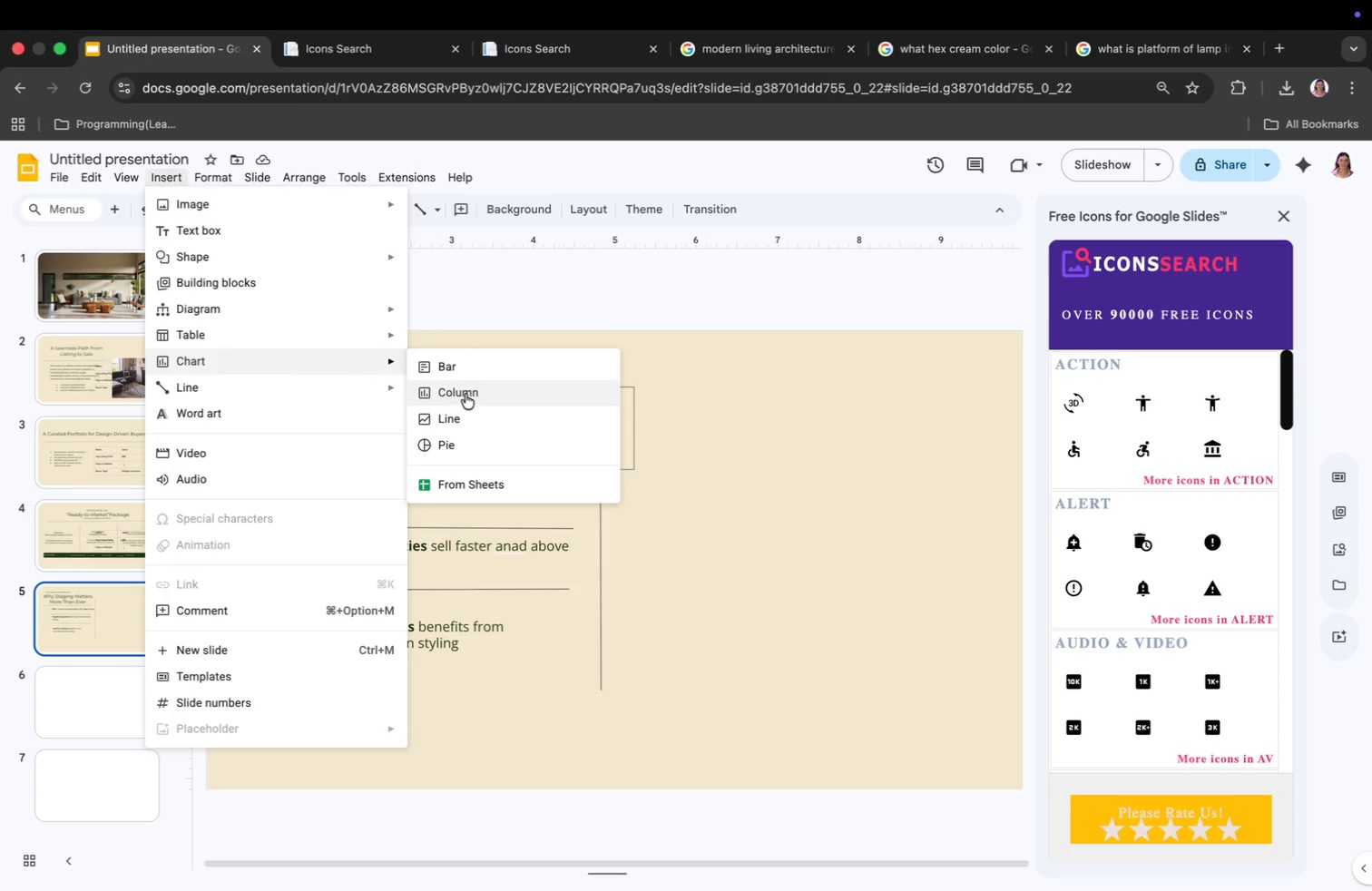 
wait(6.27)
 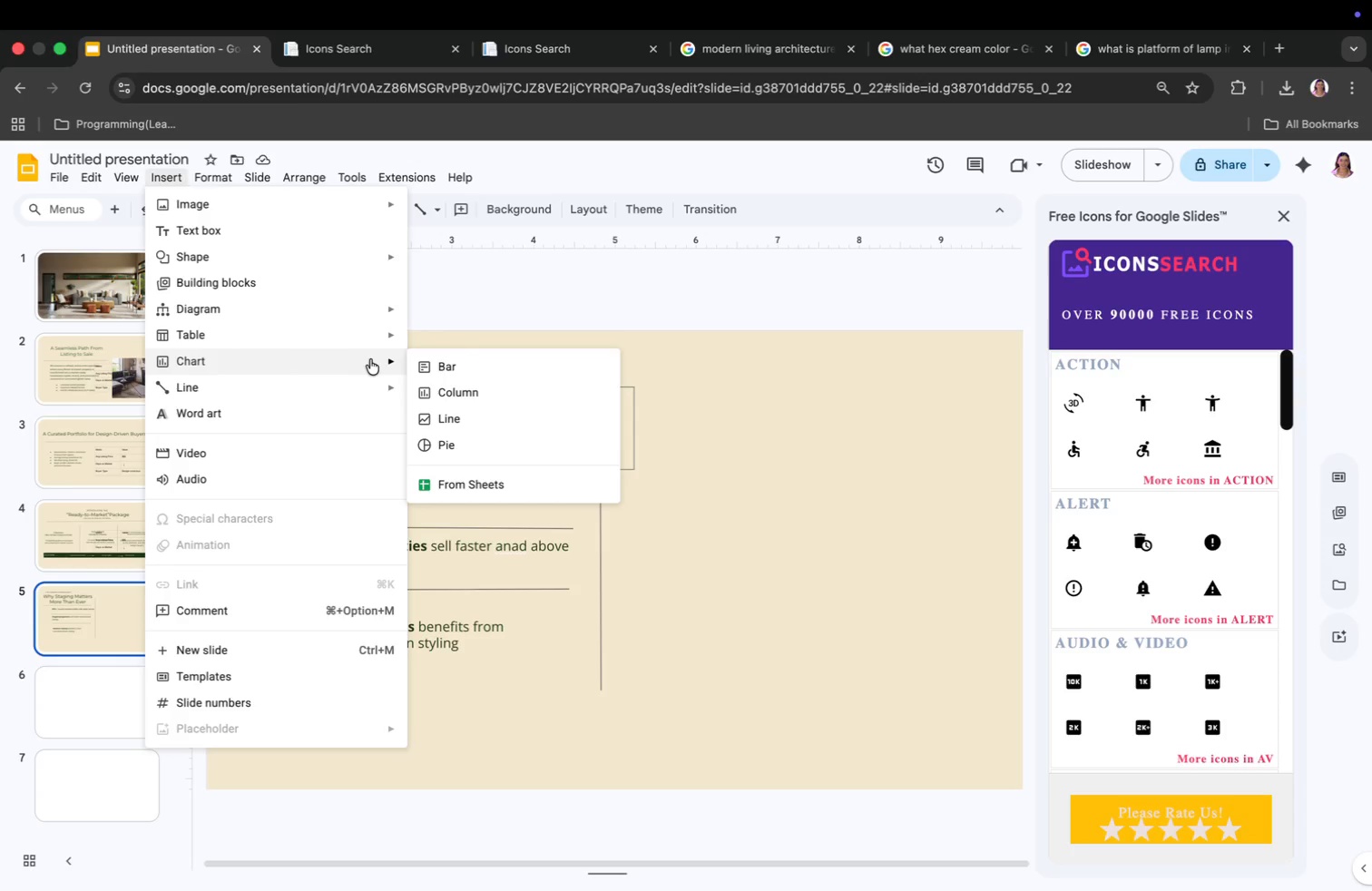 
left_click([462, 369])
 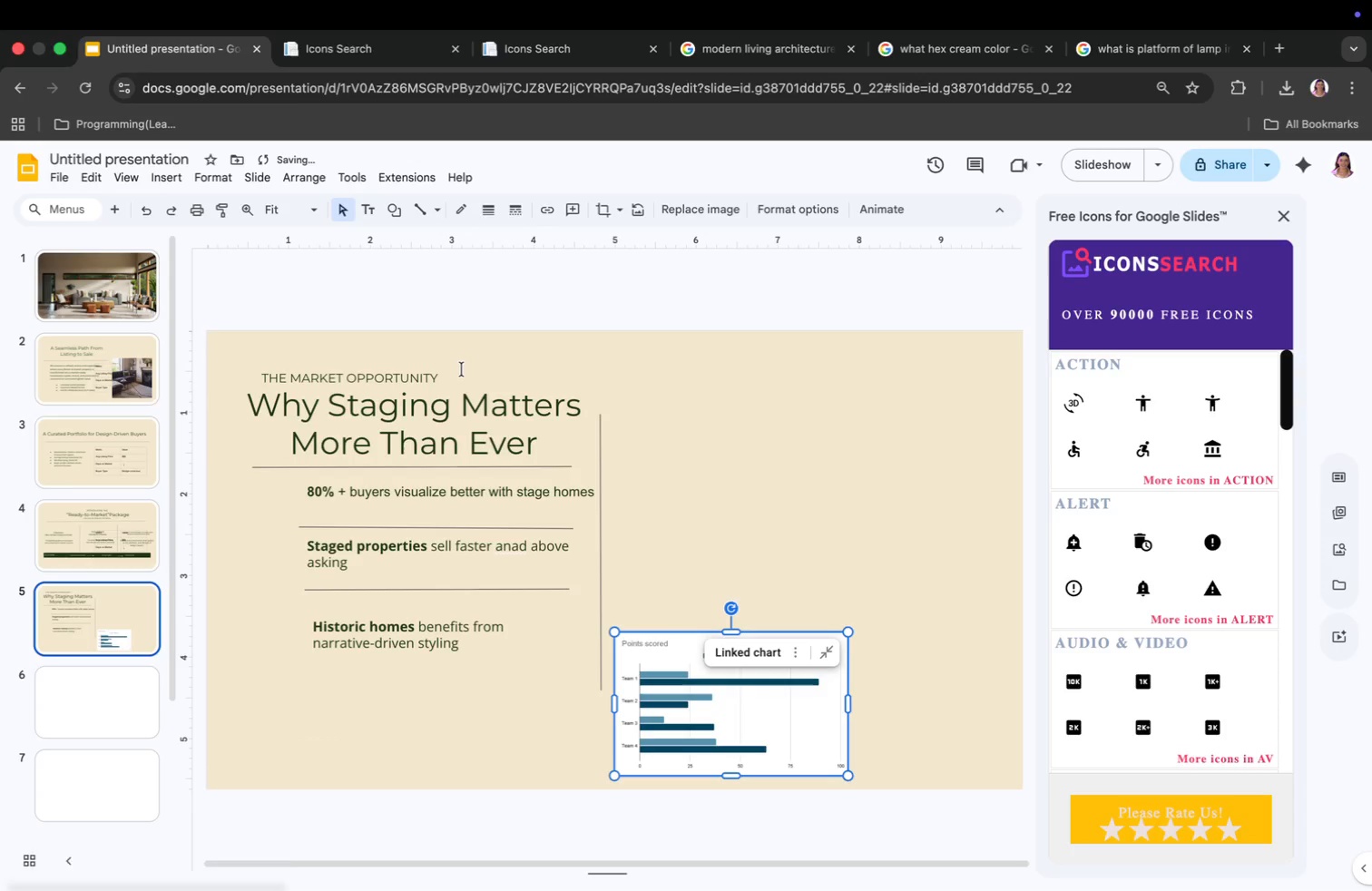 
left_click_drag(start_coordinate=[730, 633], to_coordinate=[720, 406])
 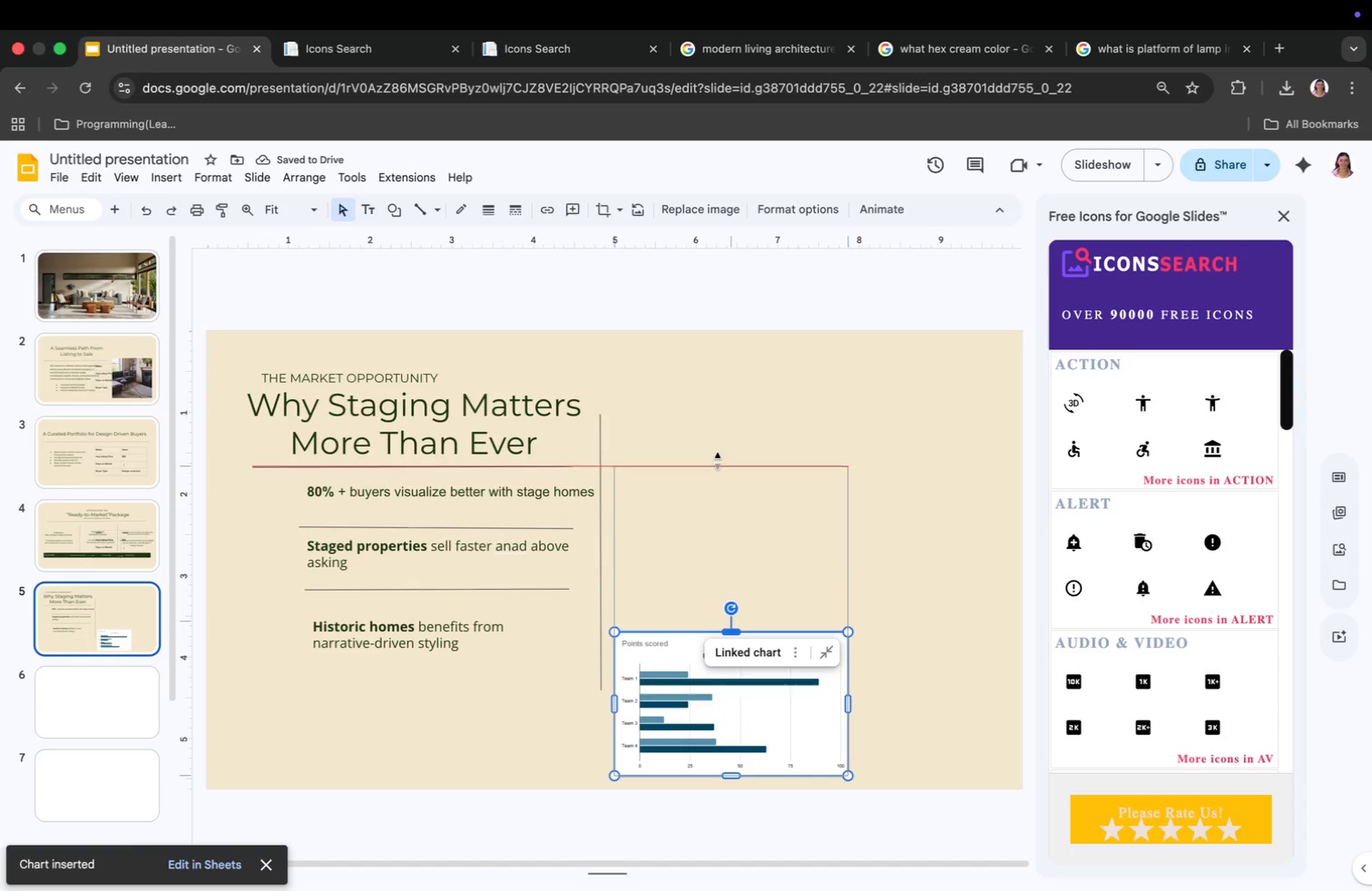 
left_click_drag(start_coordinate=[848, 591], to_coordinate=[999, 597])
 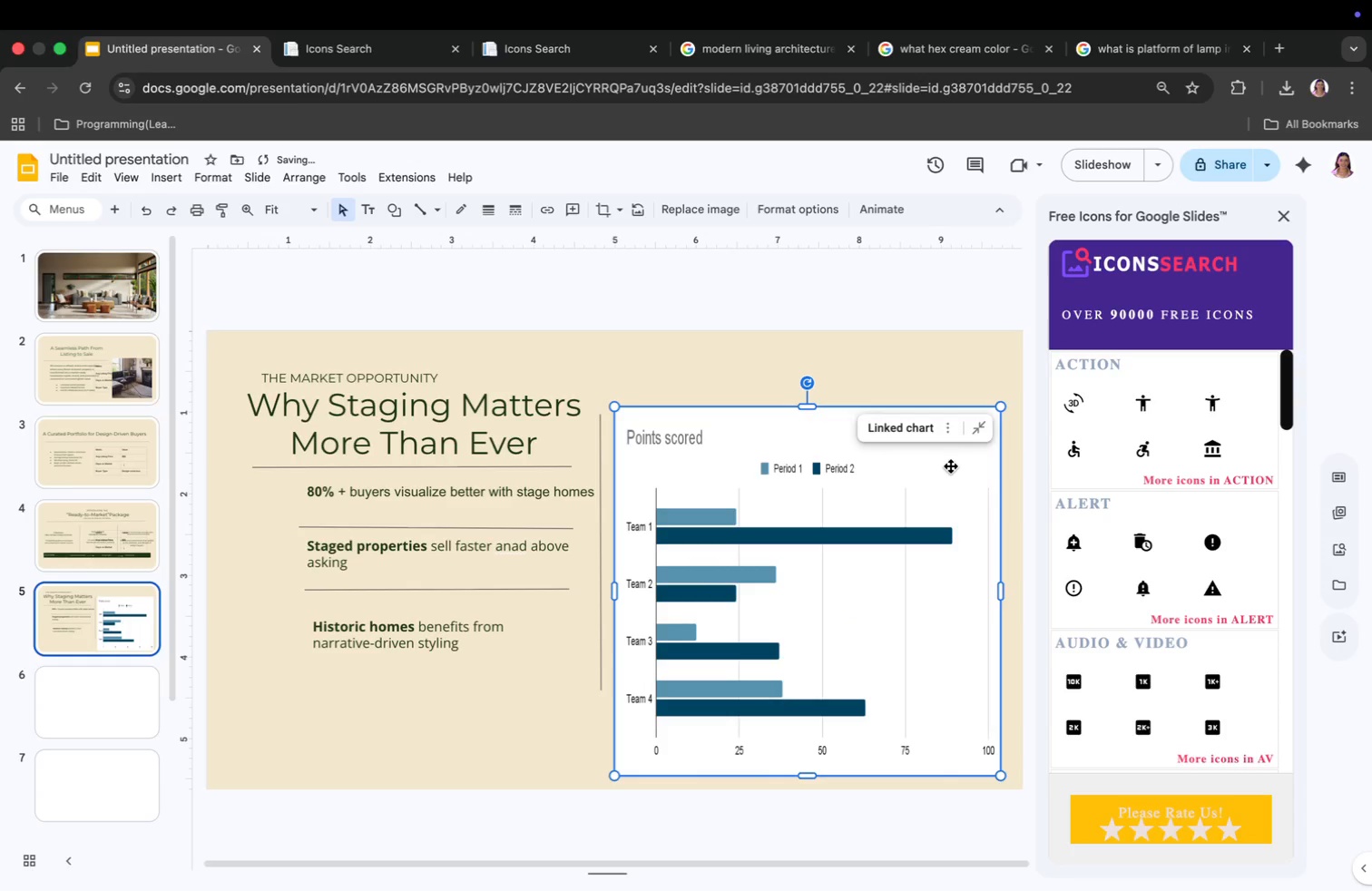 
left_click([947, 426])
 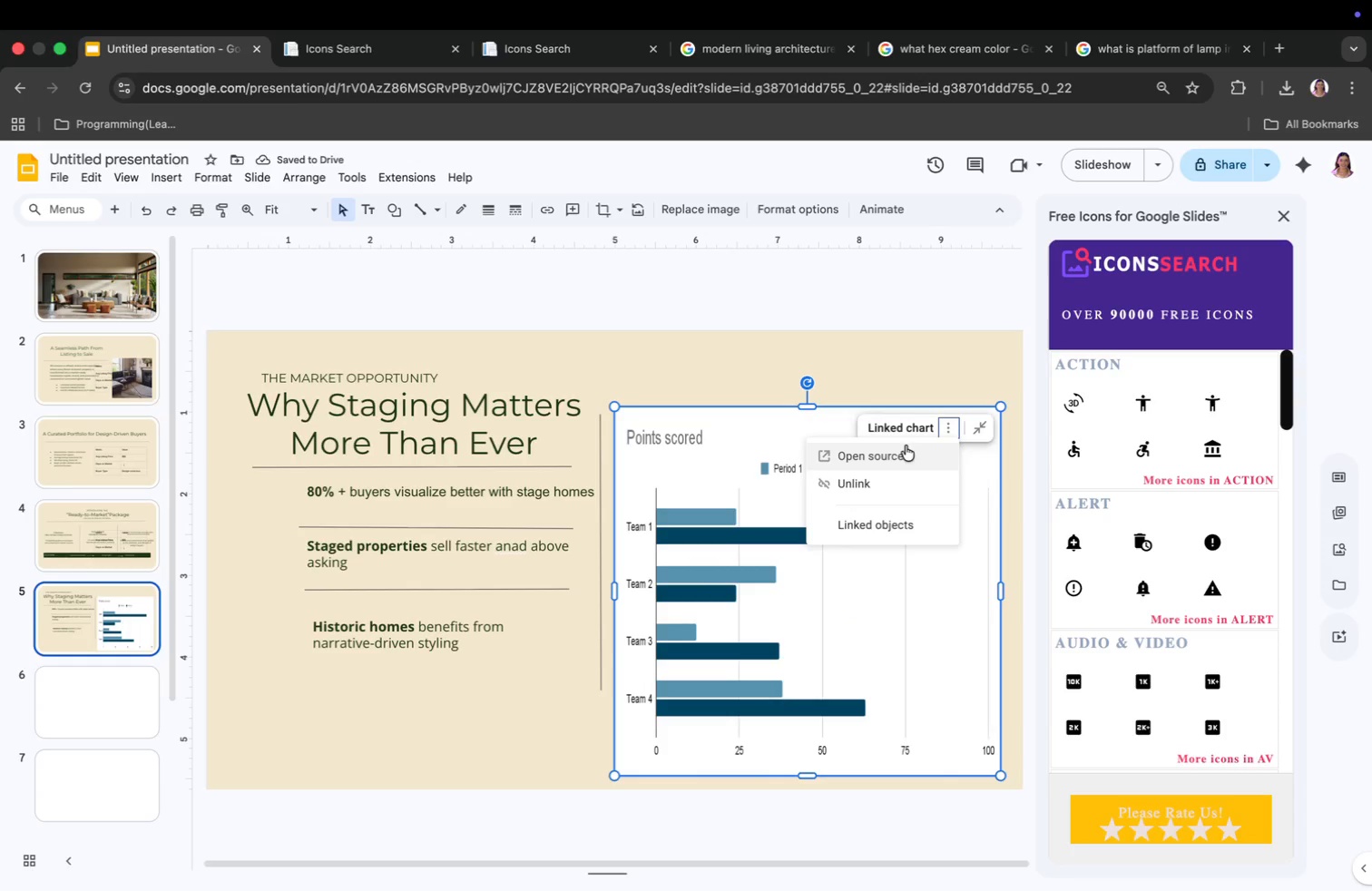 
left_click([896, 450])
 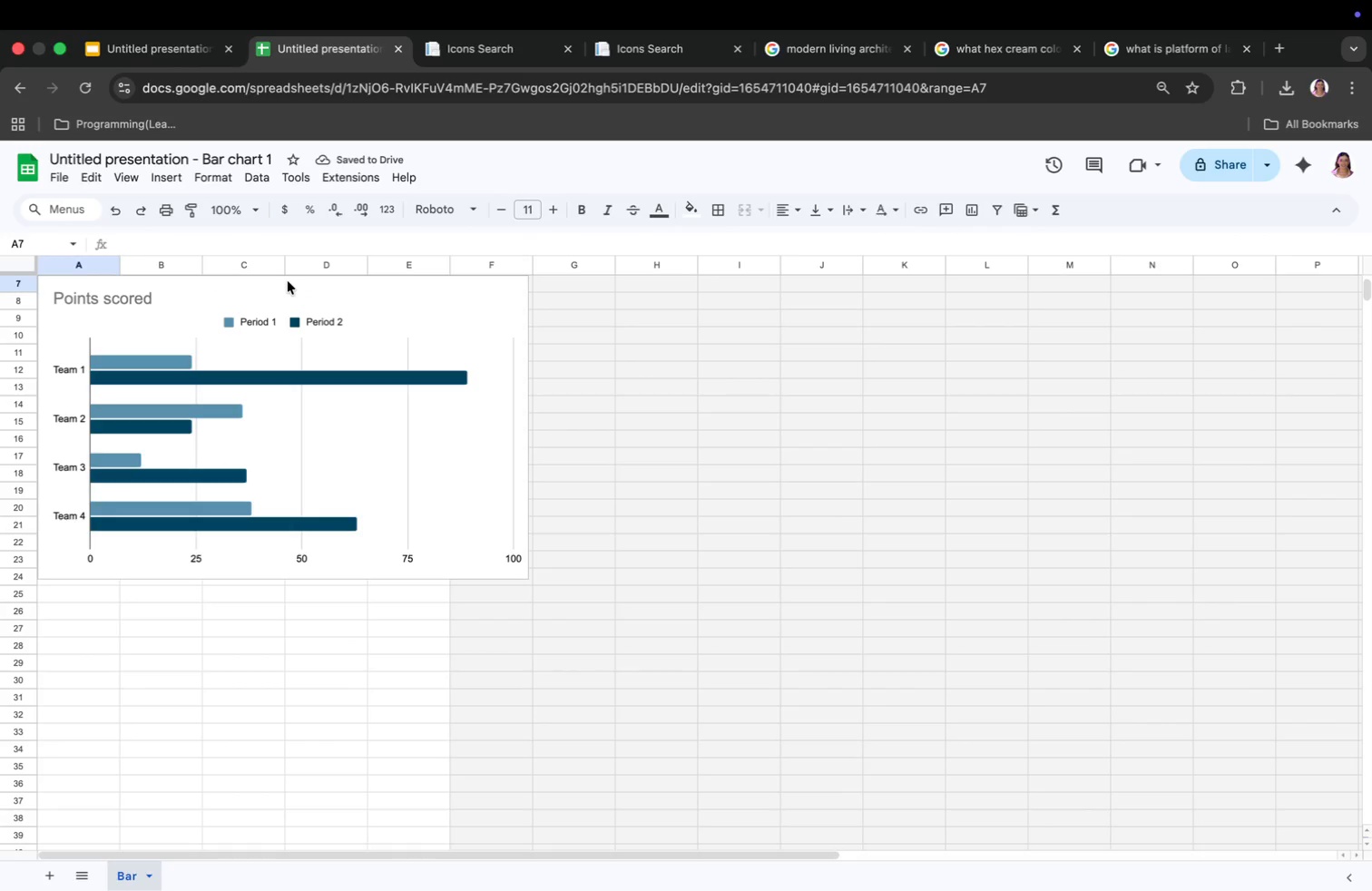 
left_click([285, 276])
 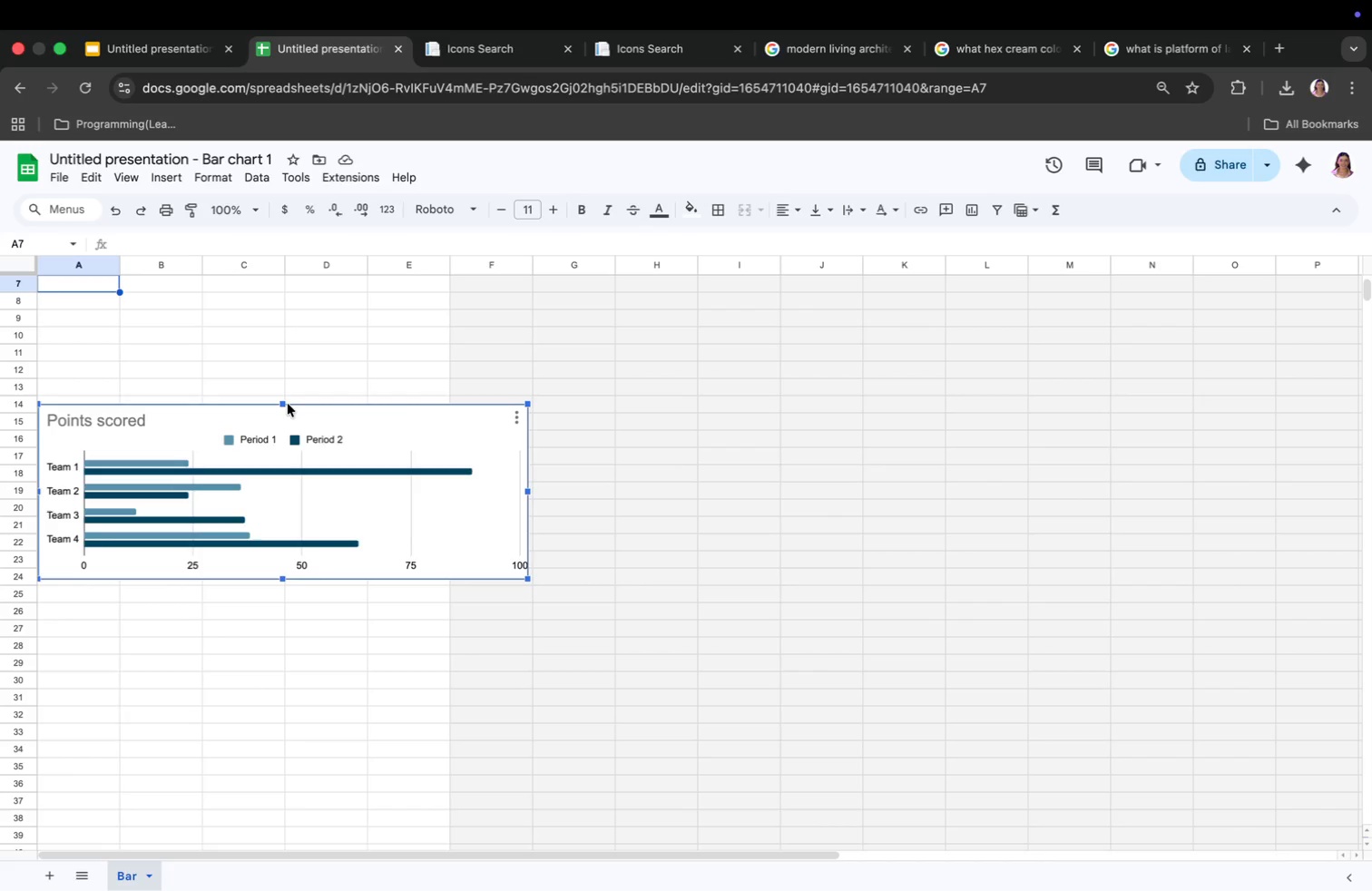 
left_click_drag(start_coordinate=[285, 276], to_coordinate=[288, 404])
 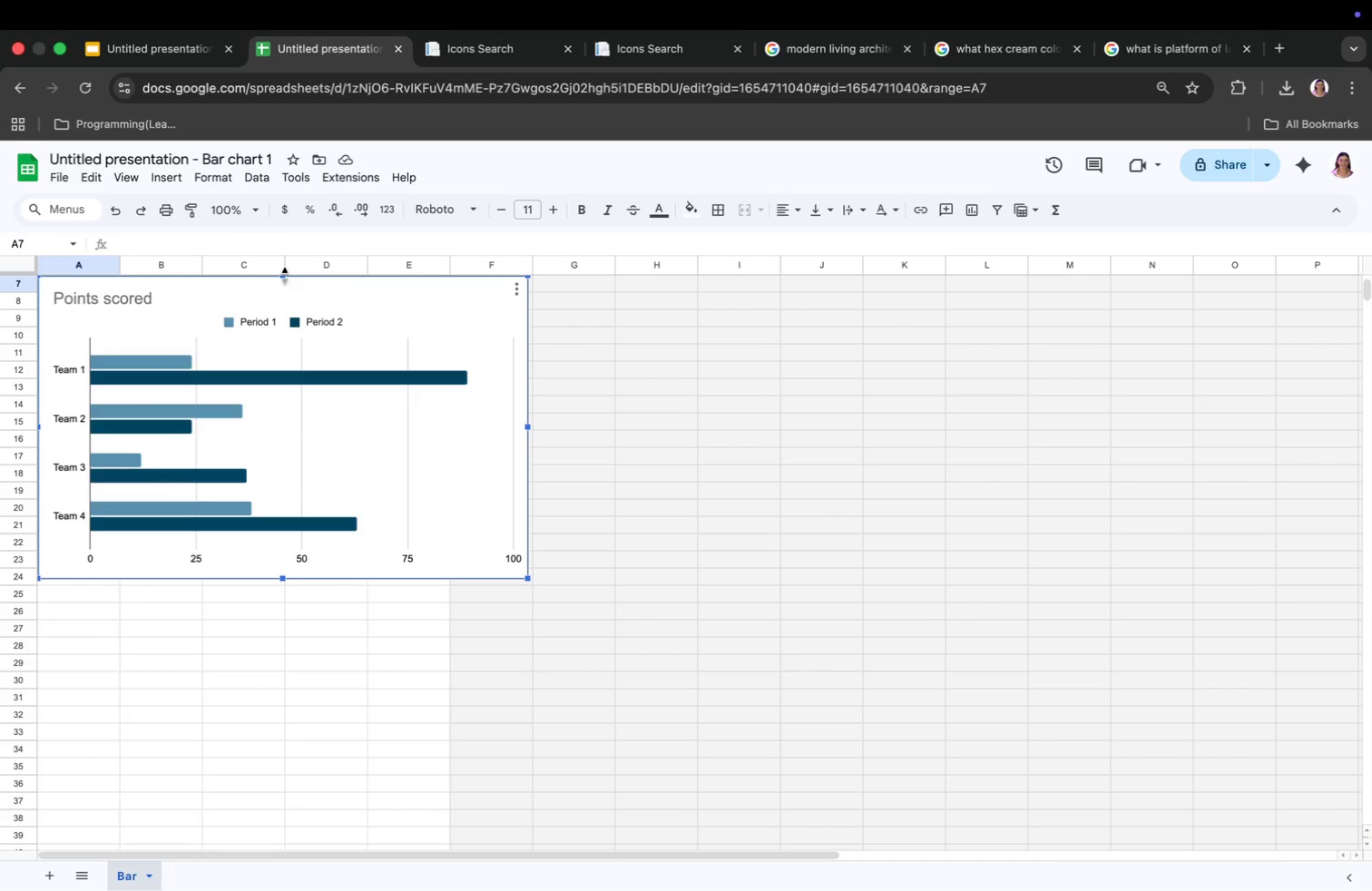 
key(Meta+CommandLeft)
 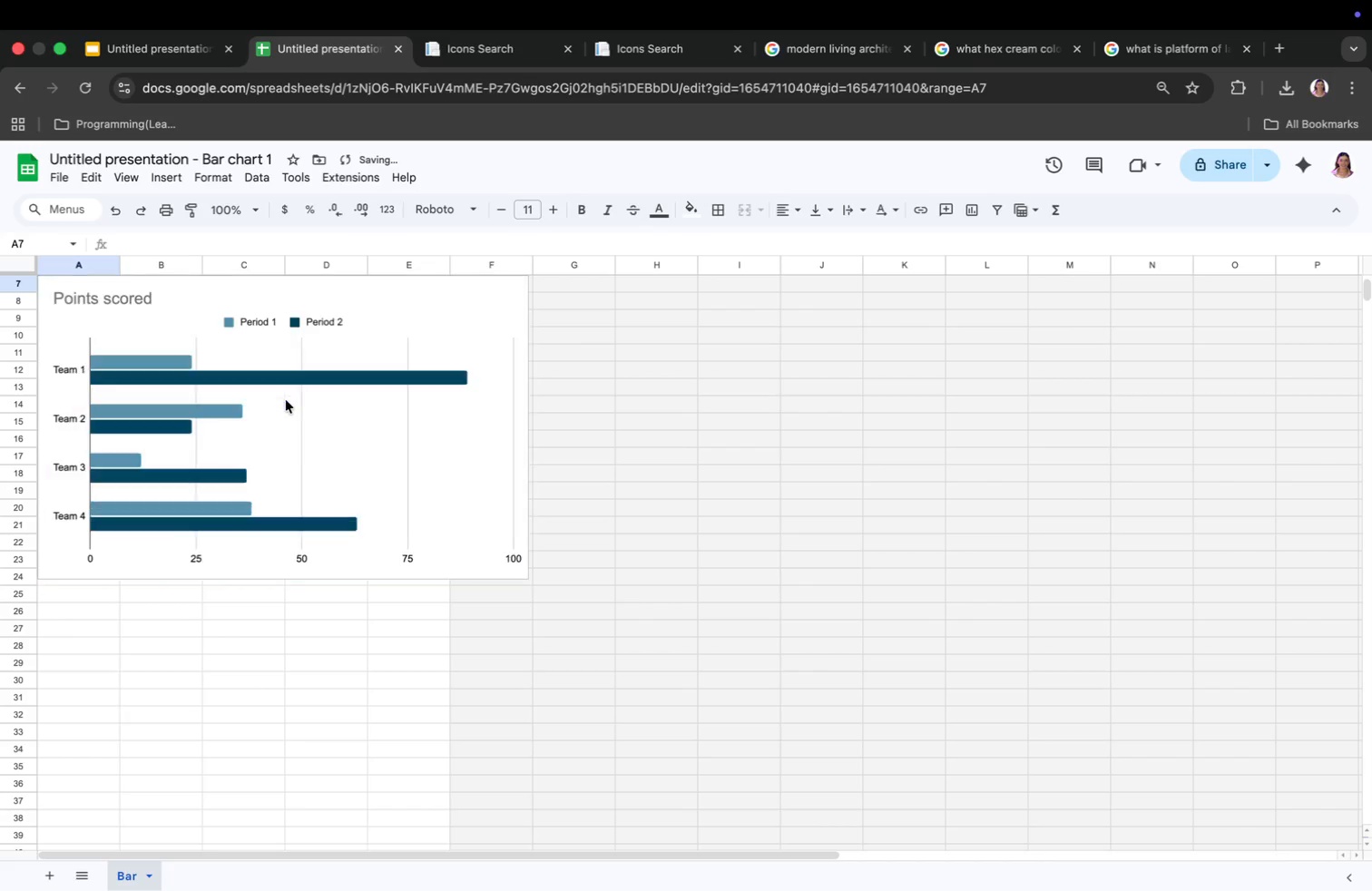 
key(Meta+Z)
 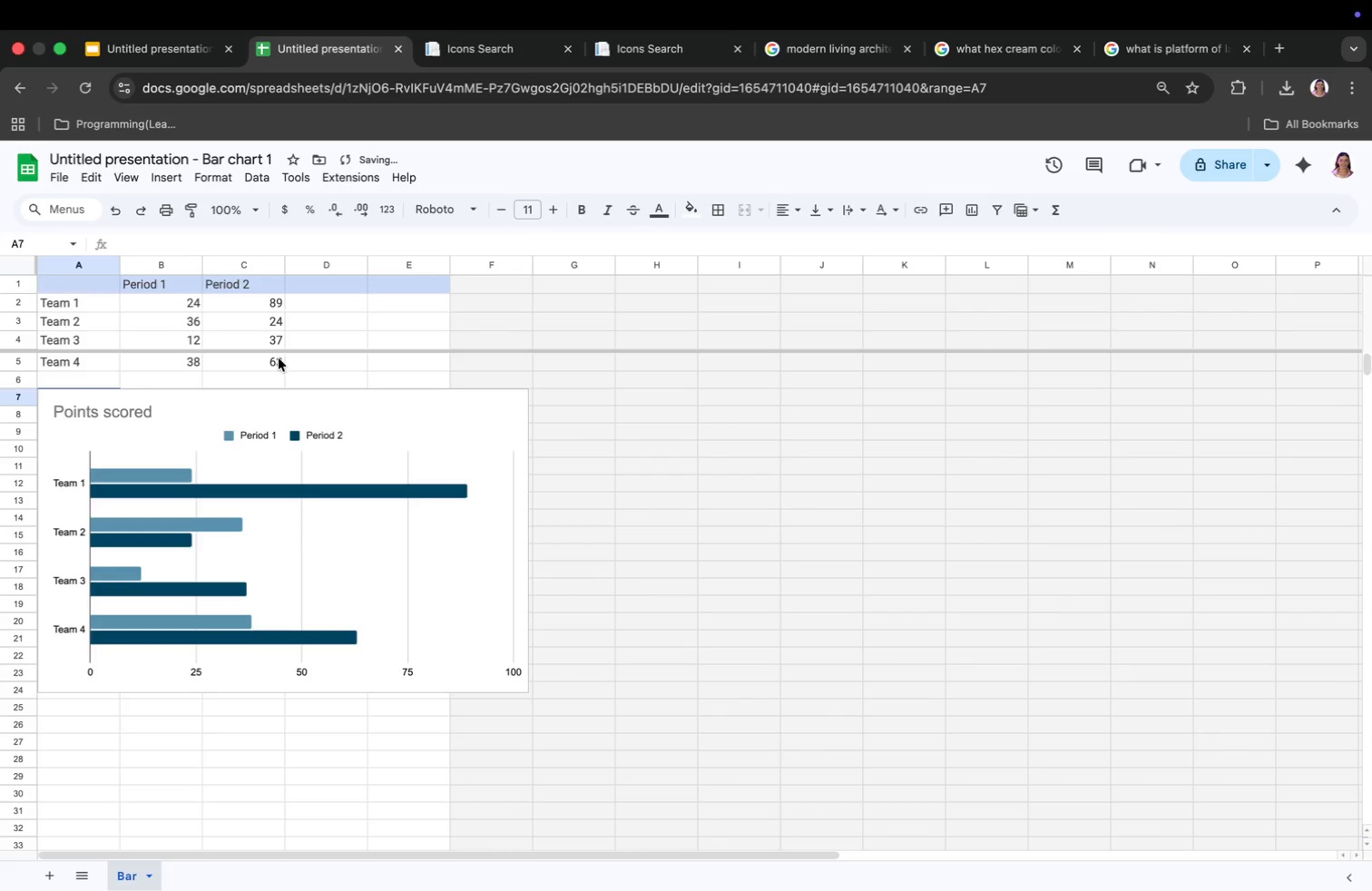 
left_click_drag(start_coordinate=[279, 274], to_coordinate=[281, 349])
 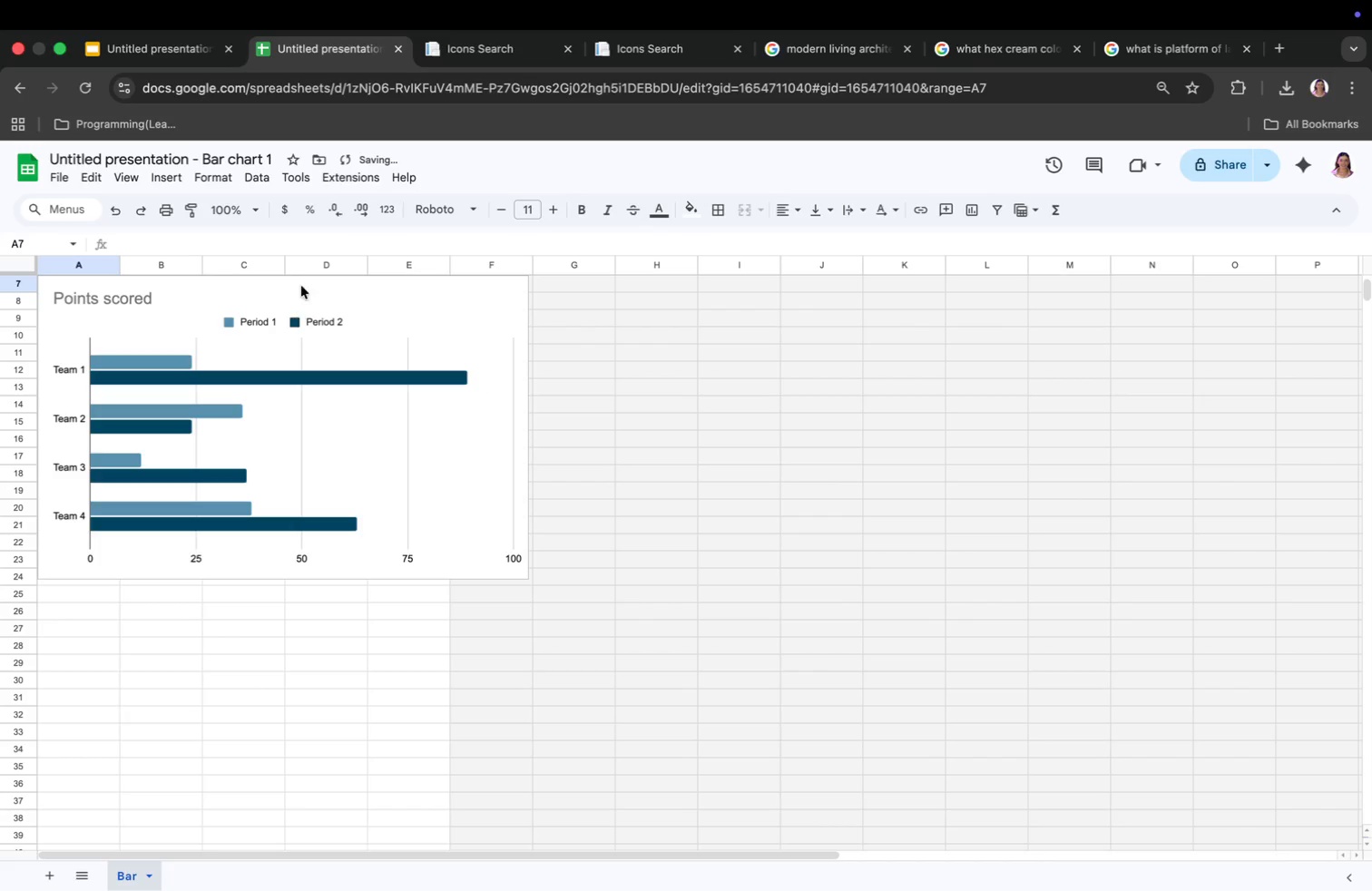 
key(Meta+CommandLeft)
 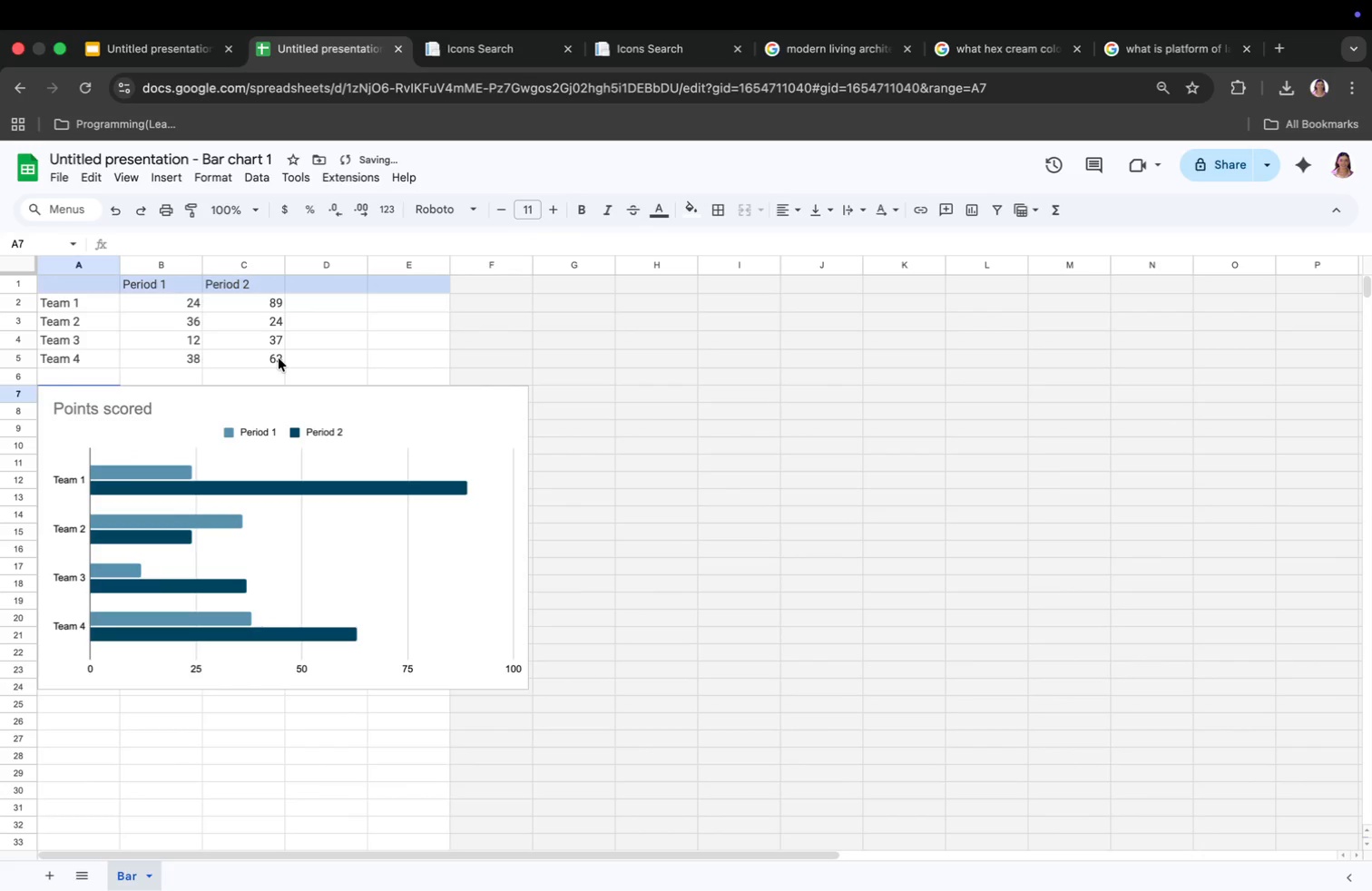 
key(Meta+Z)
 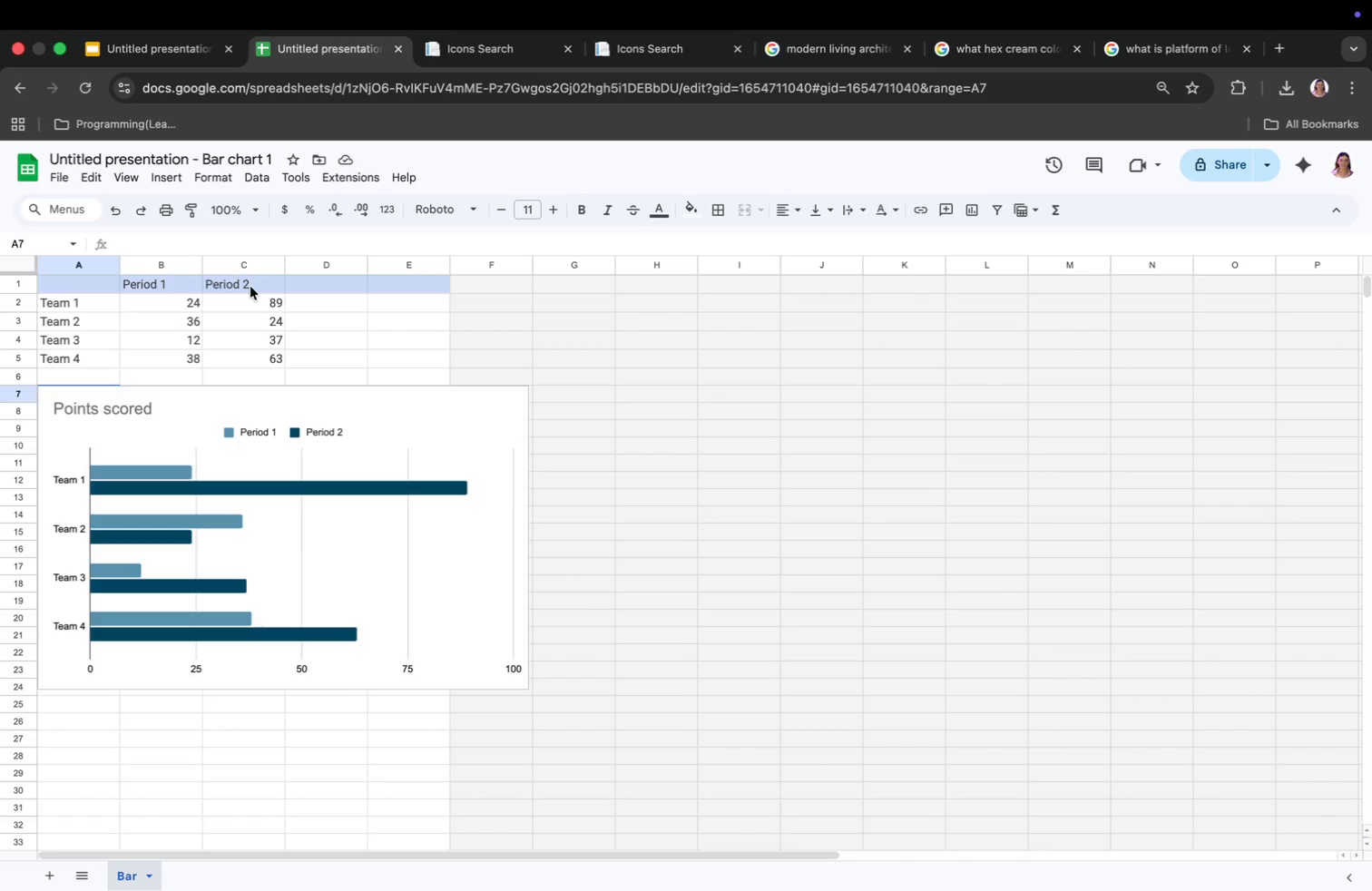 
wait(23.45)
 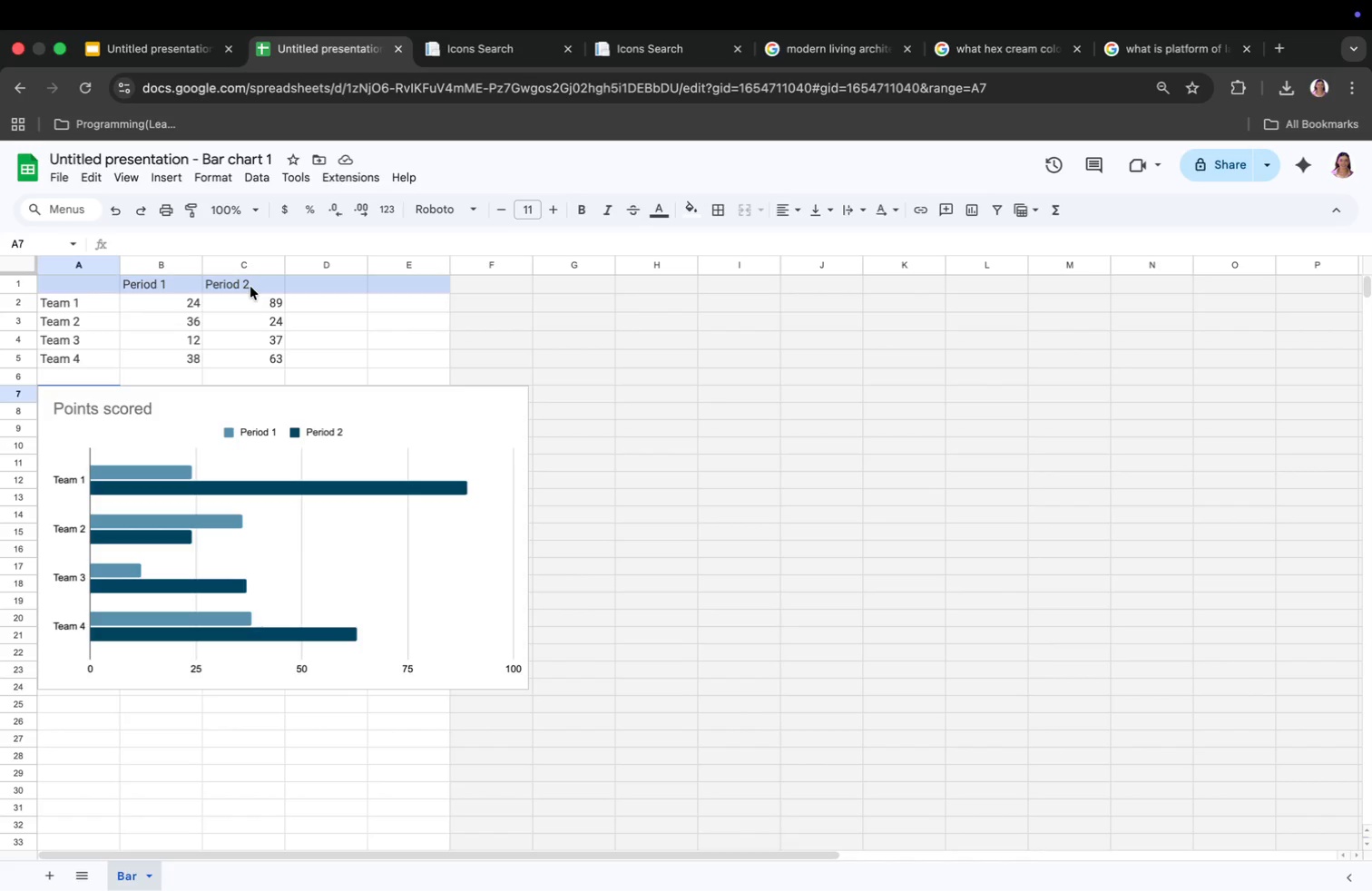 
left_click([83, 303])
 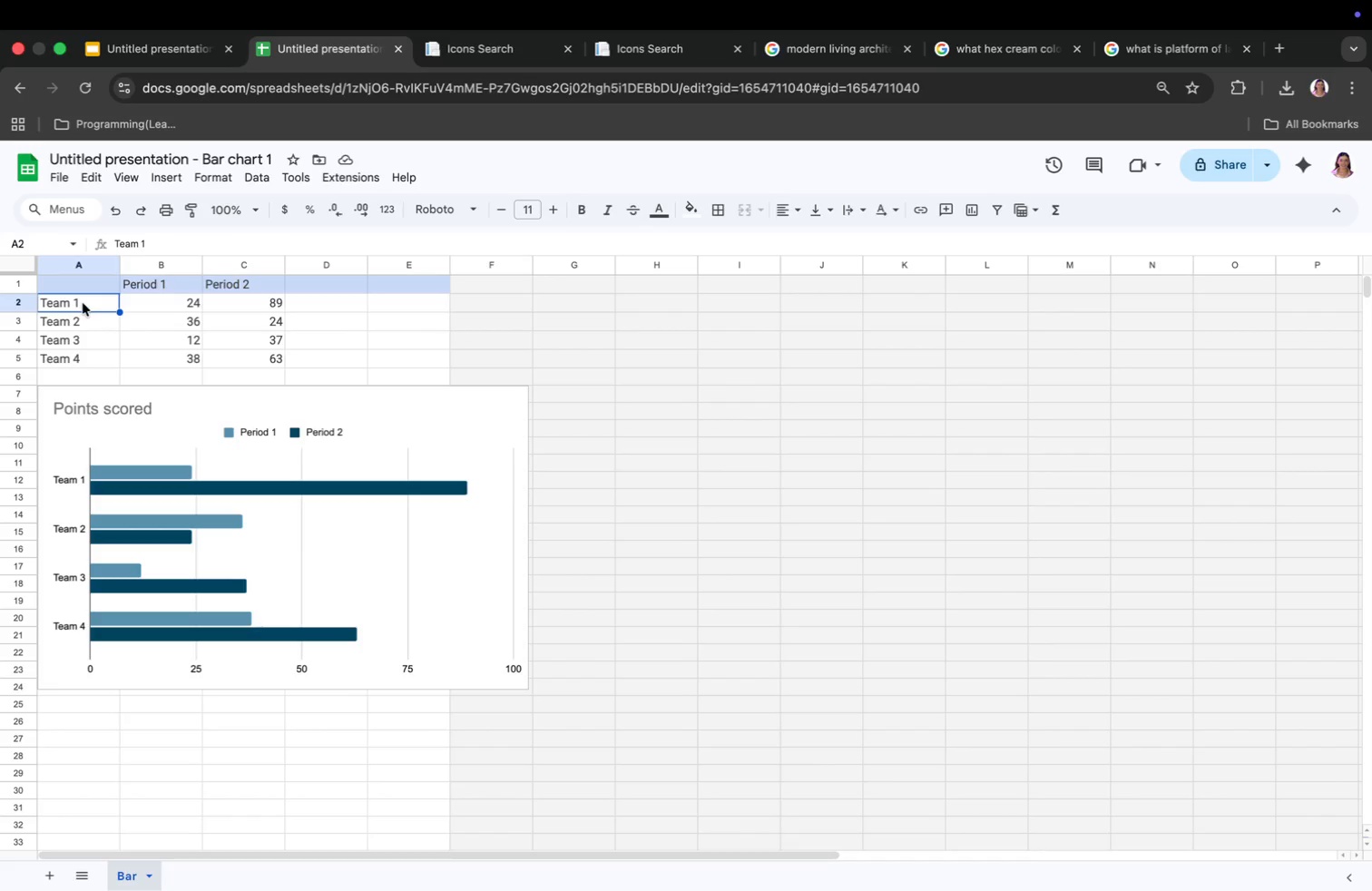 
double_click([83, 303])
 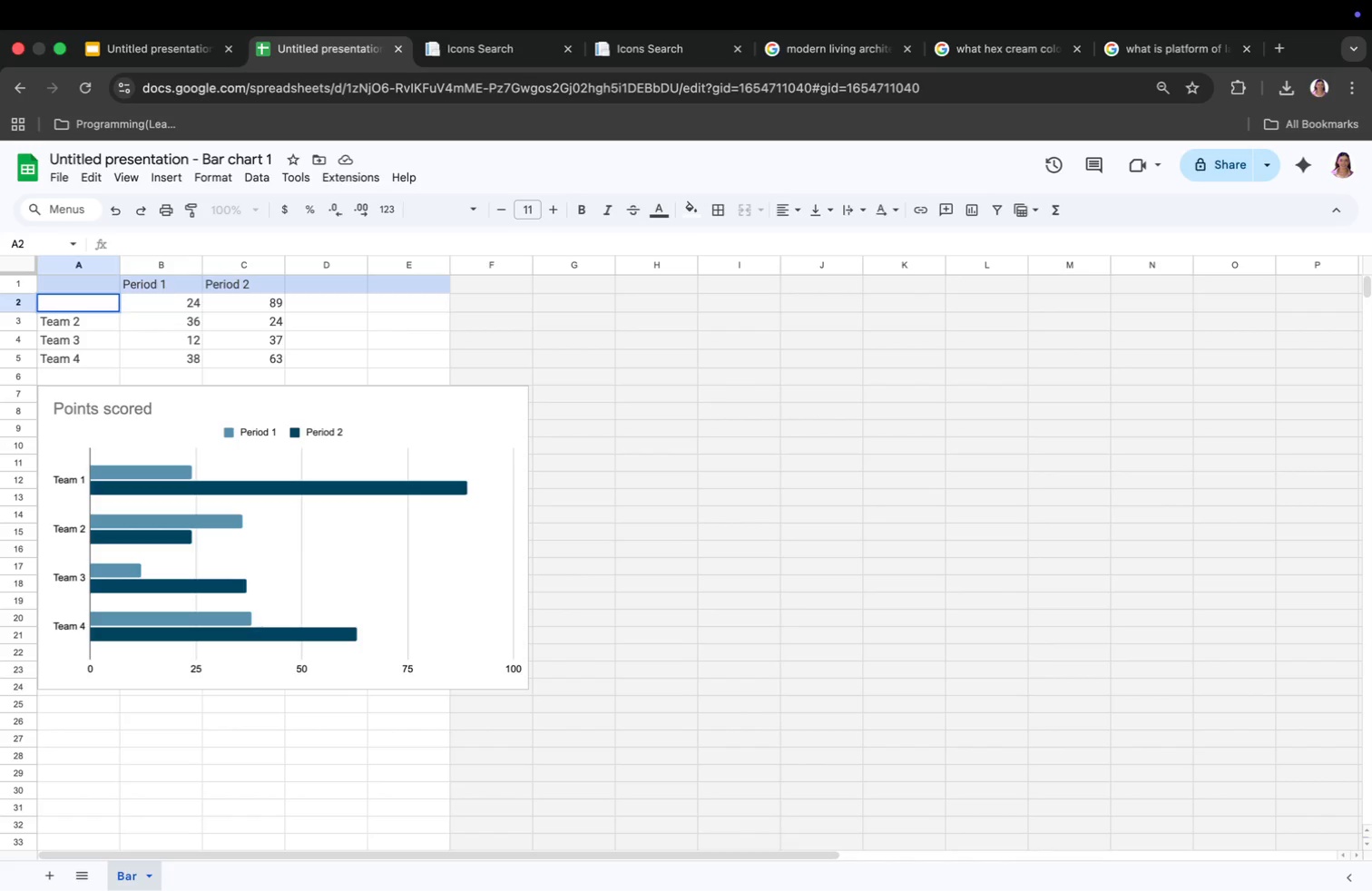 
key(Backspace)
key(Backspace)
key(Backspace)
key(Backspace)
key(Backspace)
key(Backspace)
key(Backspace)
key(Backspace)
key(Backspace)
type(Buyer)
 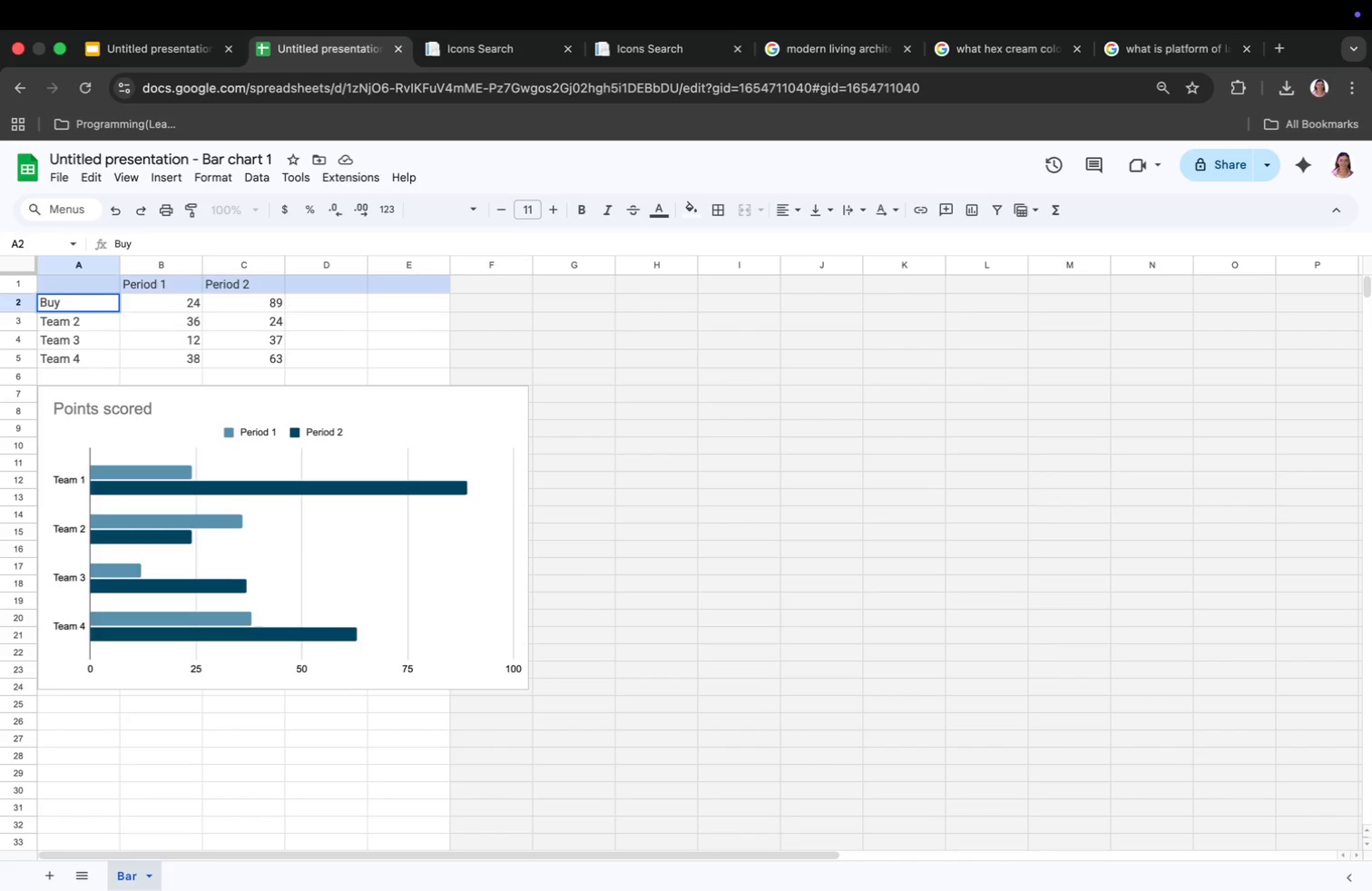 
key(Enter)
 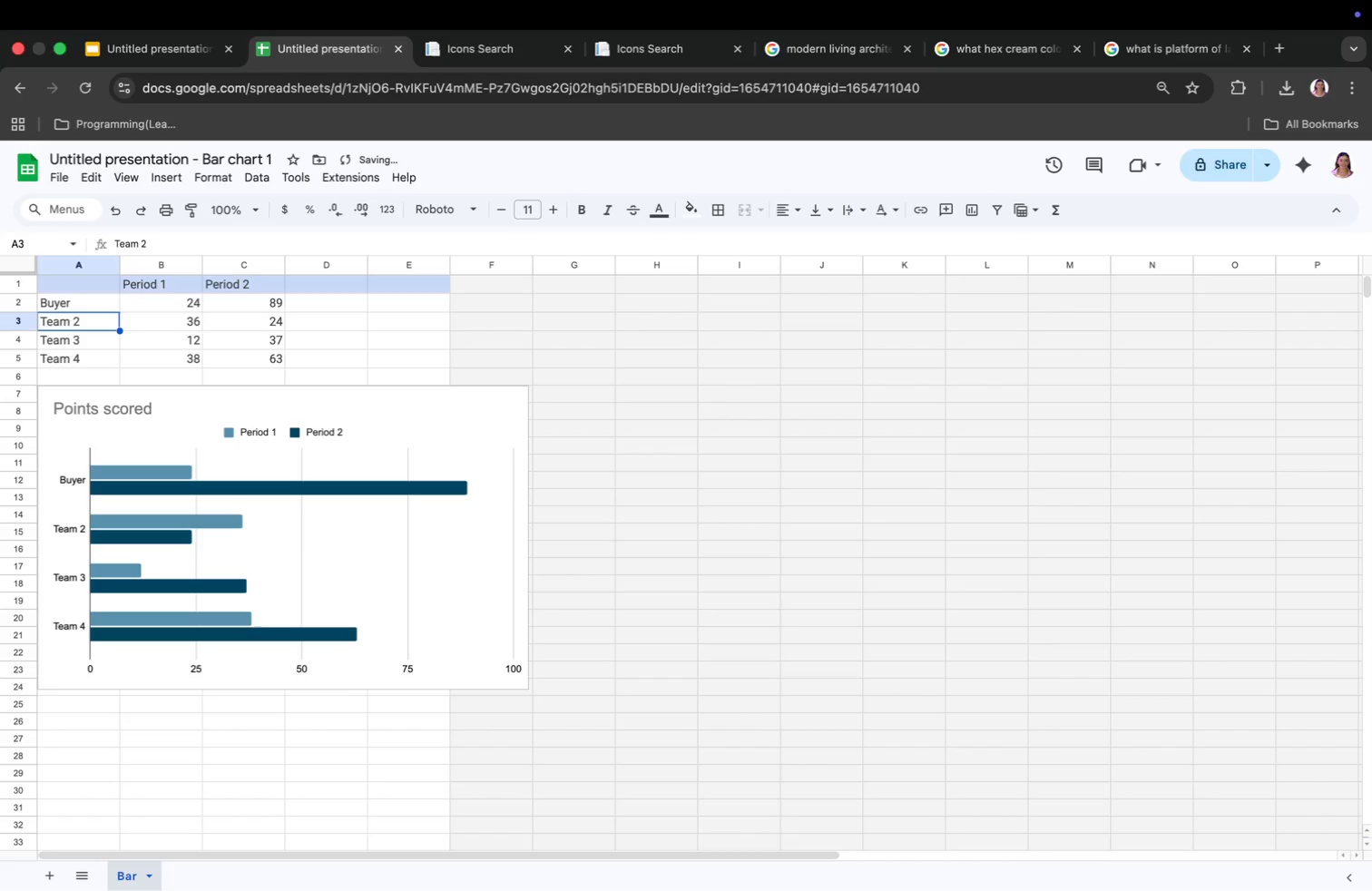 
key(ArrowUp)
 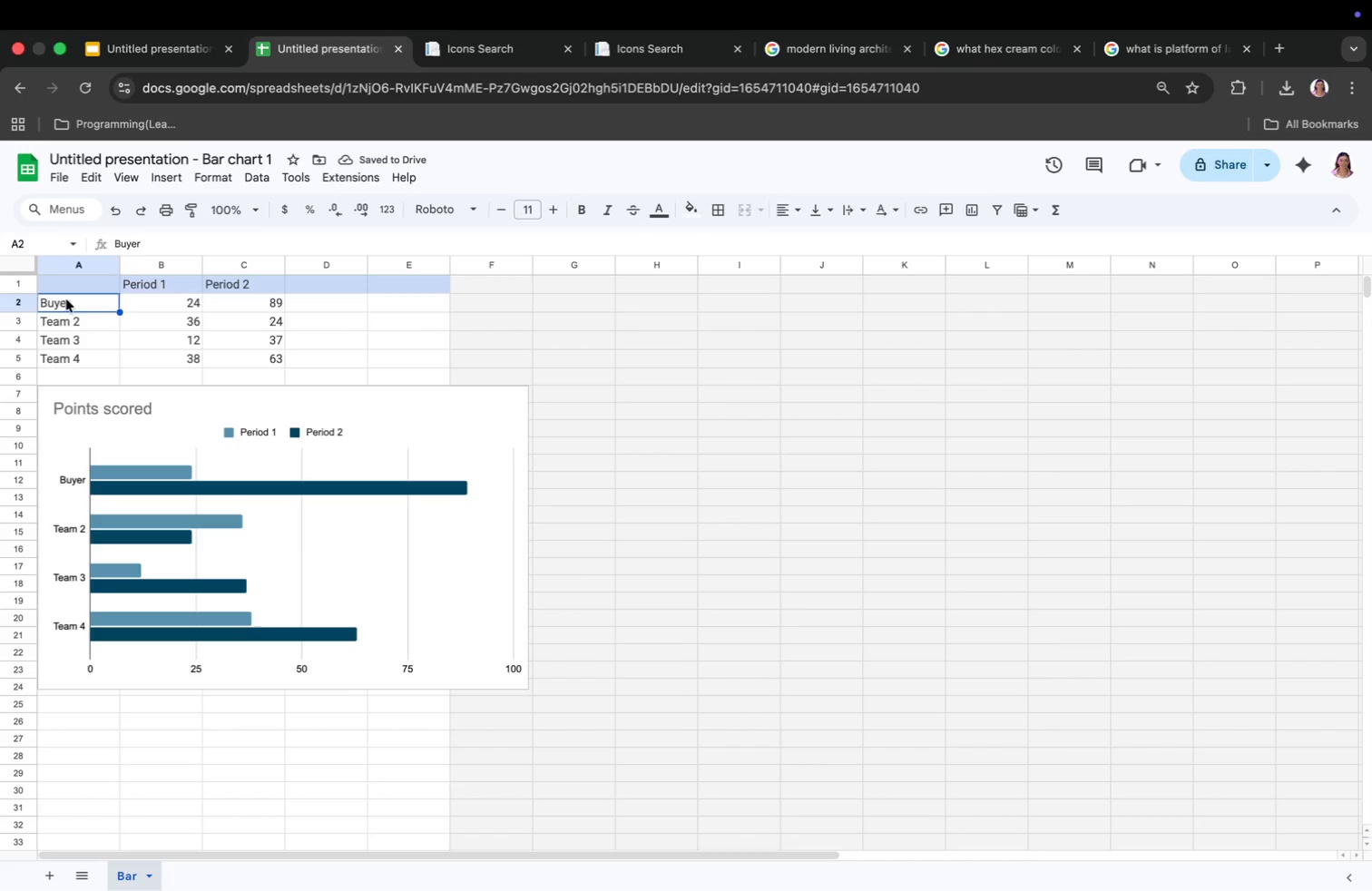 
double_click([74, 302])
 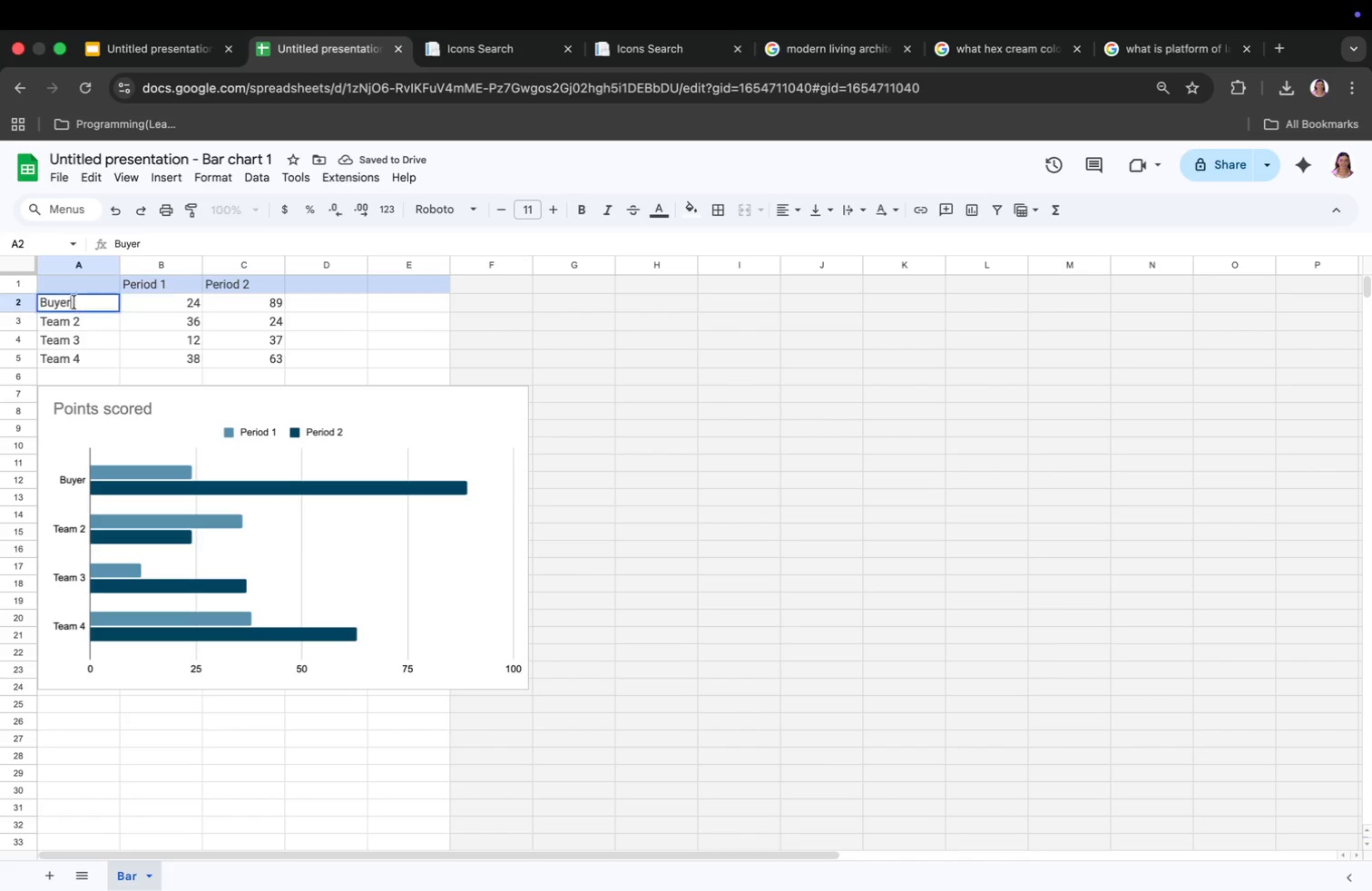 
triple_click([74, 302])
 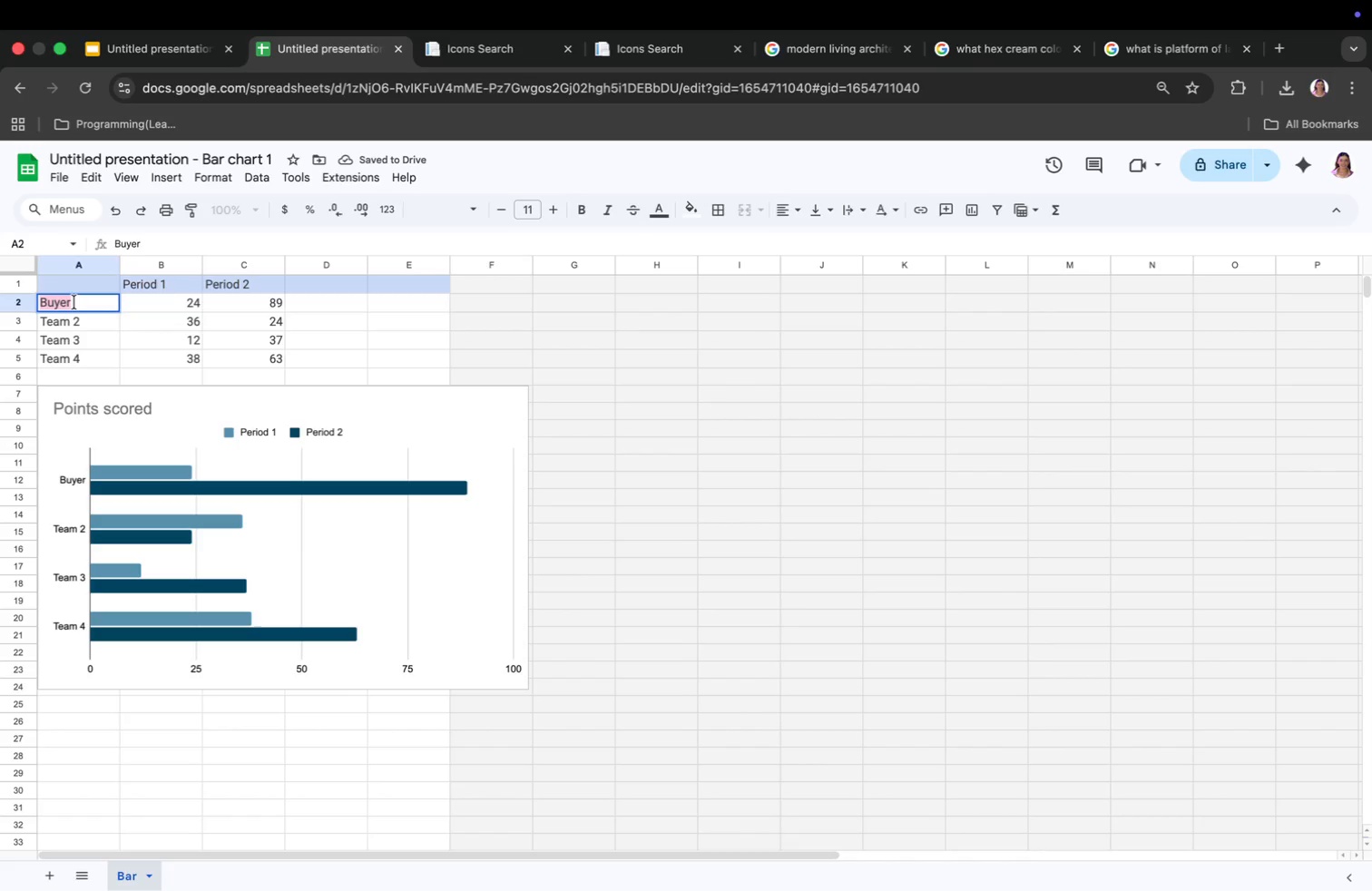 
left_click([74, 302])
 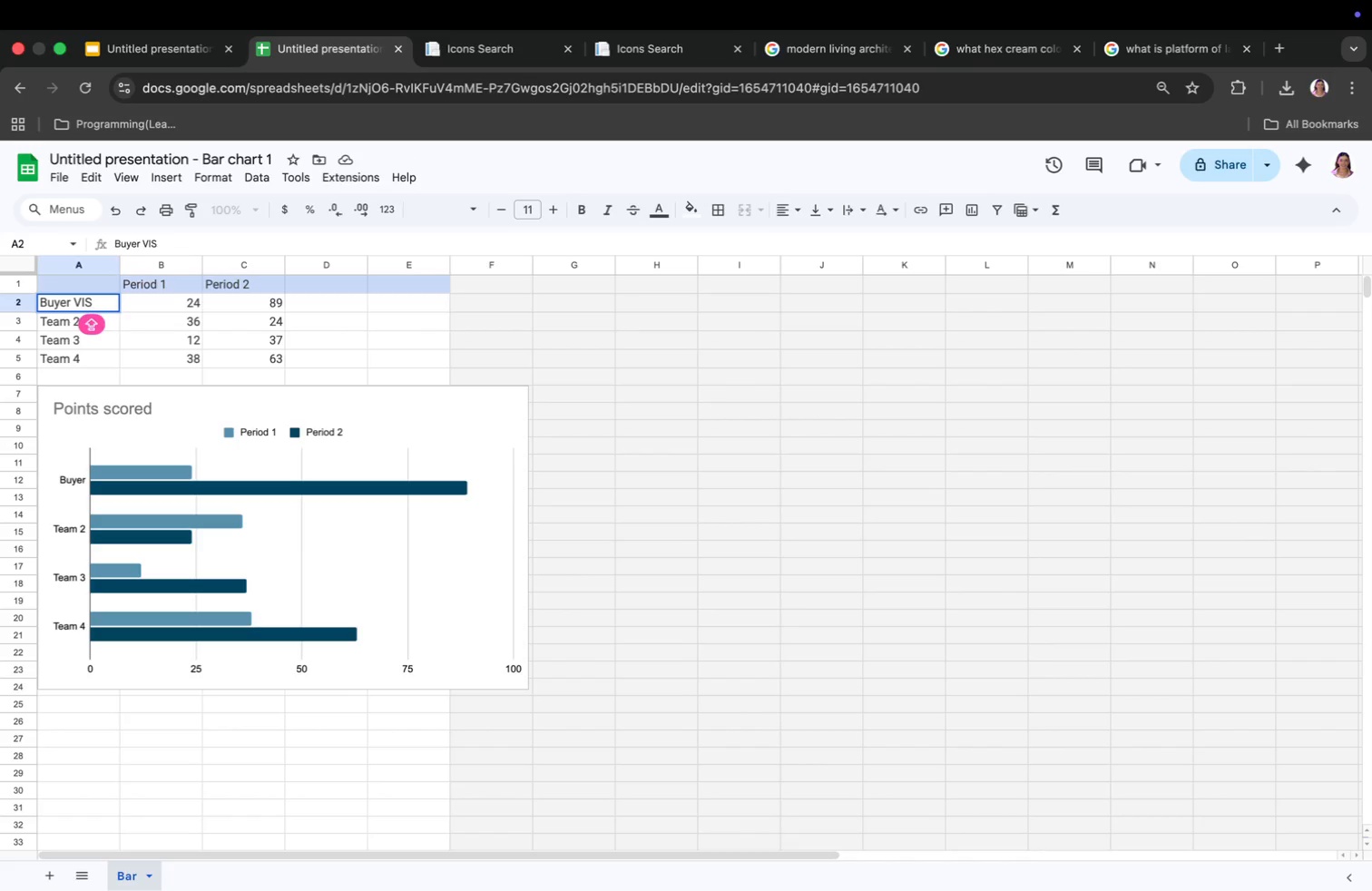 
type( VIS)
 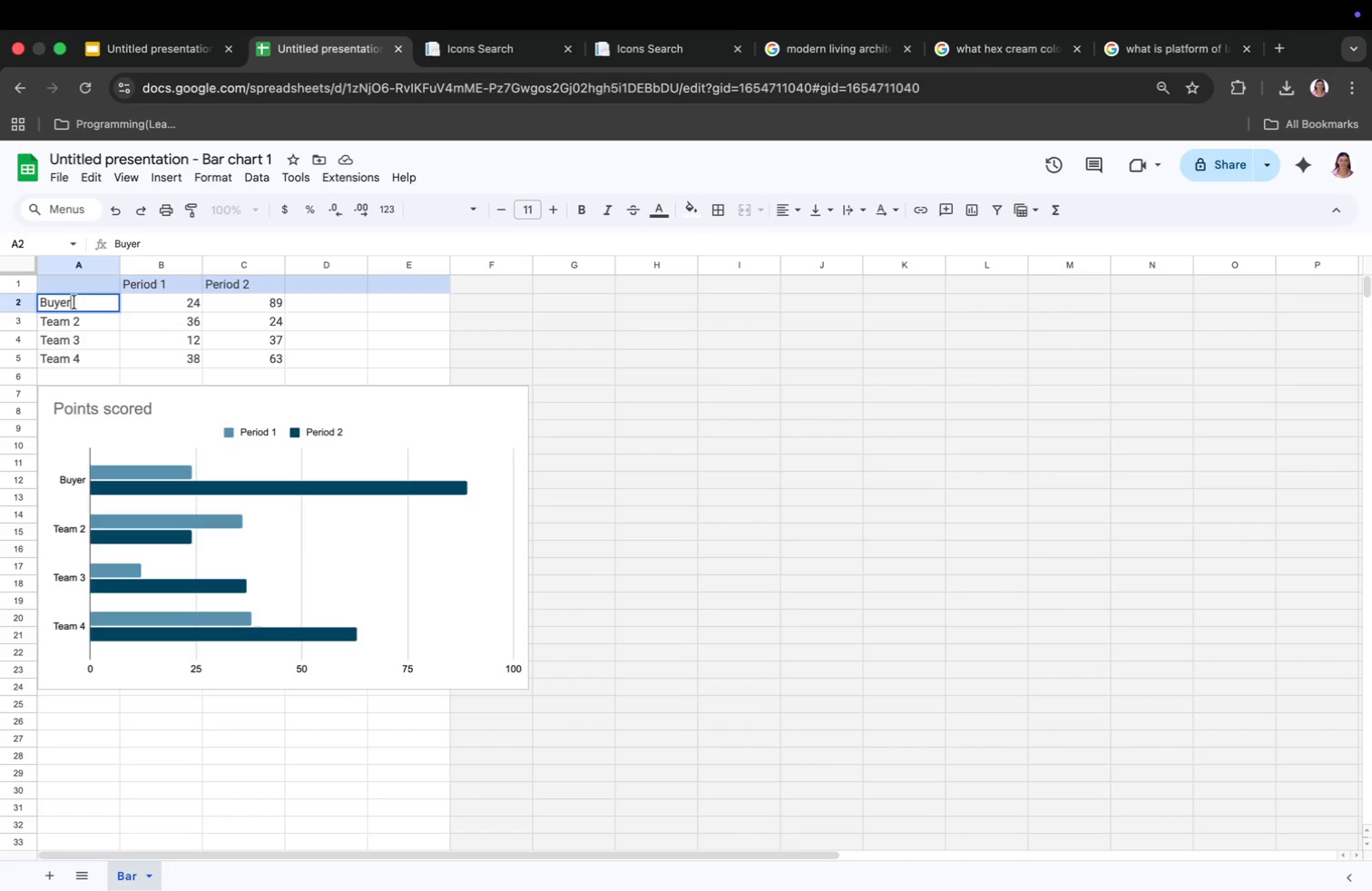 
type(UALIZATION)
 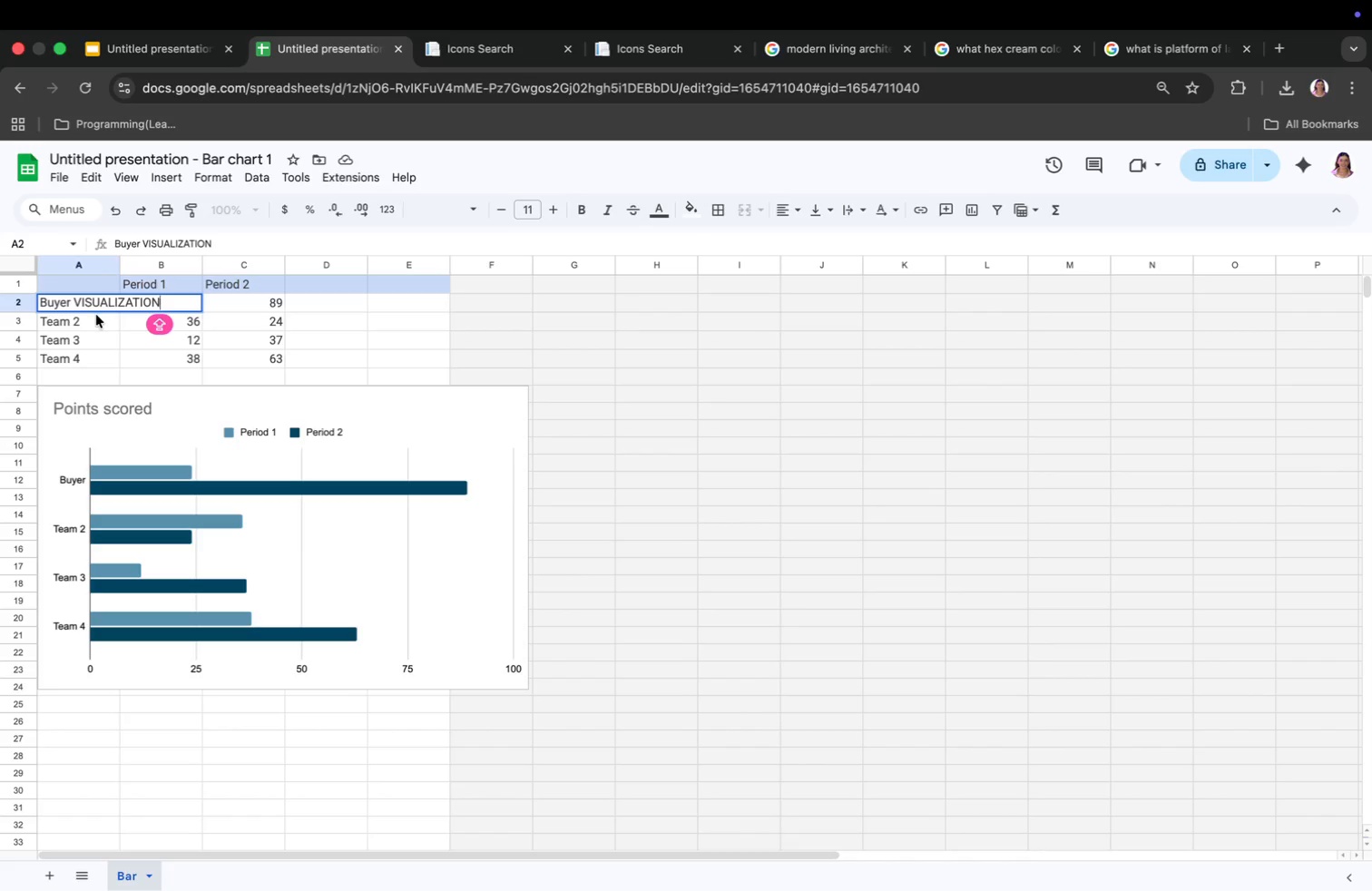 
left_click([93, 318])
 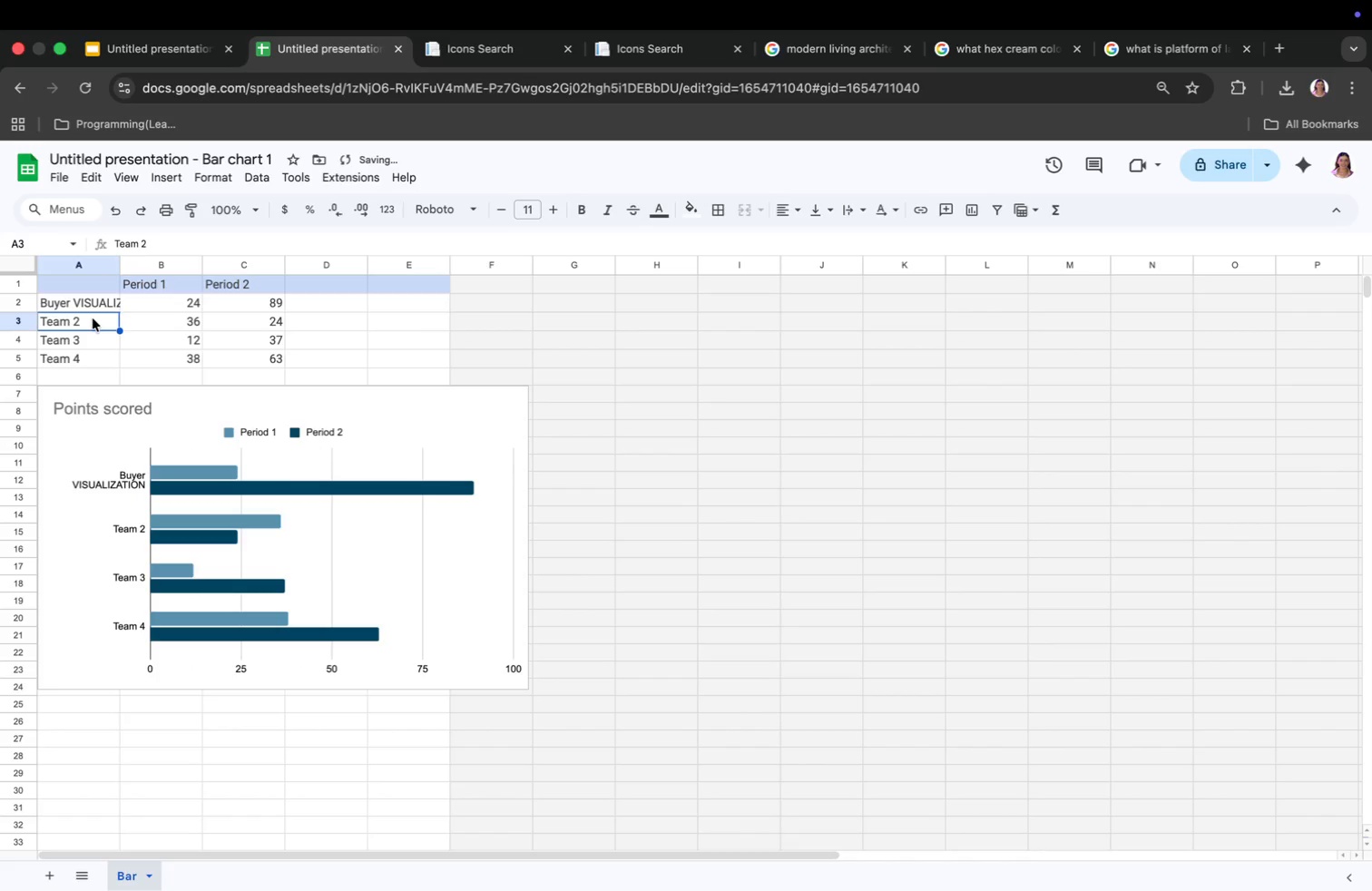 
key(Backspace)
 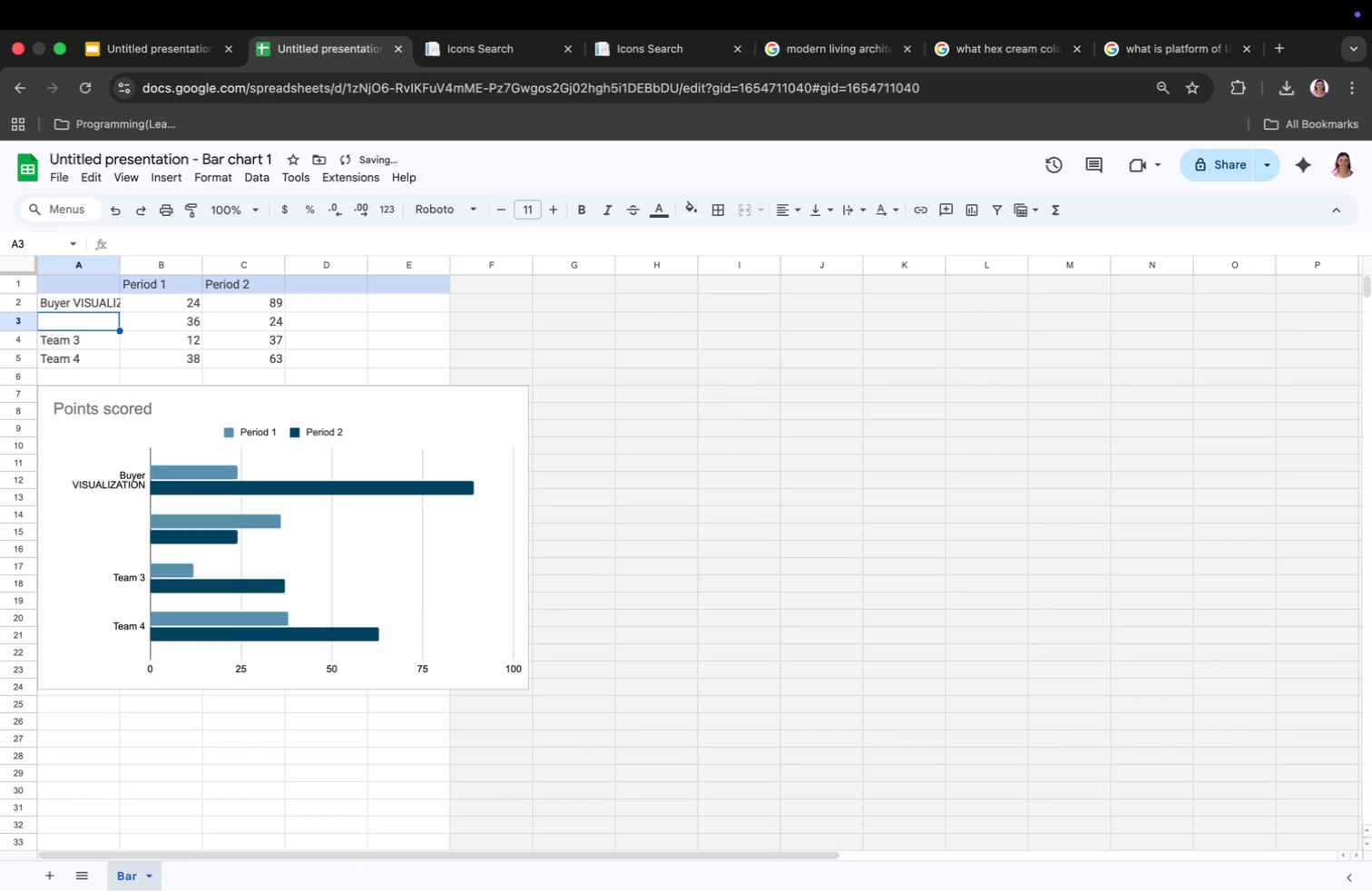 
type(DAYS)
 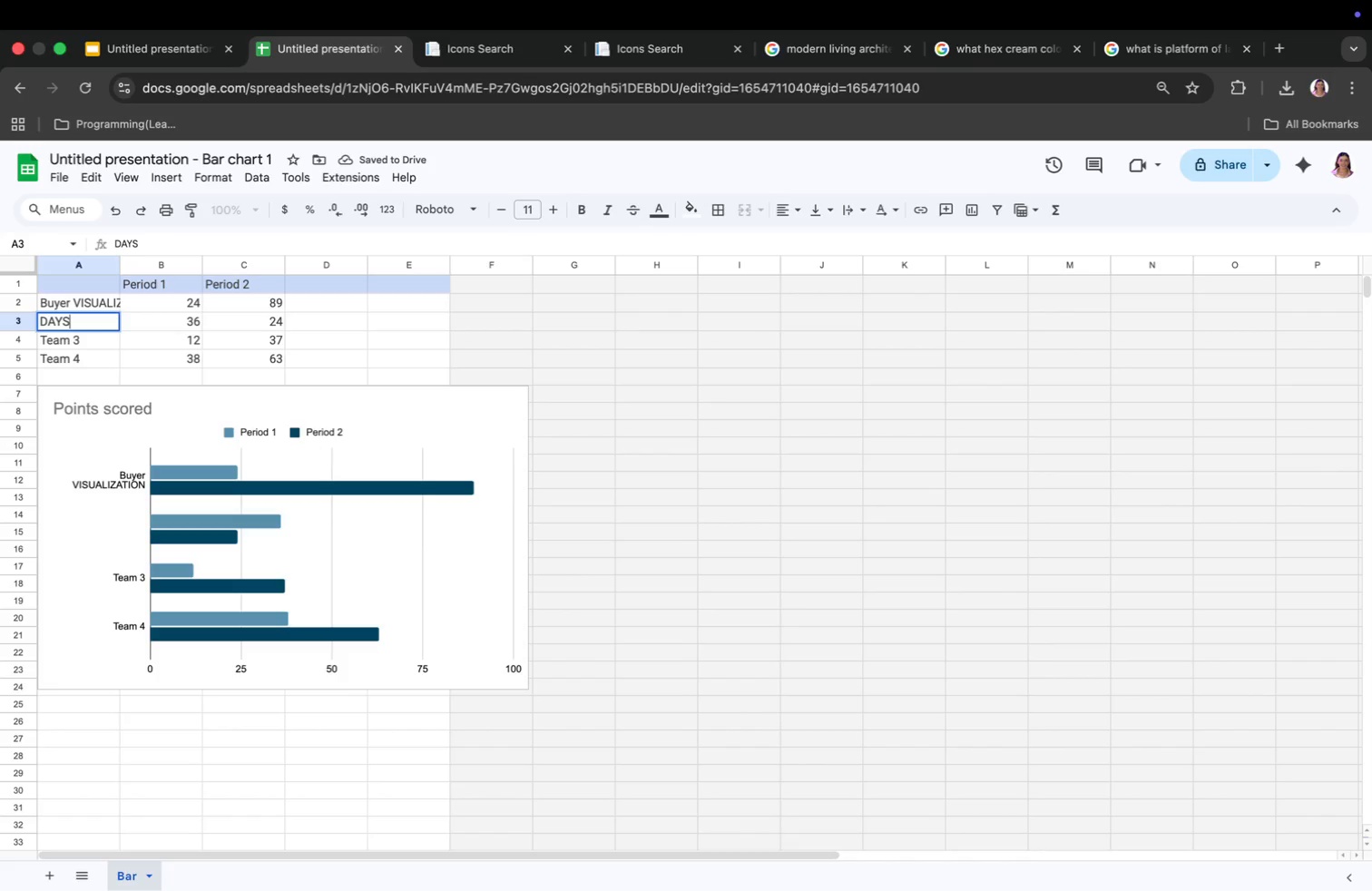 
type( OM)
key(Backspace)
type(N MARKET)
 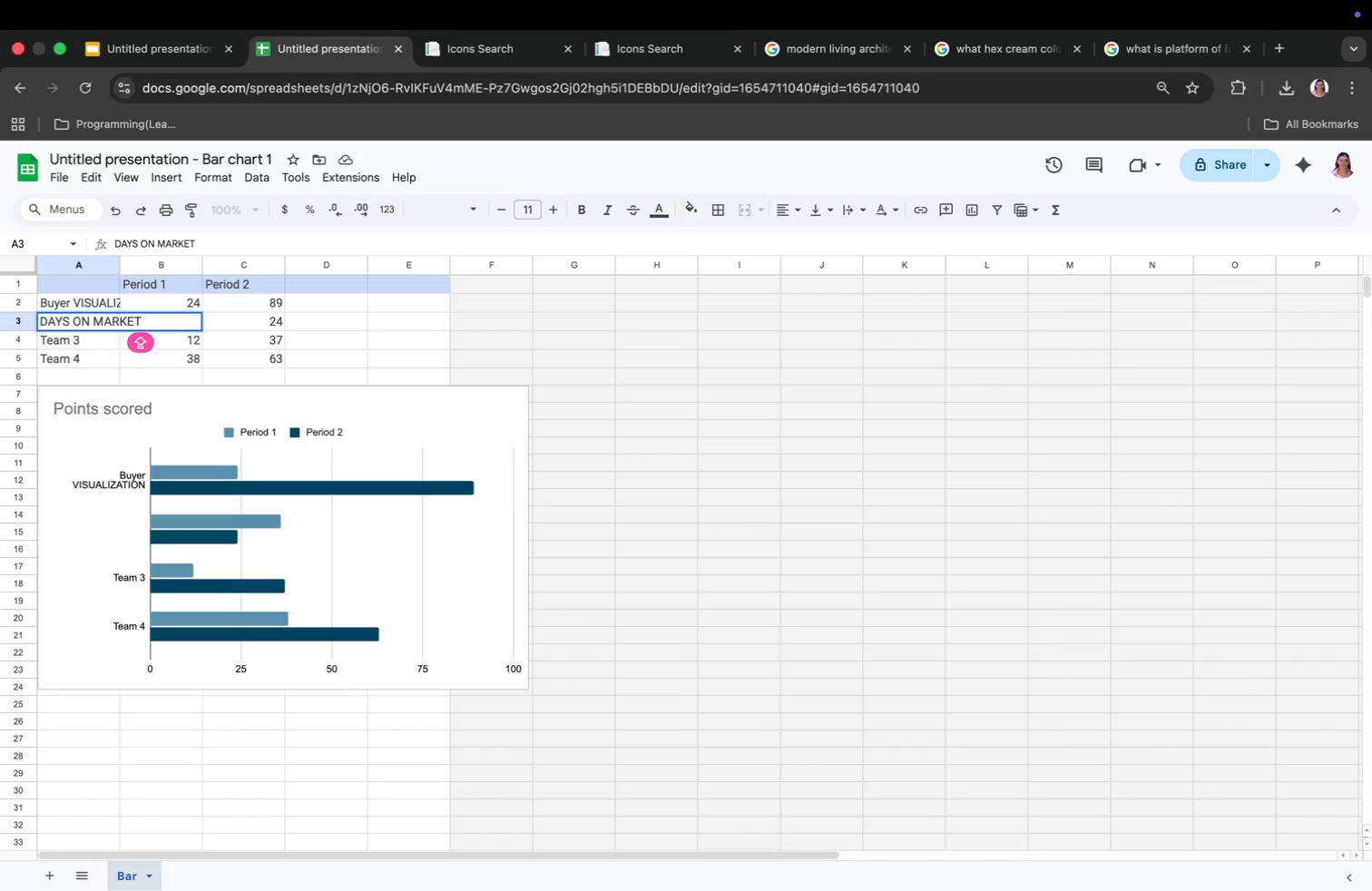 
left_click([79, 340])
 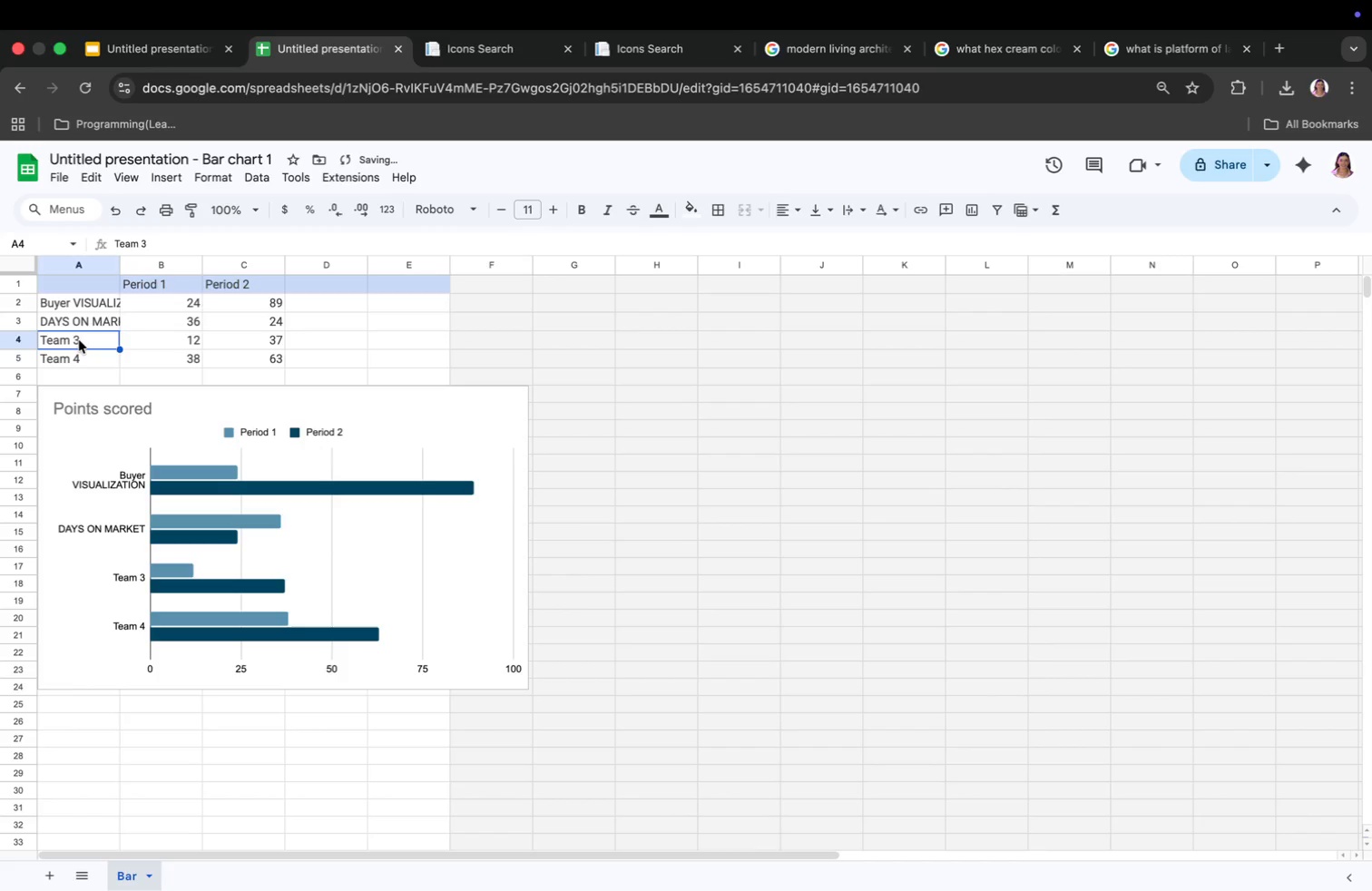 
left_click([79, 340])
 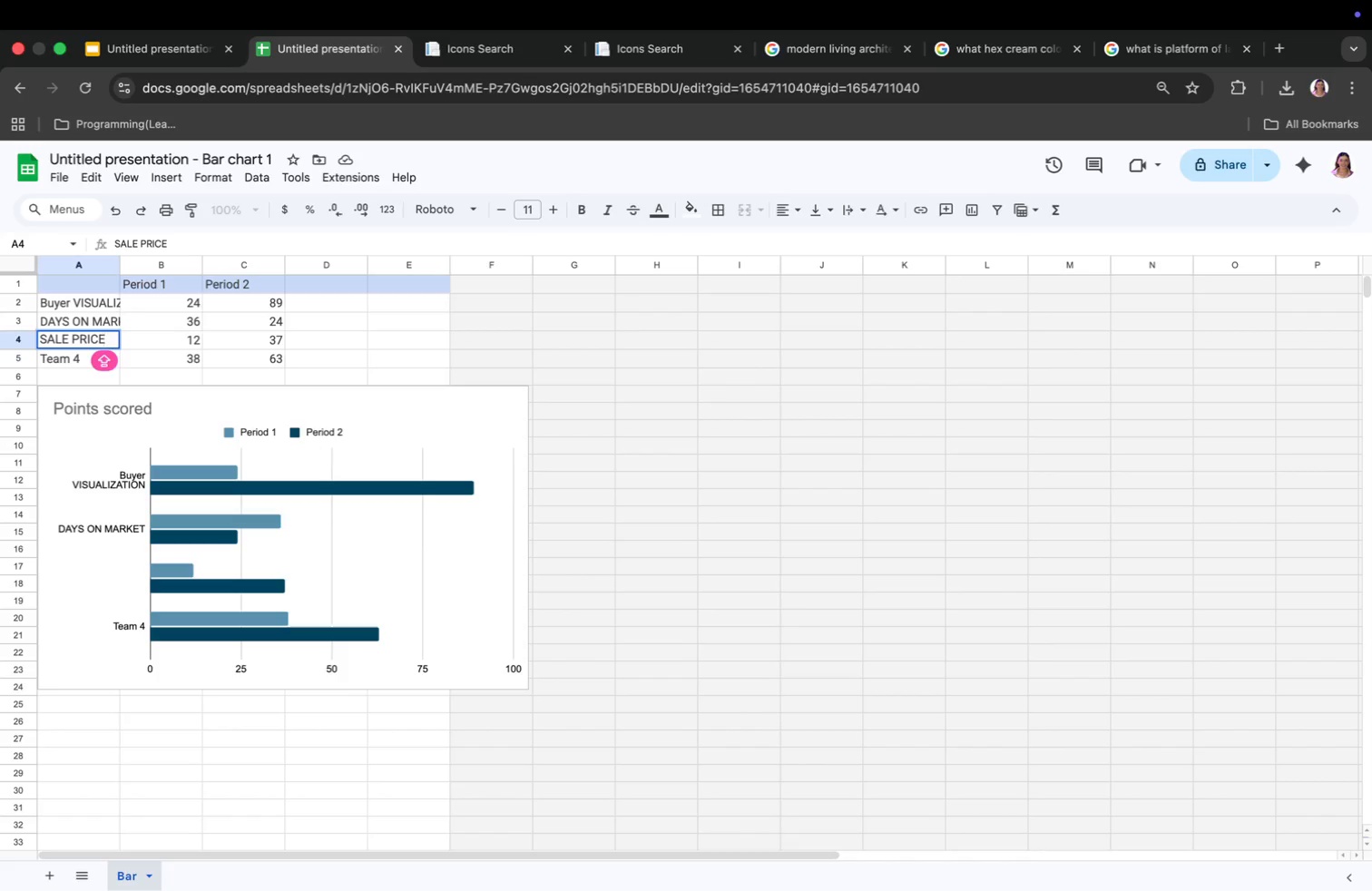 
key(Backspace)
type(SALE PRICE VS. ASKING)
 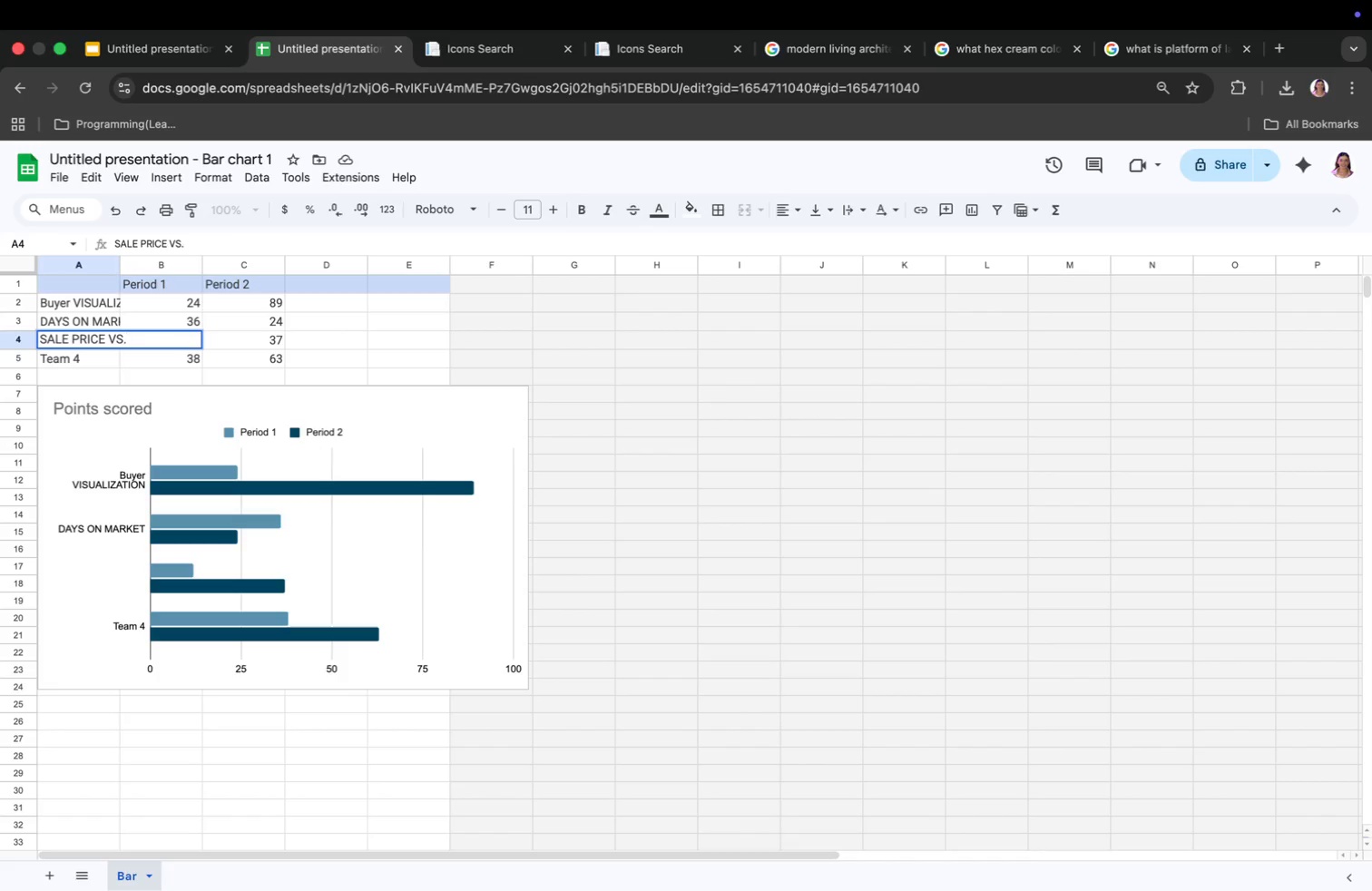 
key(Enter)
 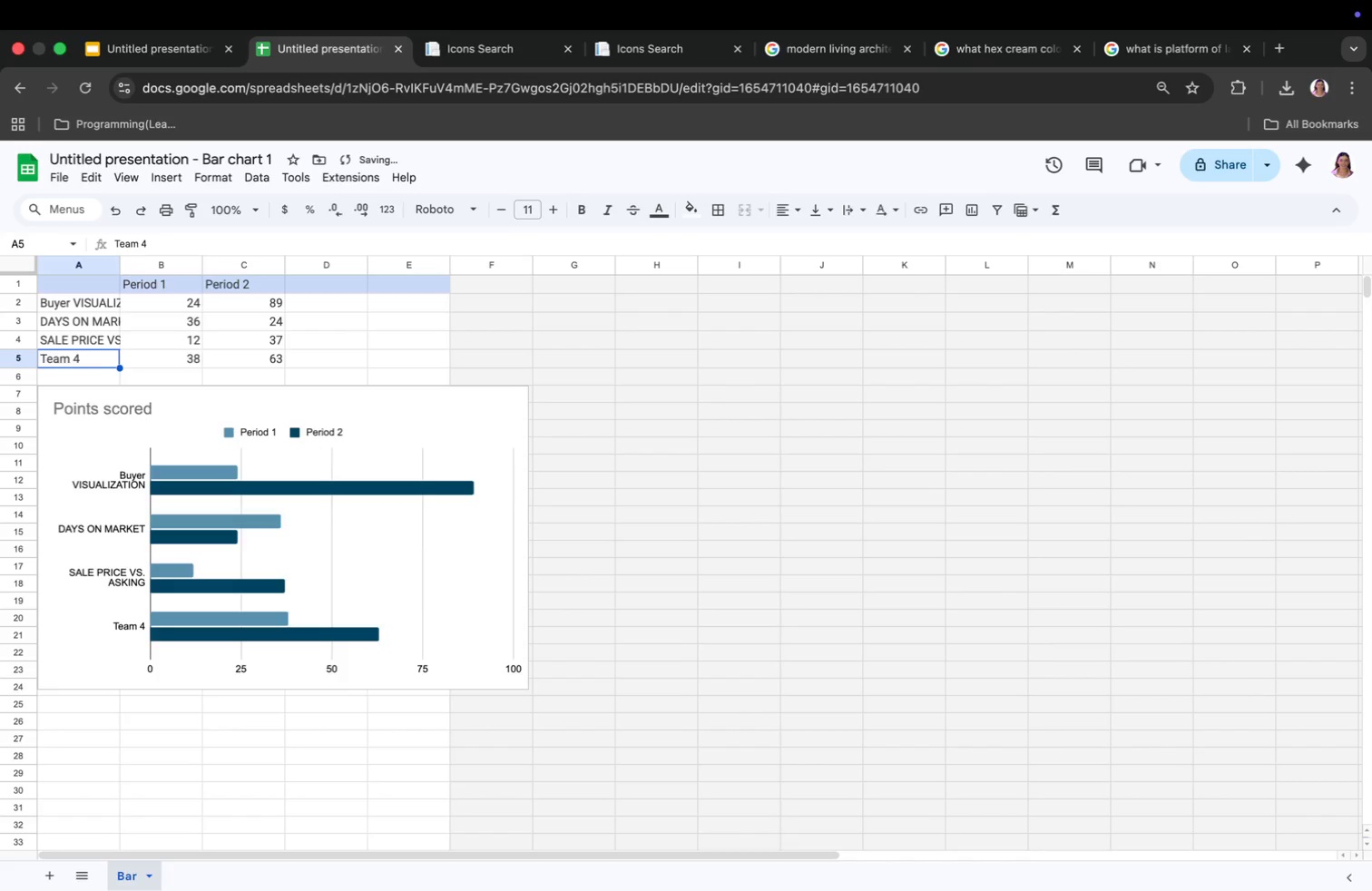 
key(Backspace)
 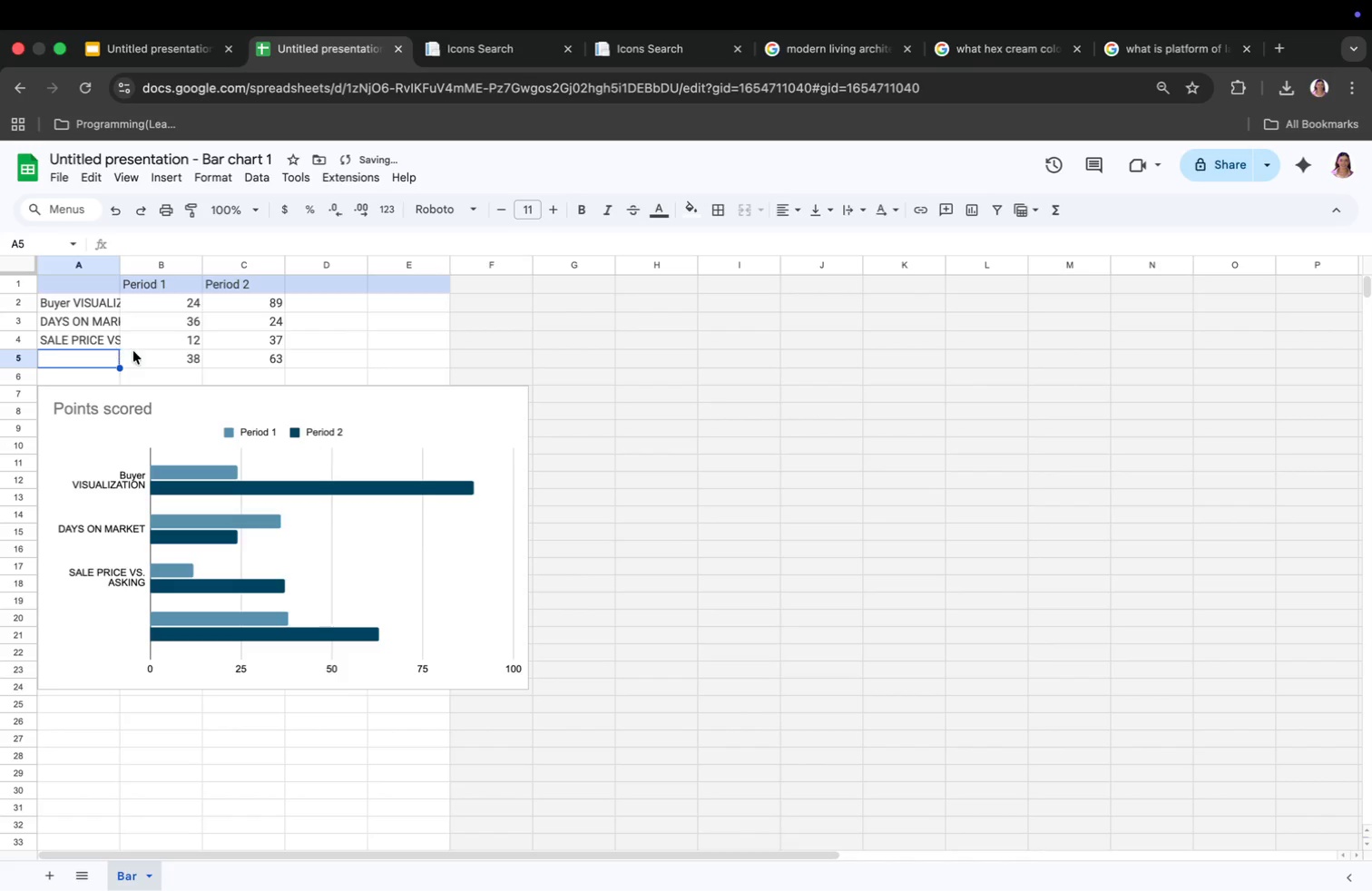 
key(Backspace)
 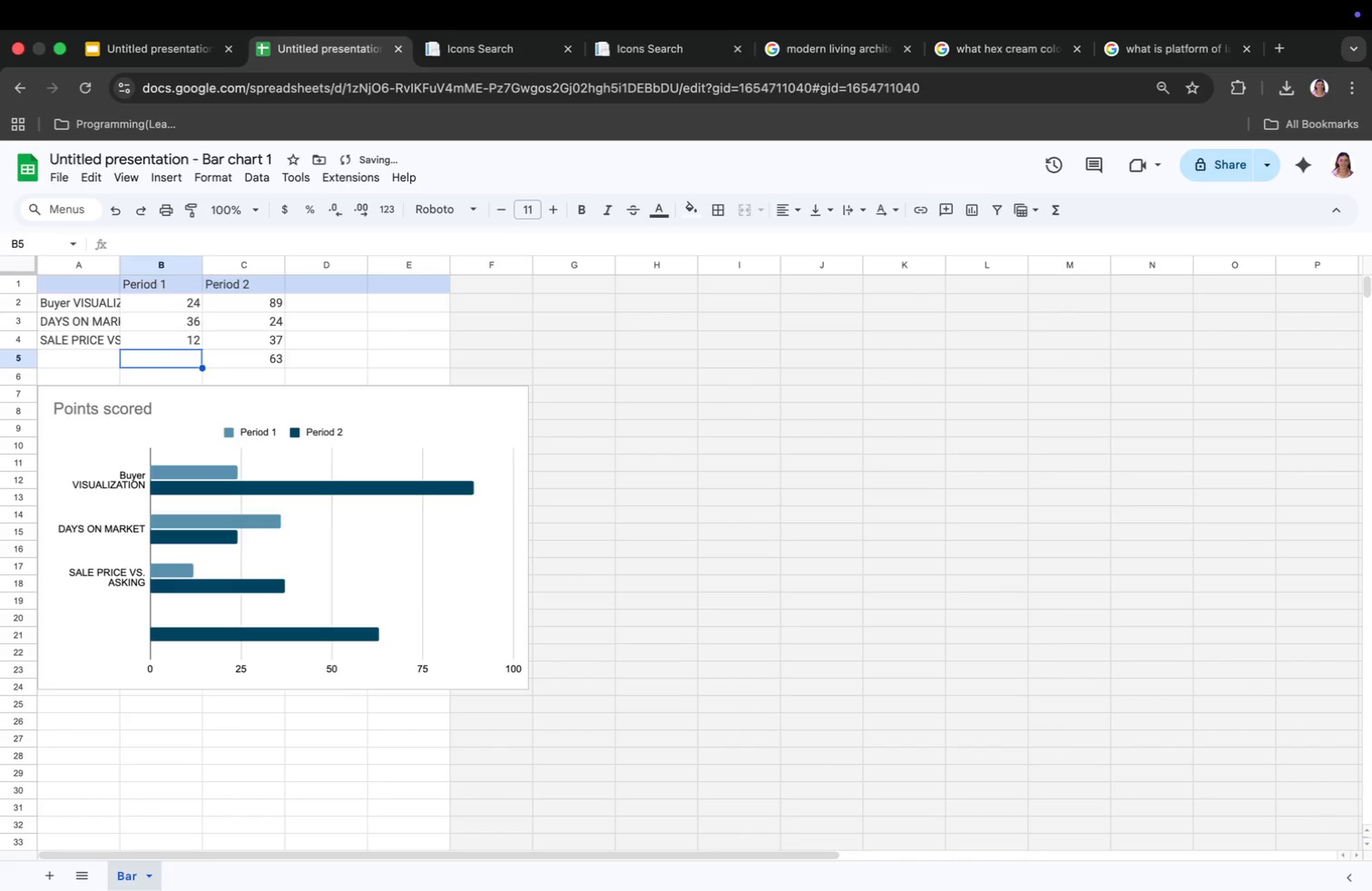 
key(ArrowRight)
 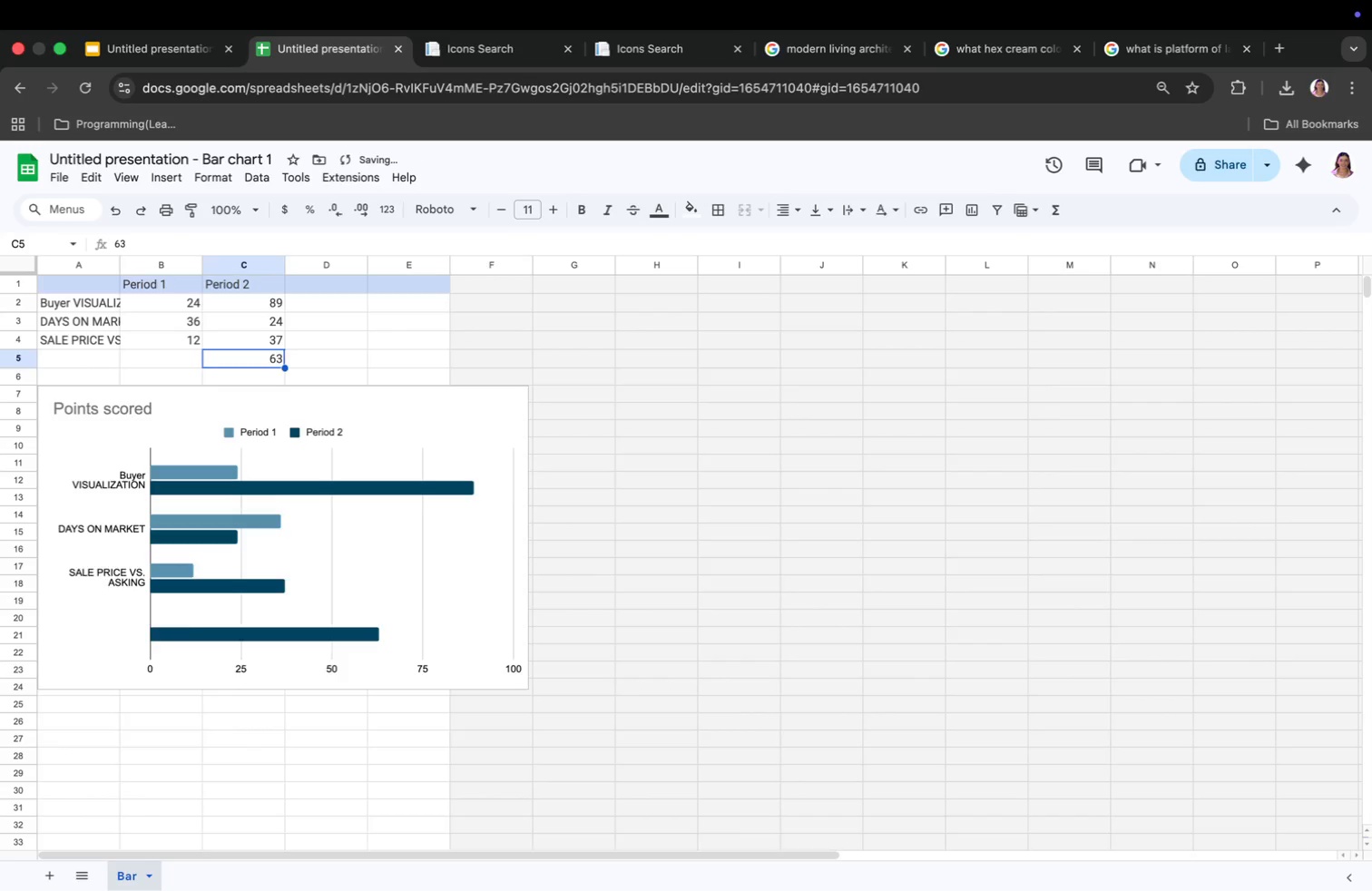 
key(Backspace)
 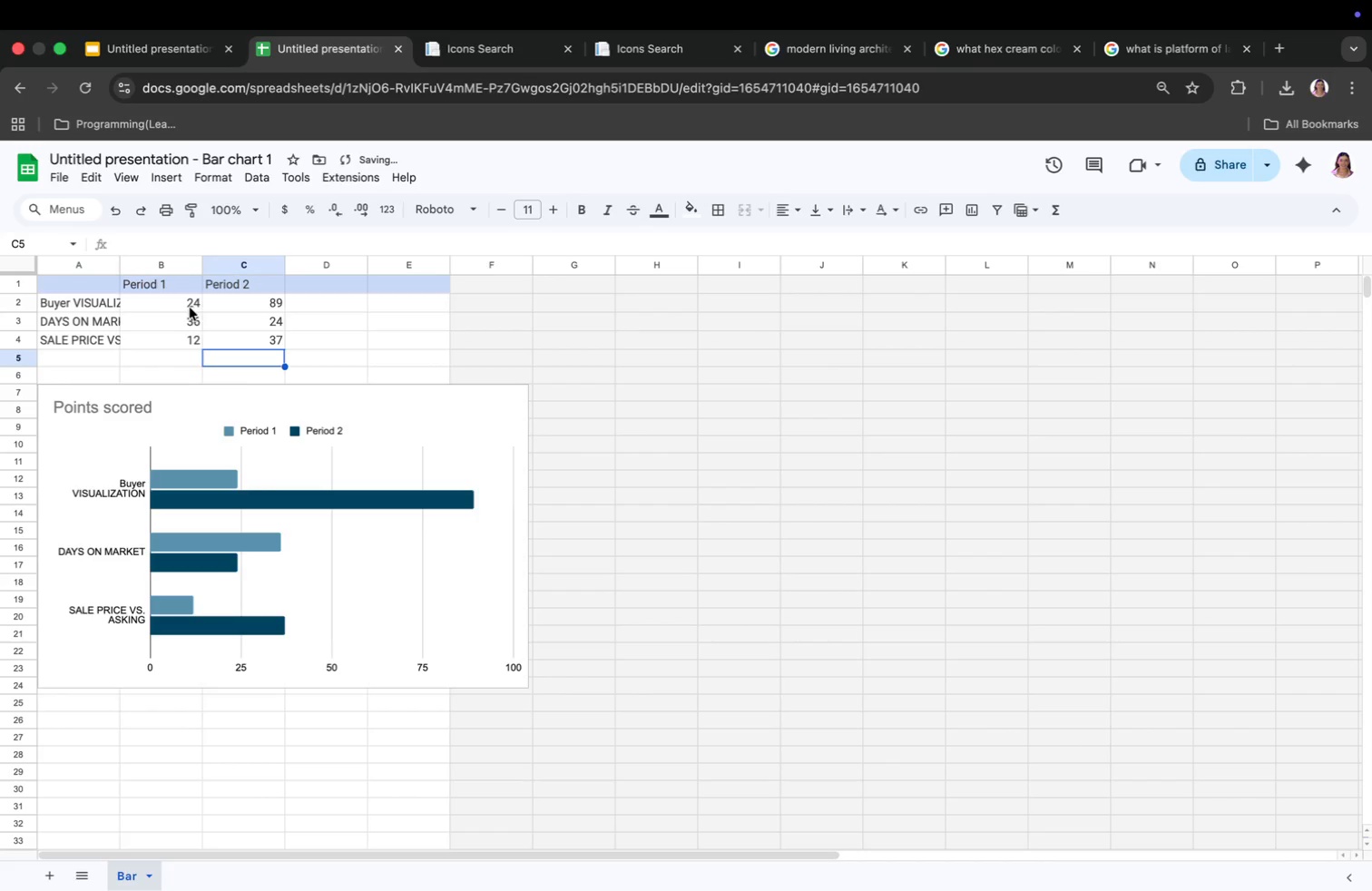 
left_click([193, 307])
 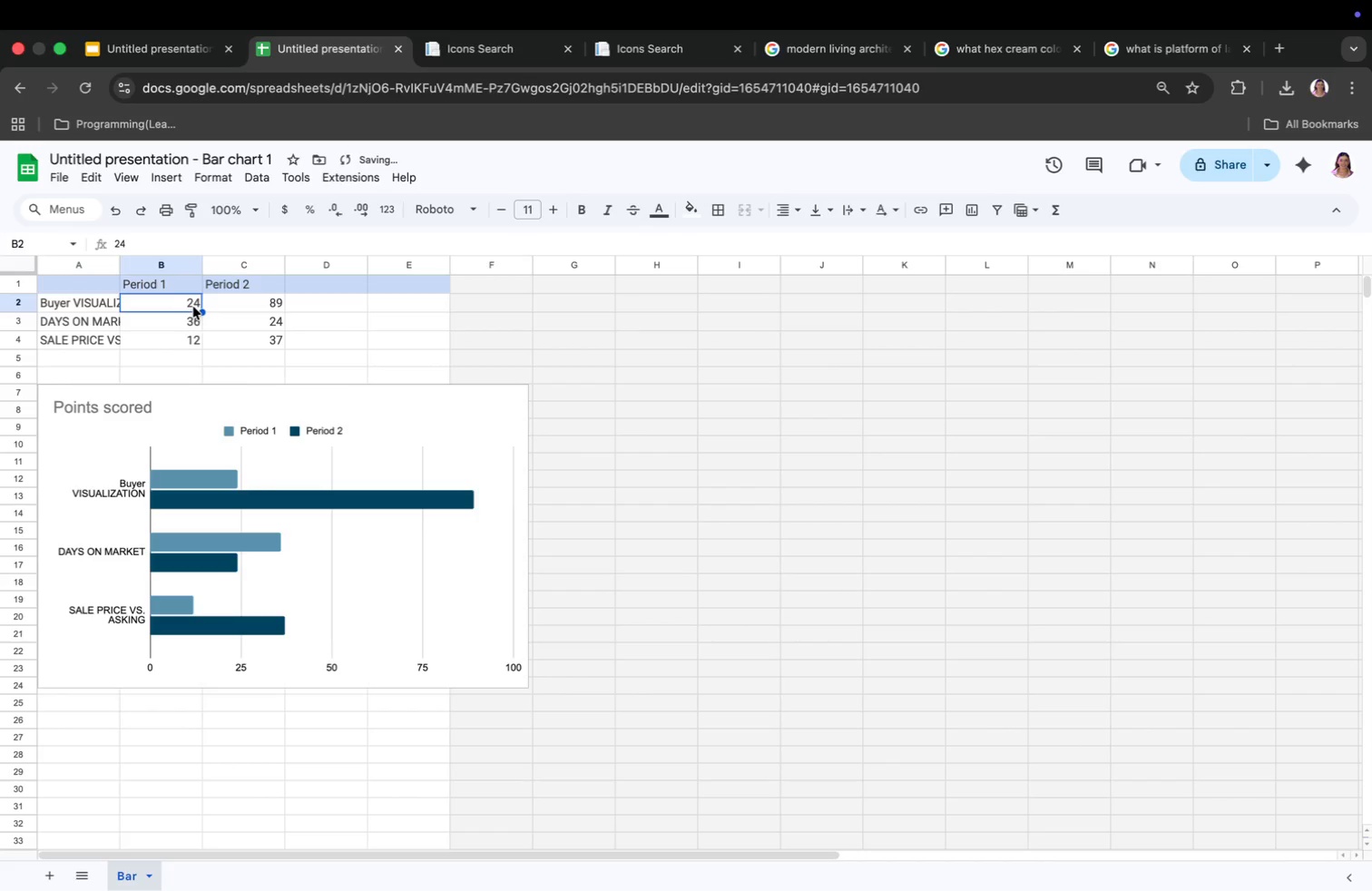 
type(80%)
 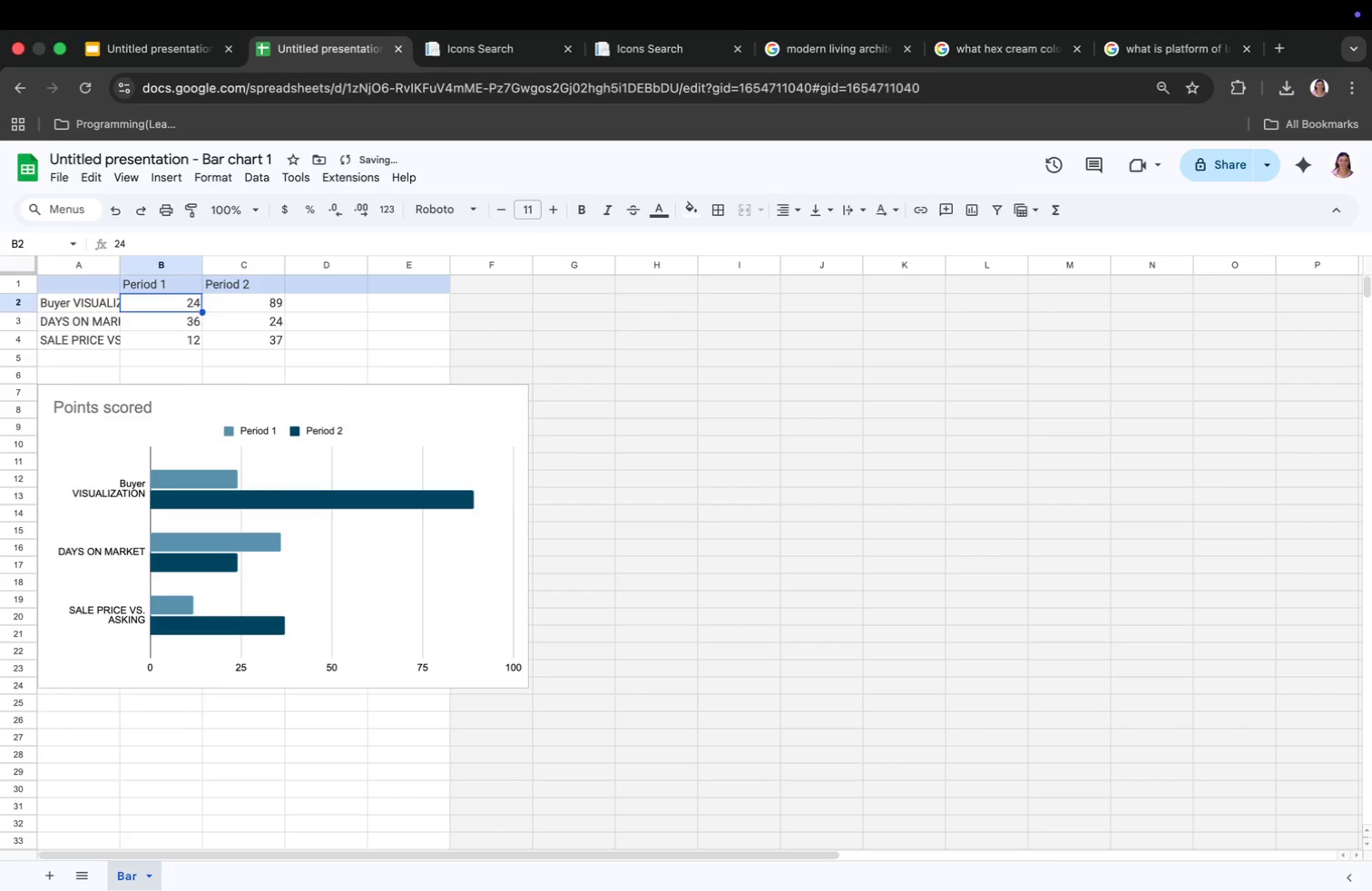 
wait(5.59)
 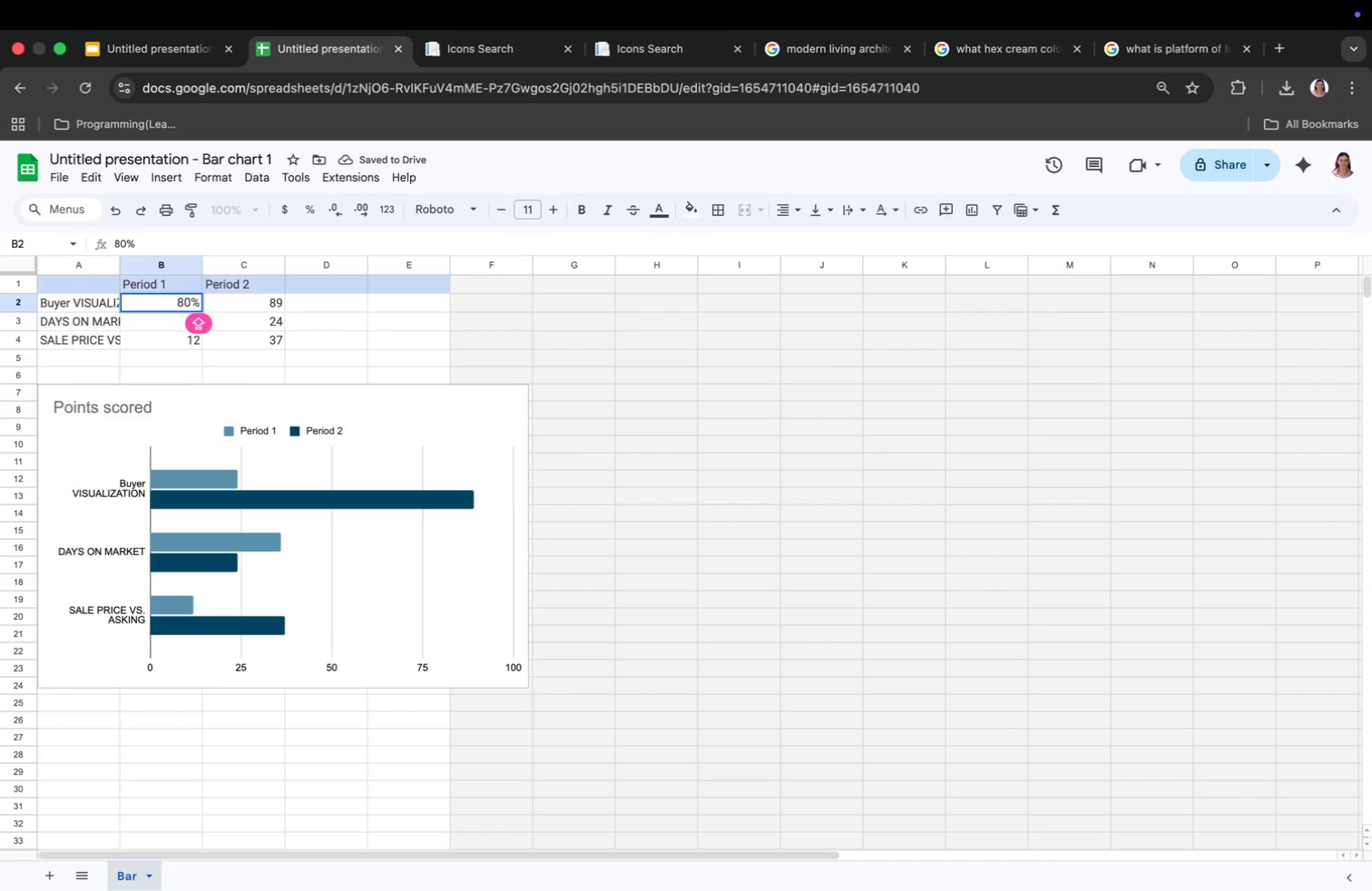 
left_click([254, 304])
 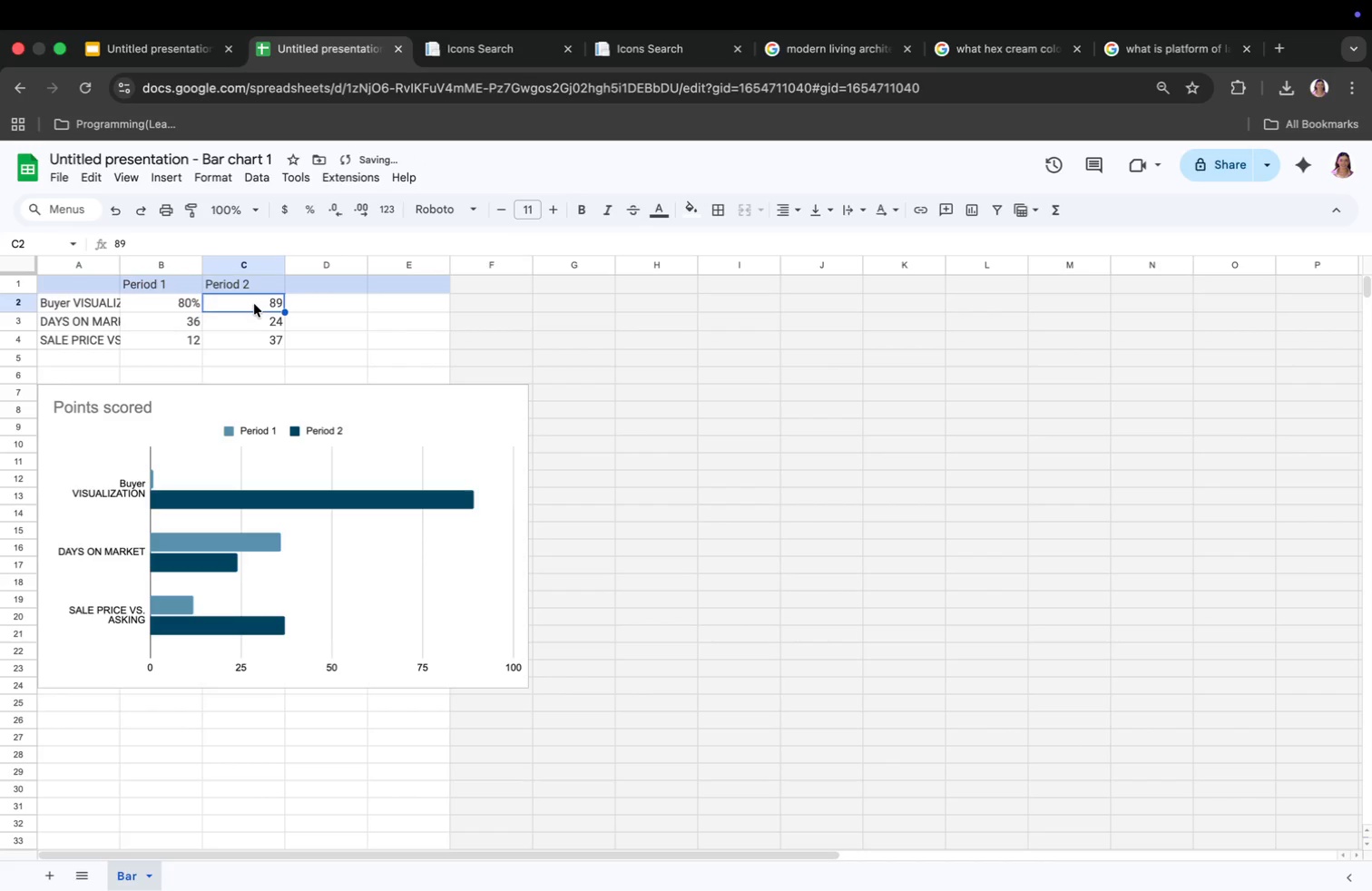 
type(46%)
 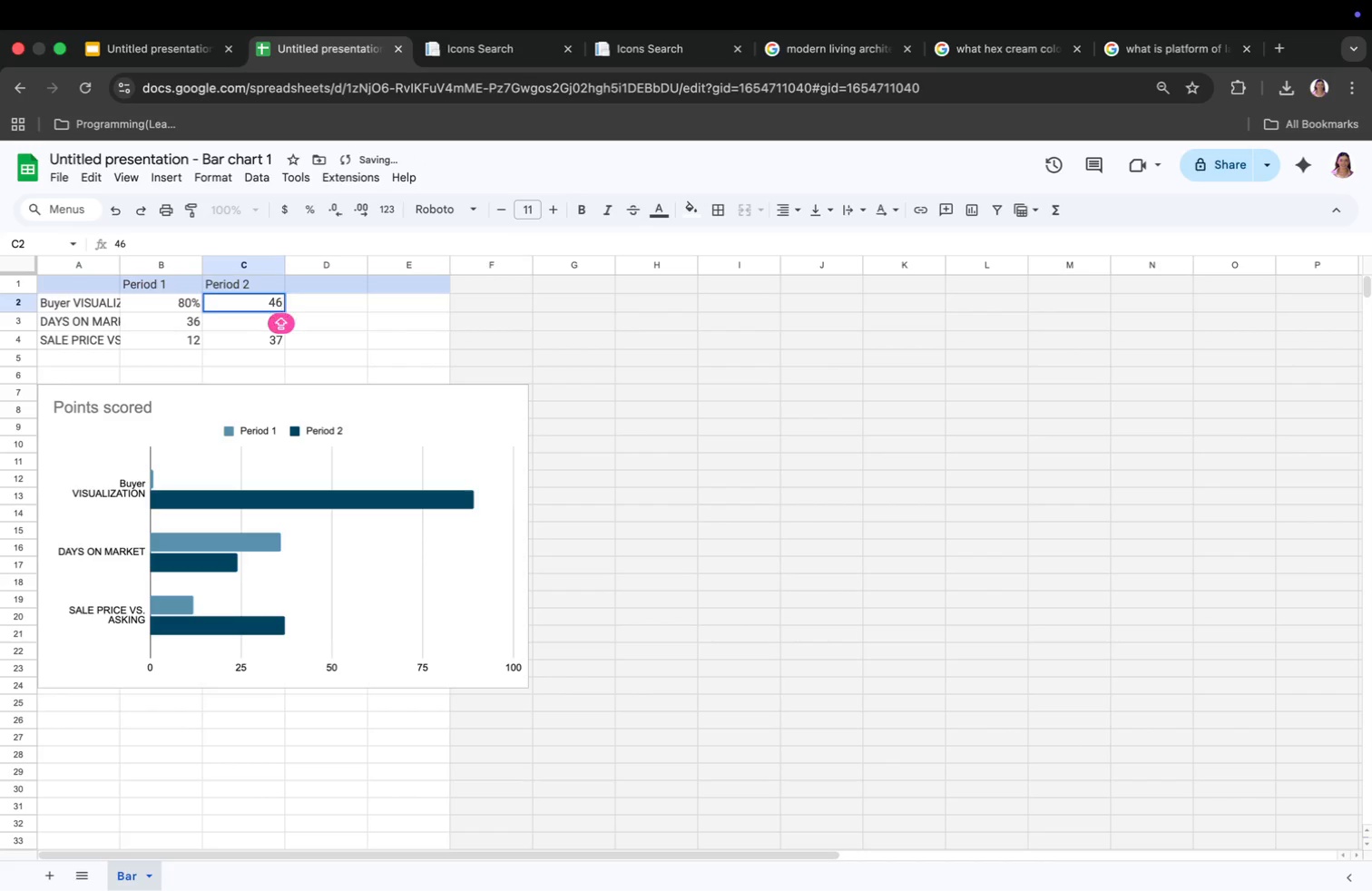 
key(Enter)
 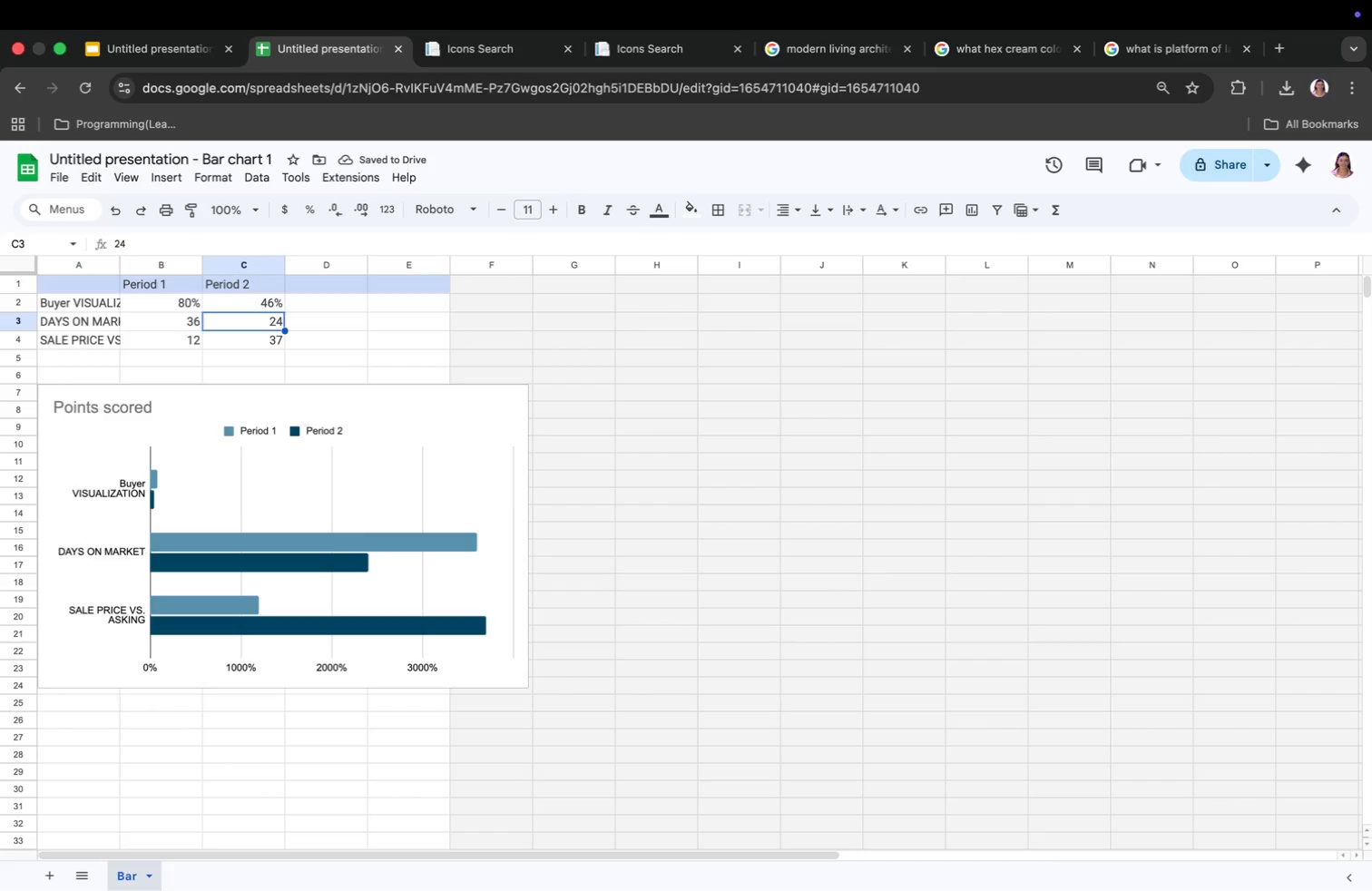 
wait(6.64)
 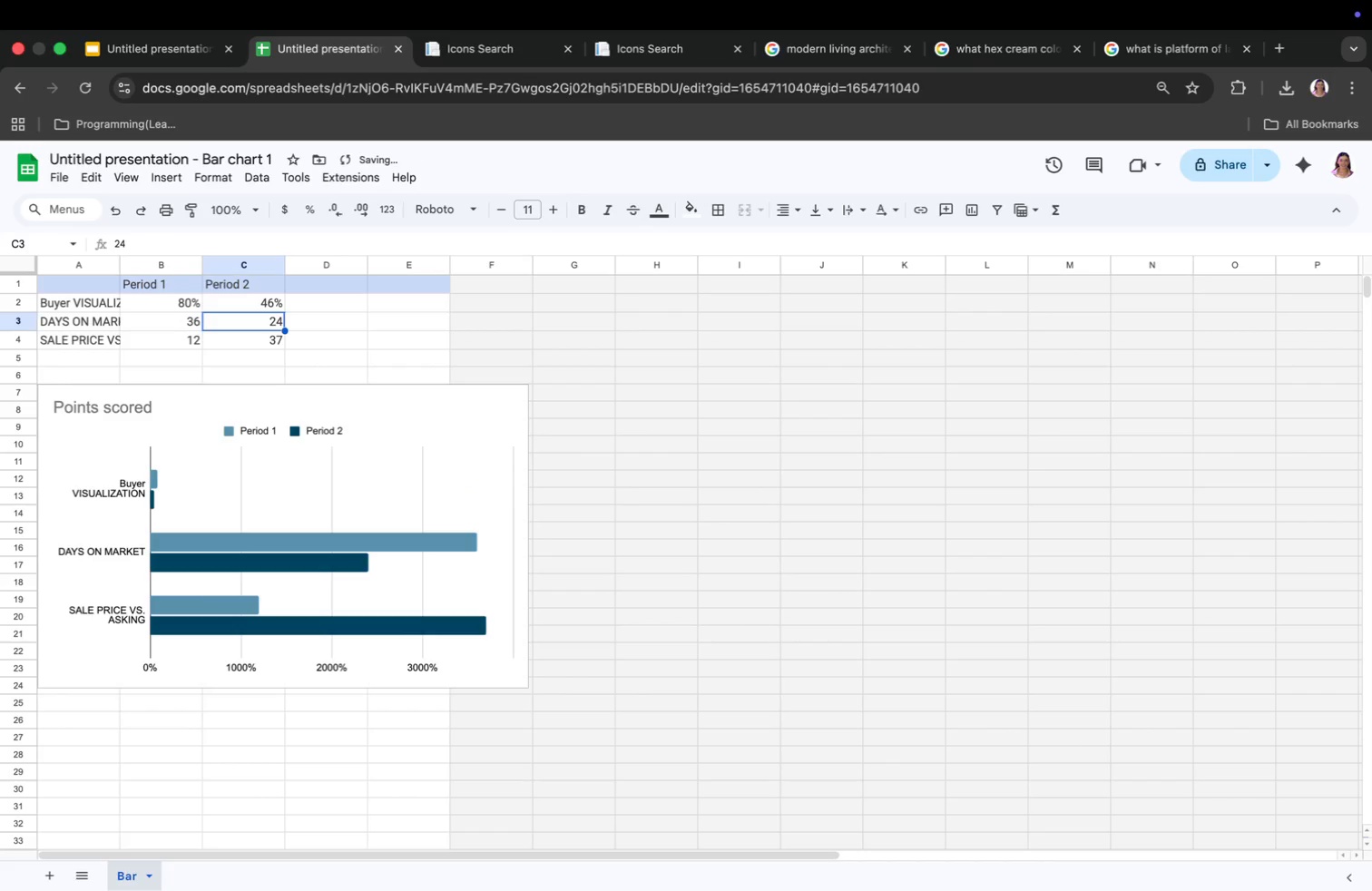 
left_click([195, 297])
 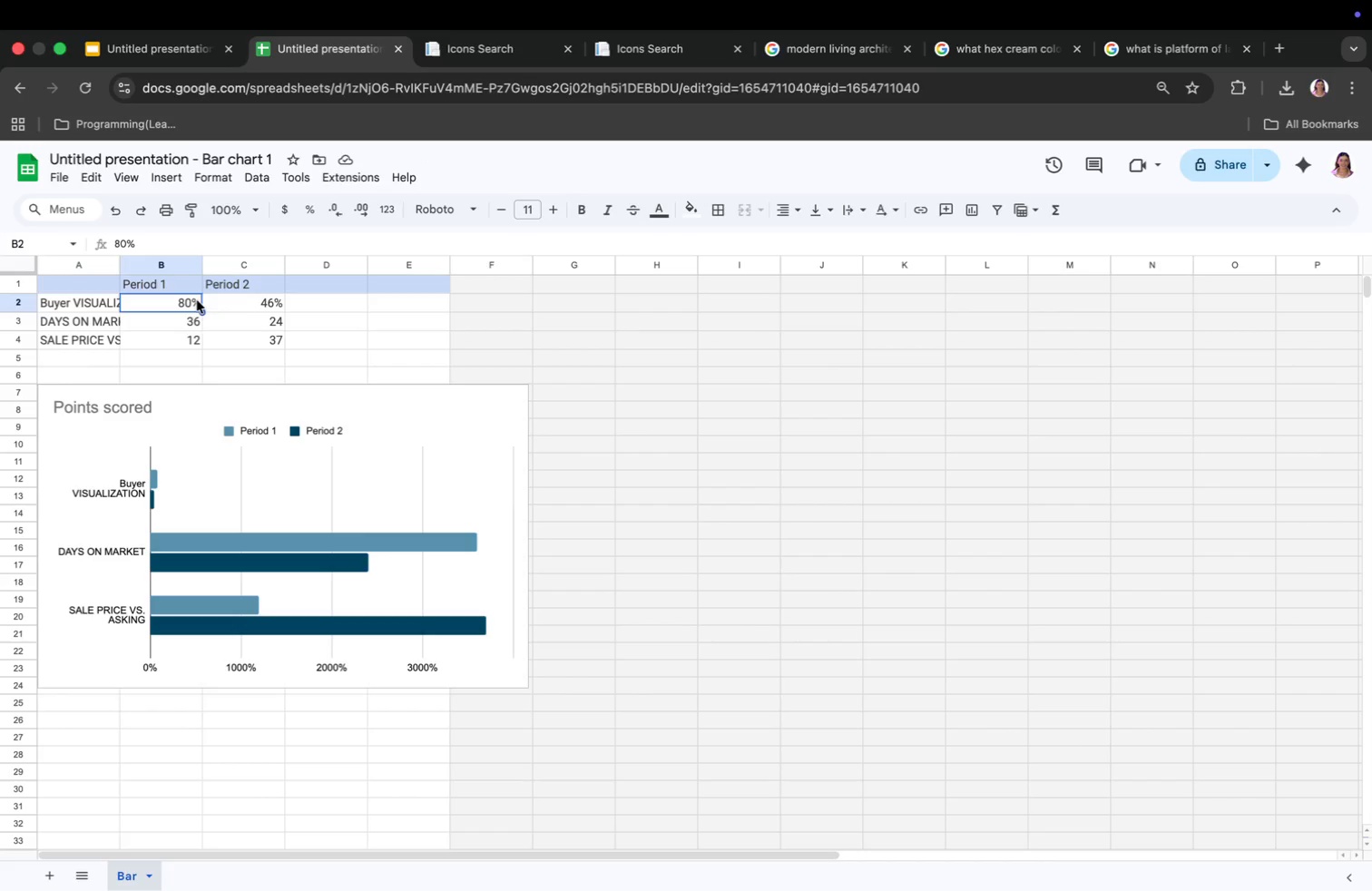 
left_click([201, 303])
 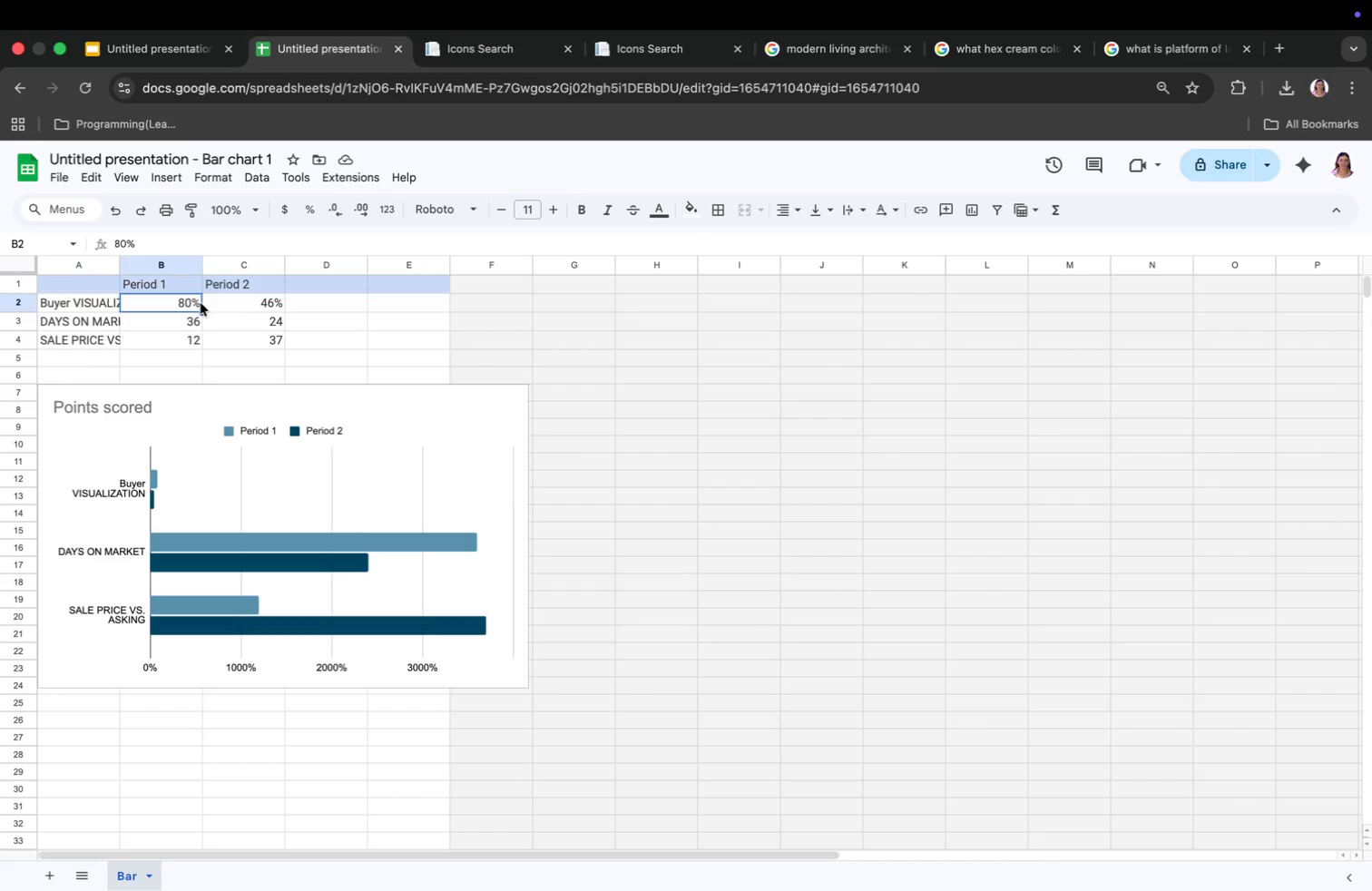 
left_click([188, 302])
 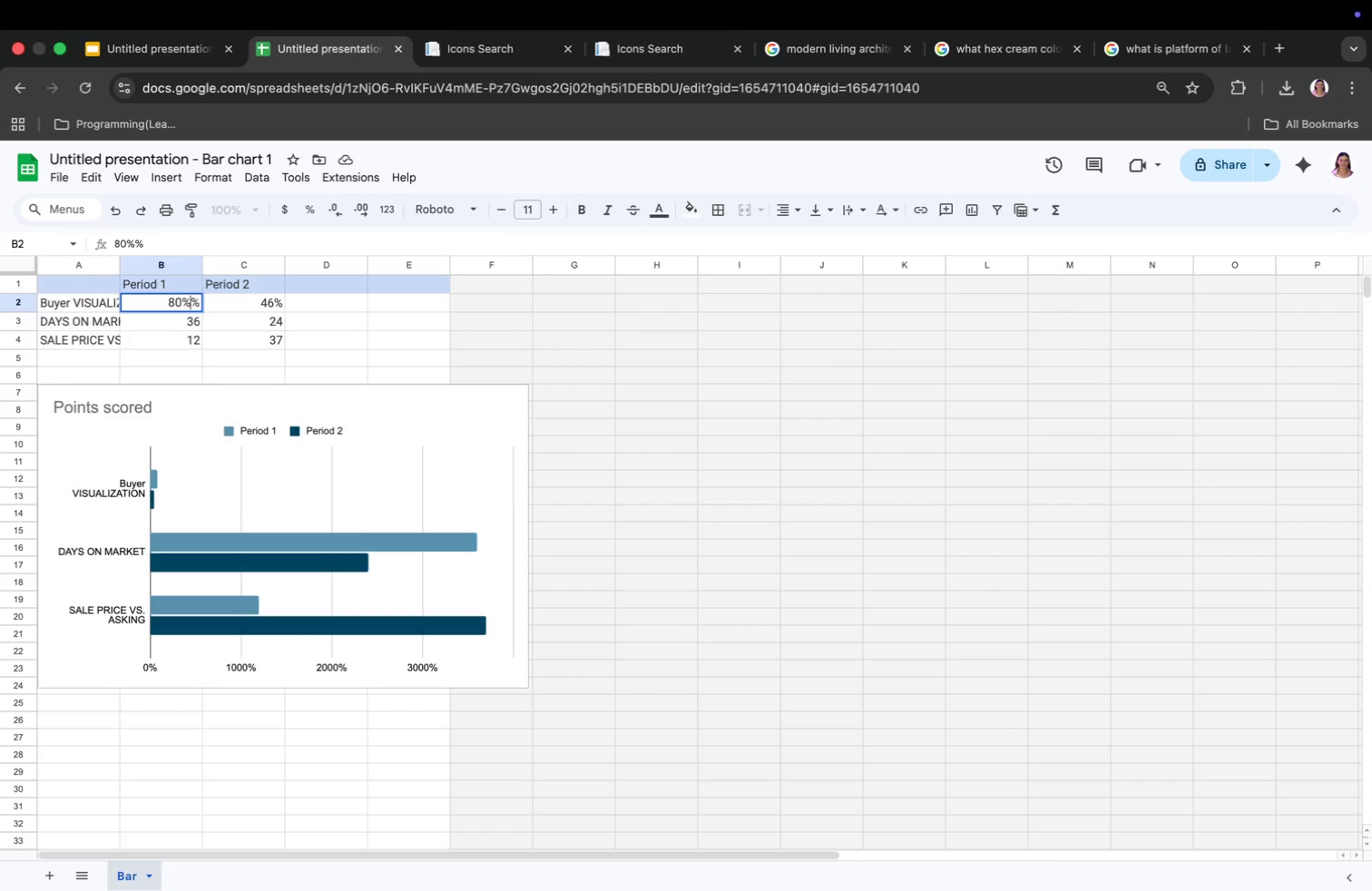 
type(80%)
 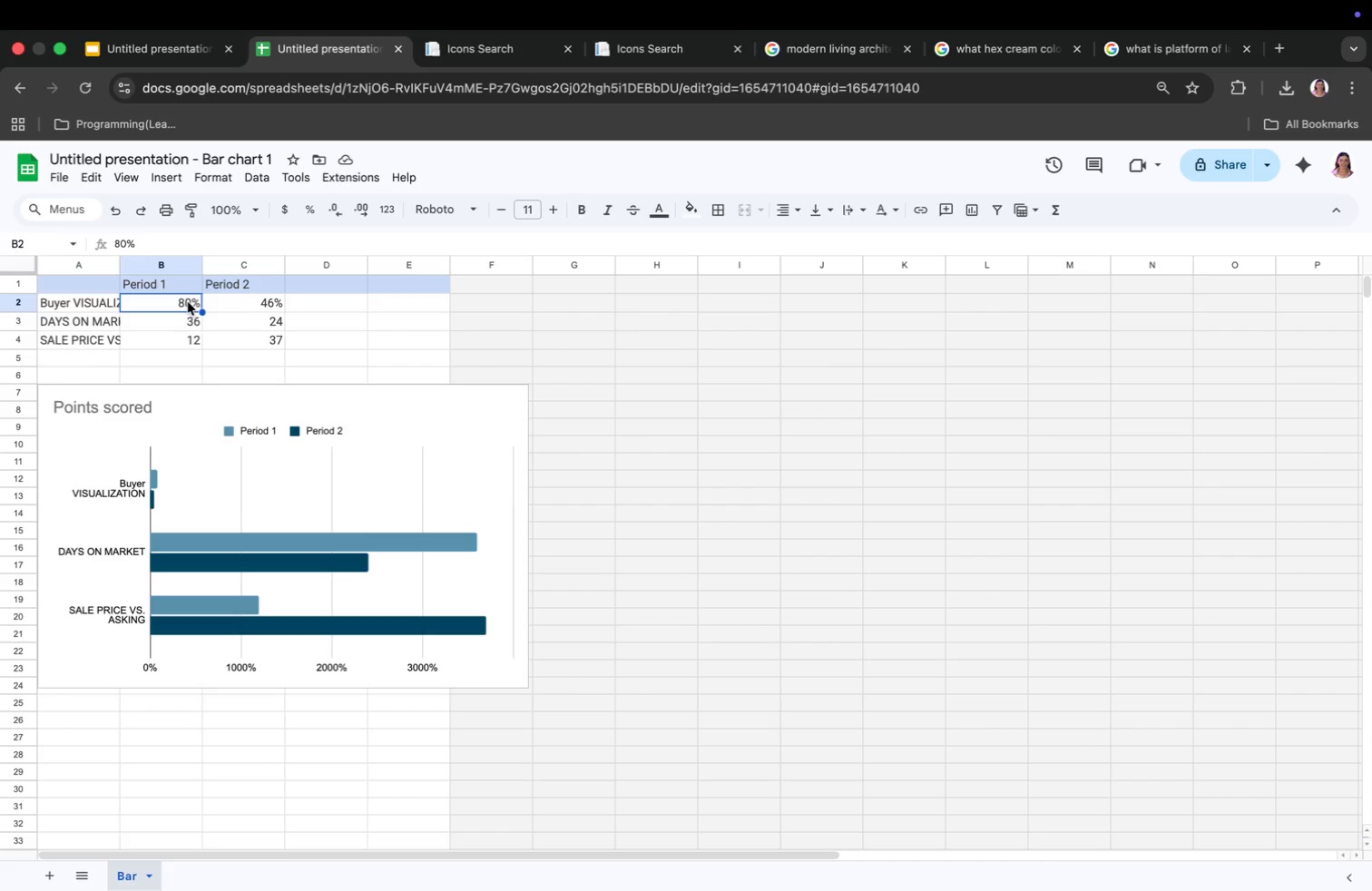 
key(ArrowRight)
 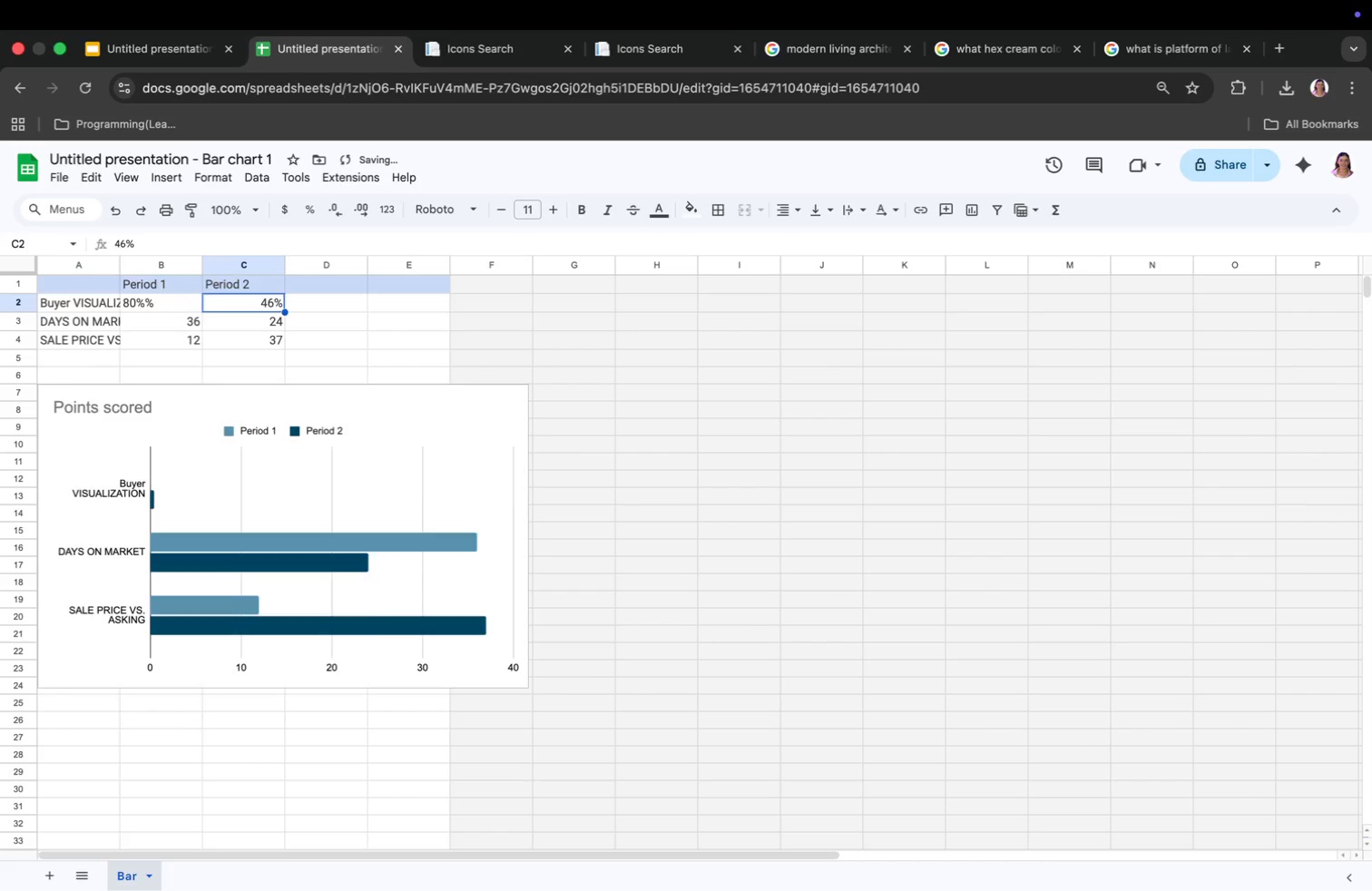 
key(Backspace)
 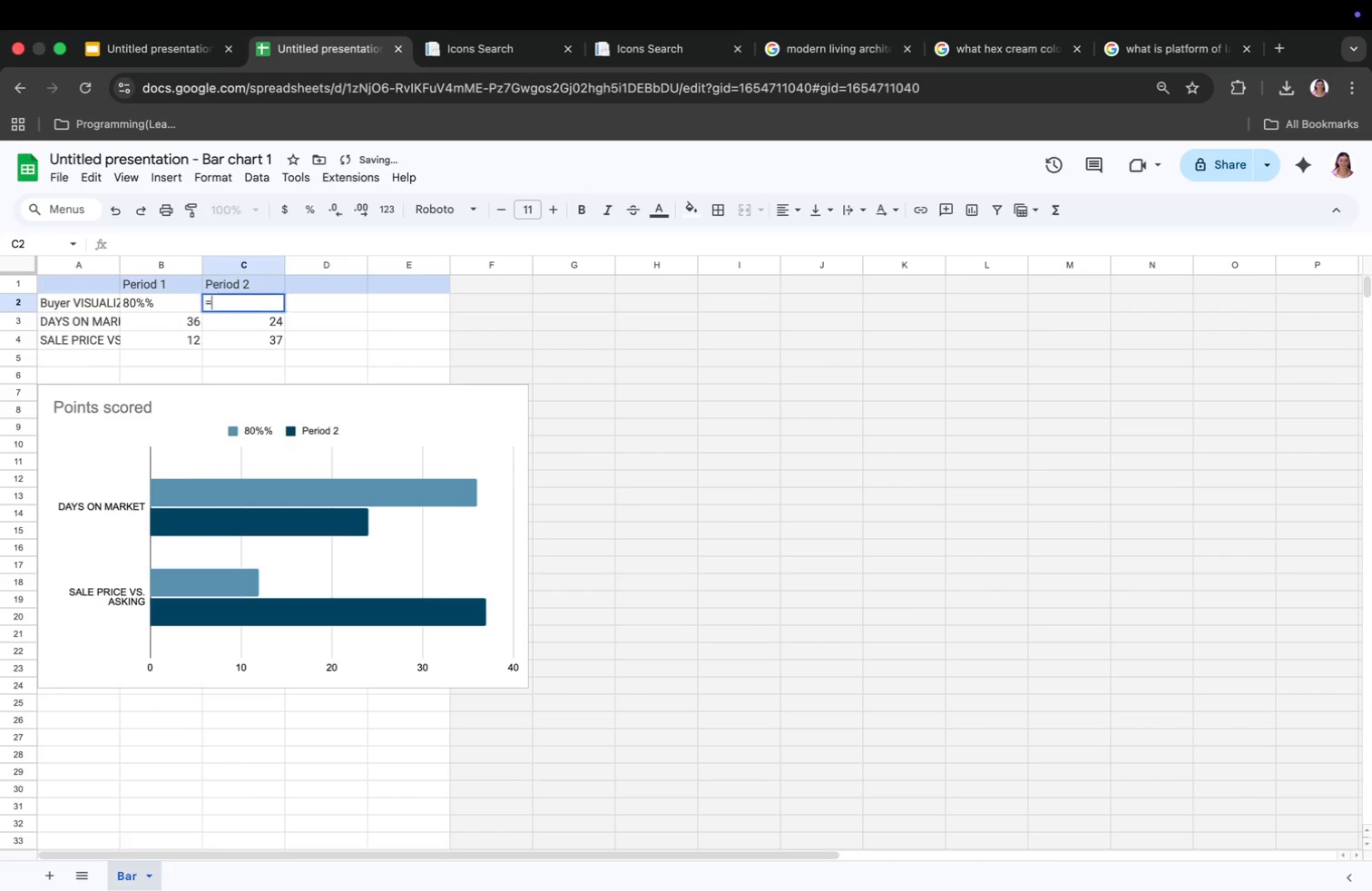 
key(Equal)
 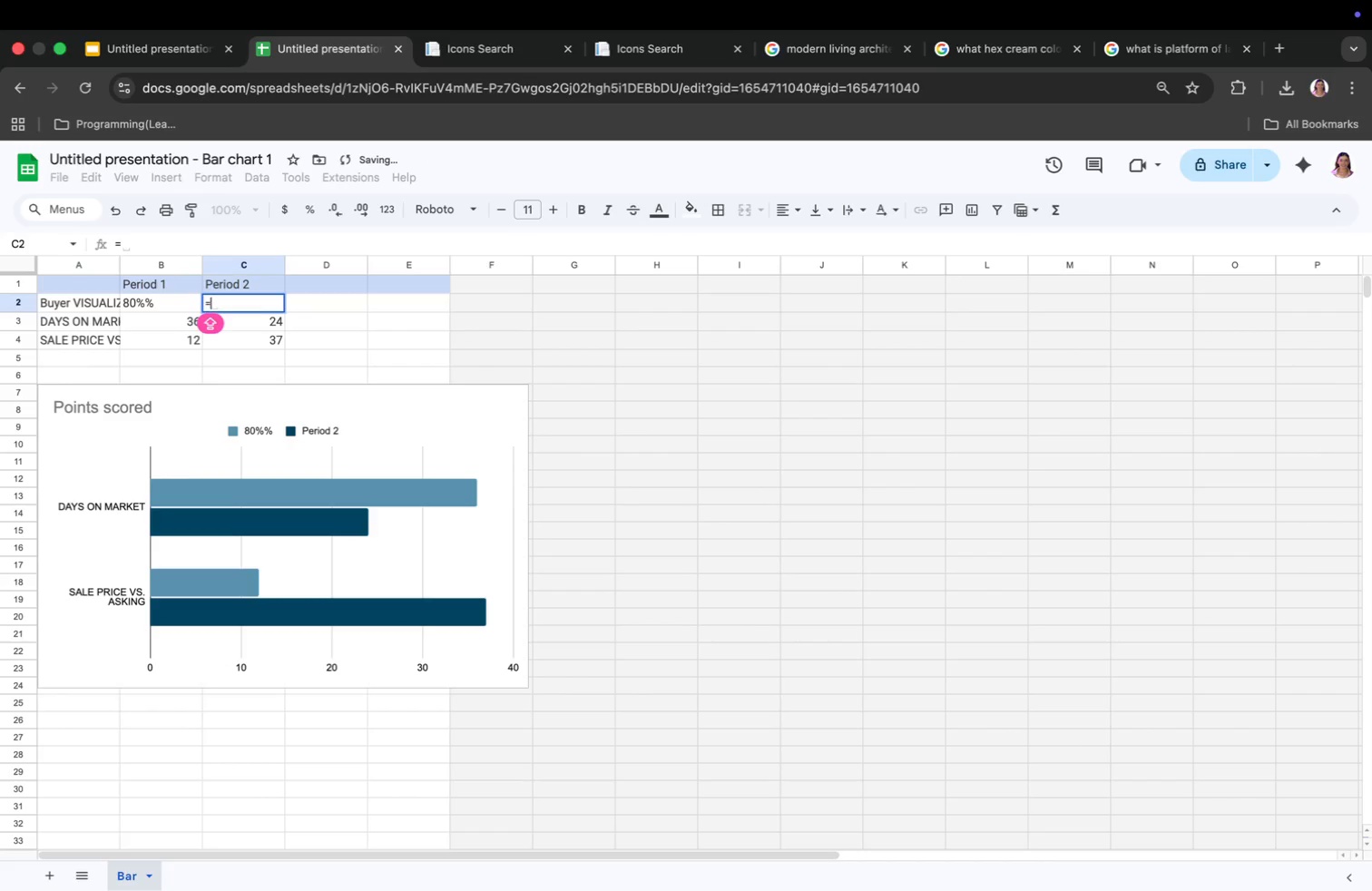 
key(Backspace)
 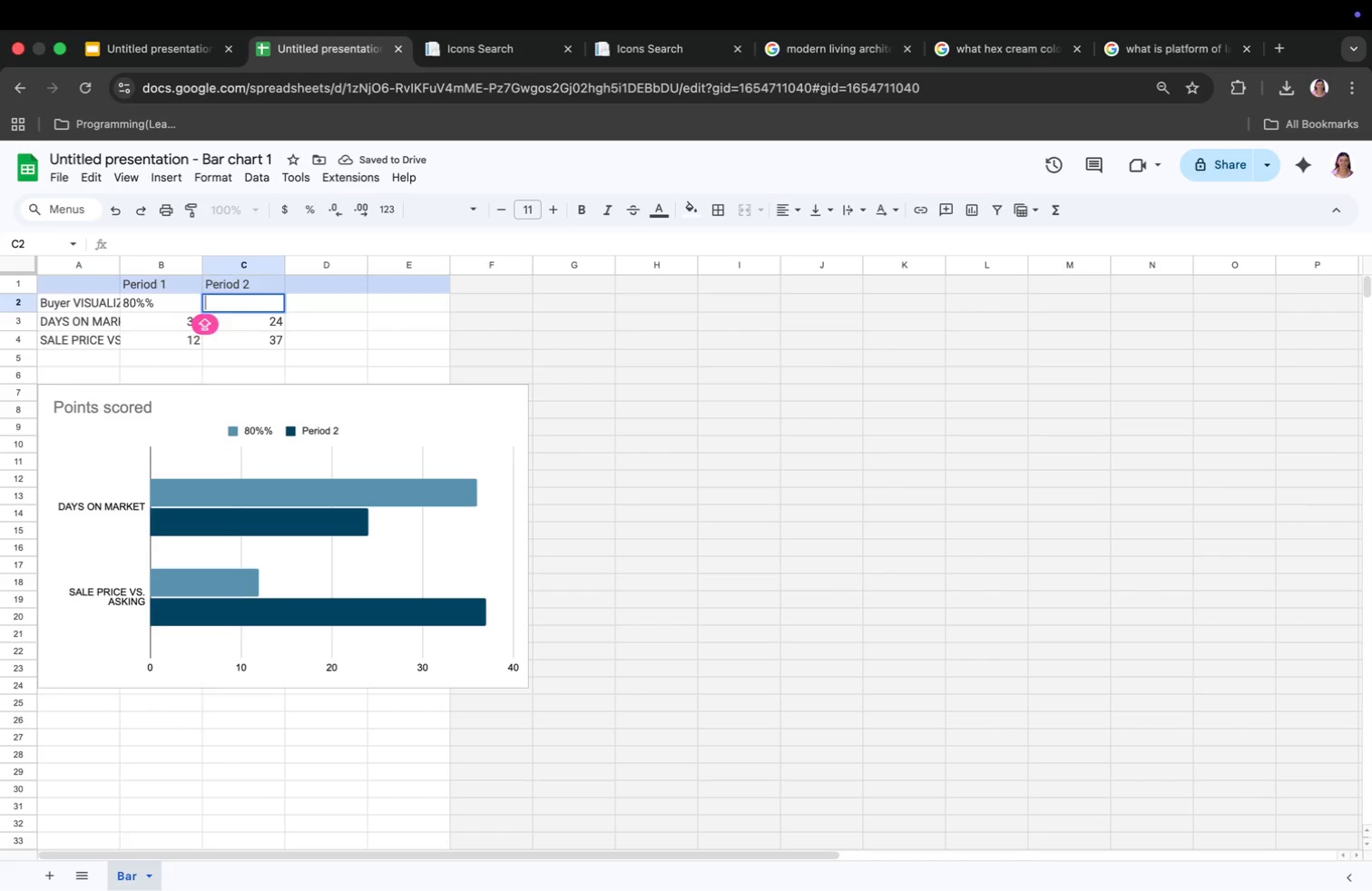 
key(ArrowLeft)
 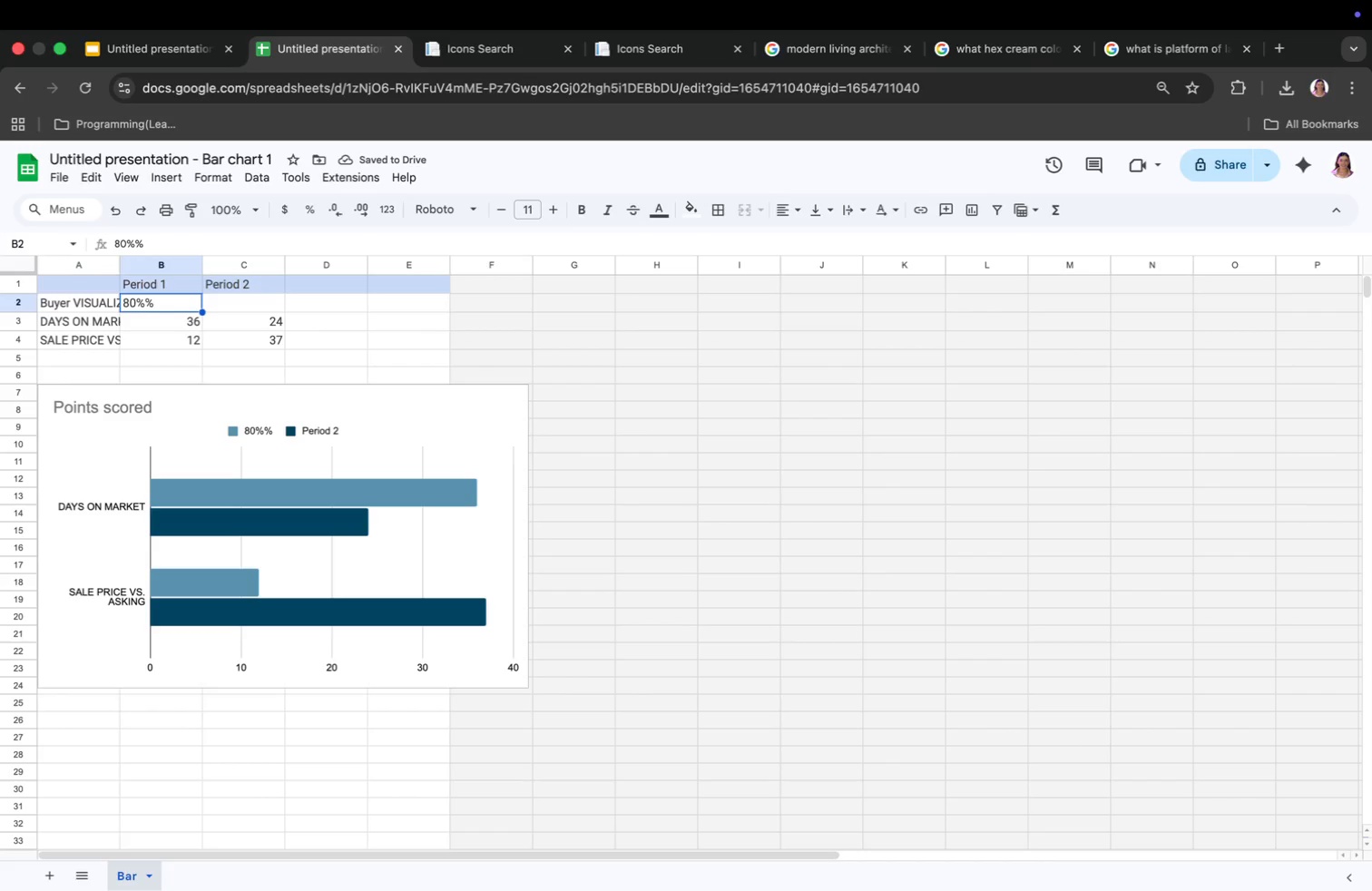 
key(Backspace)
 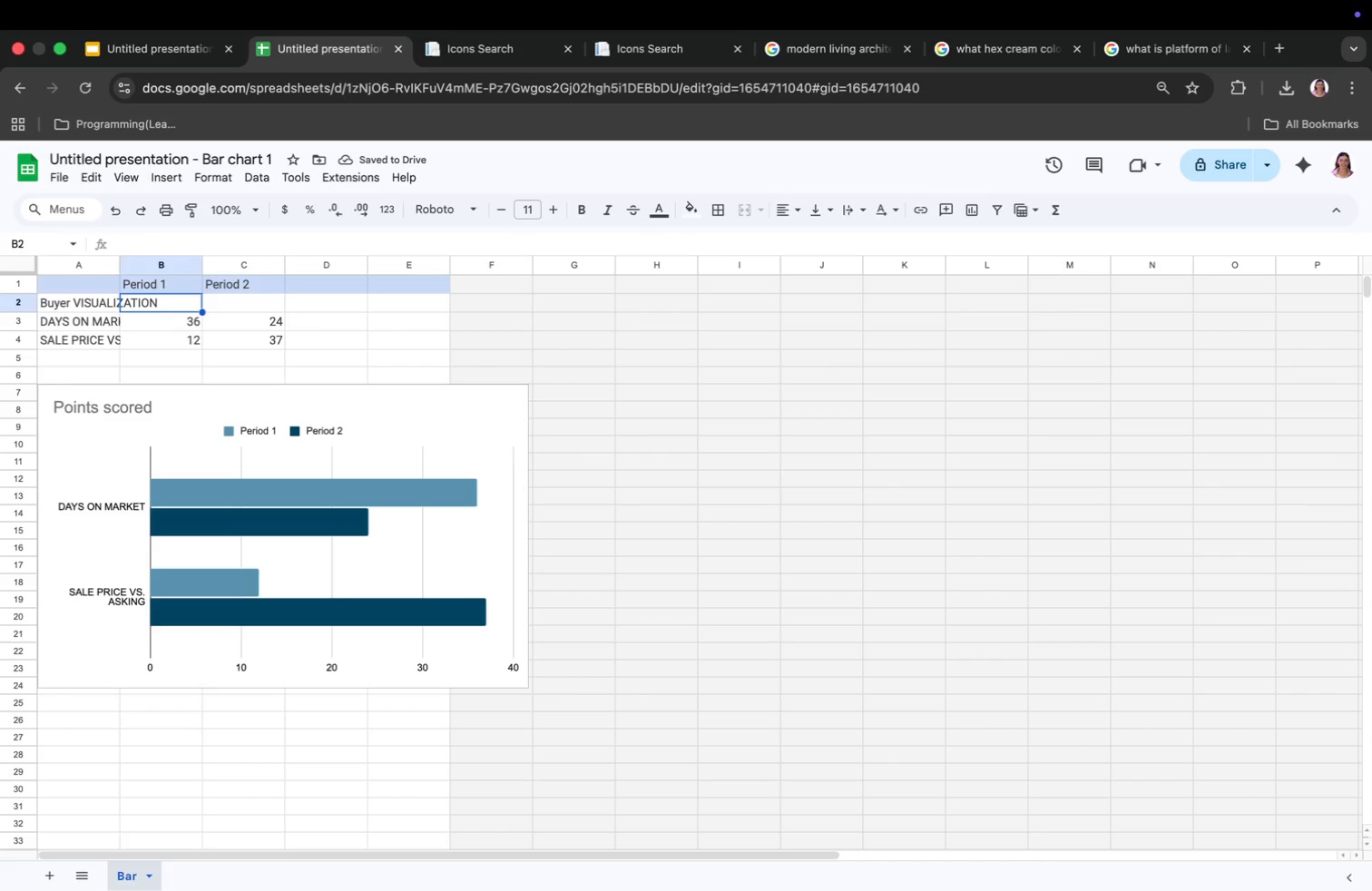 
left_click([165, 322])
 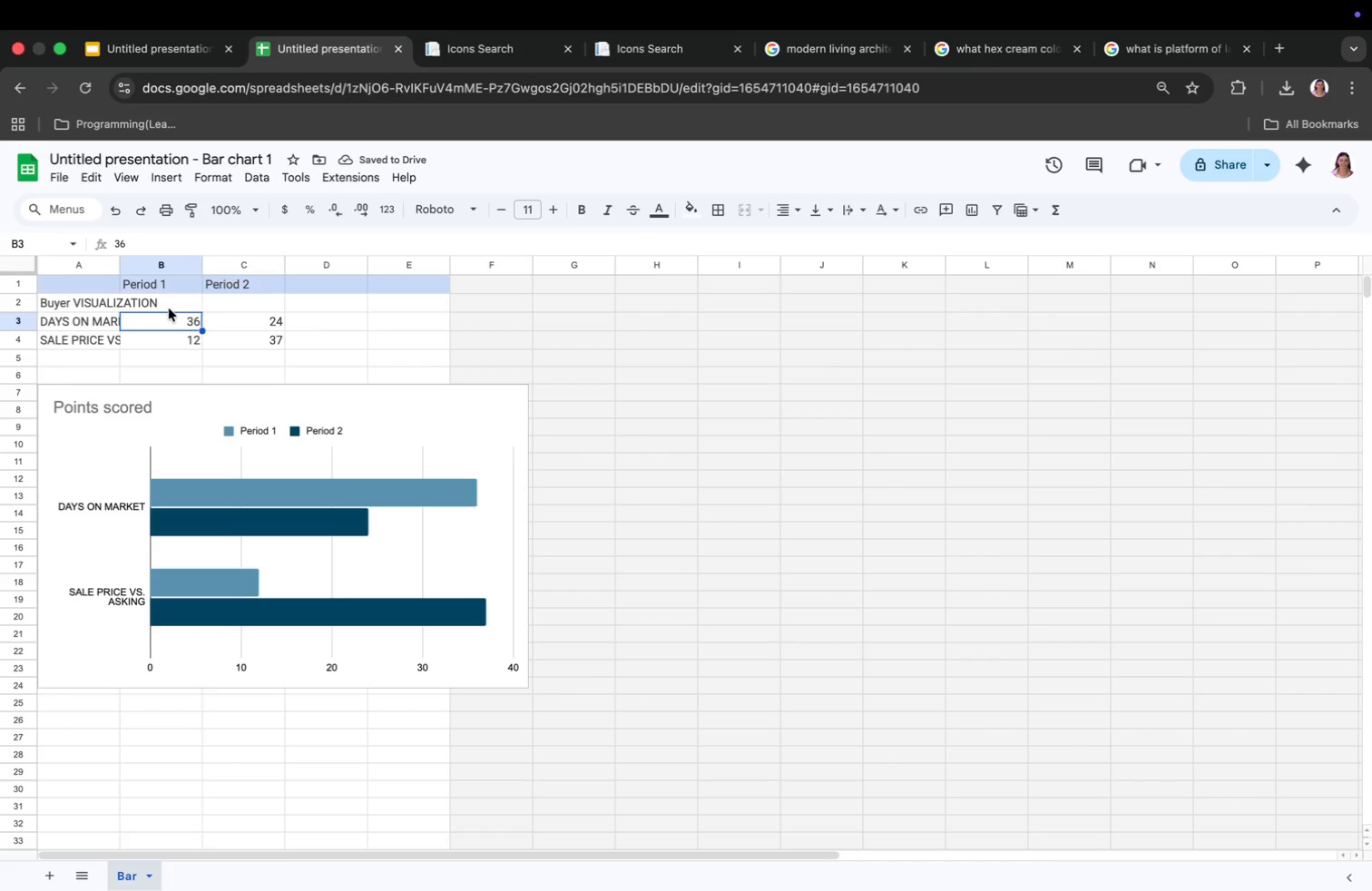 
left_click([169, 308])
 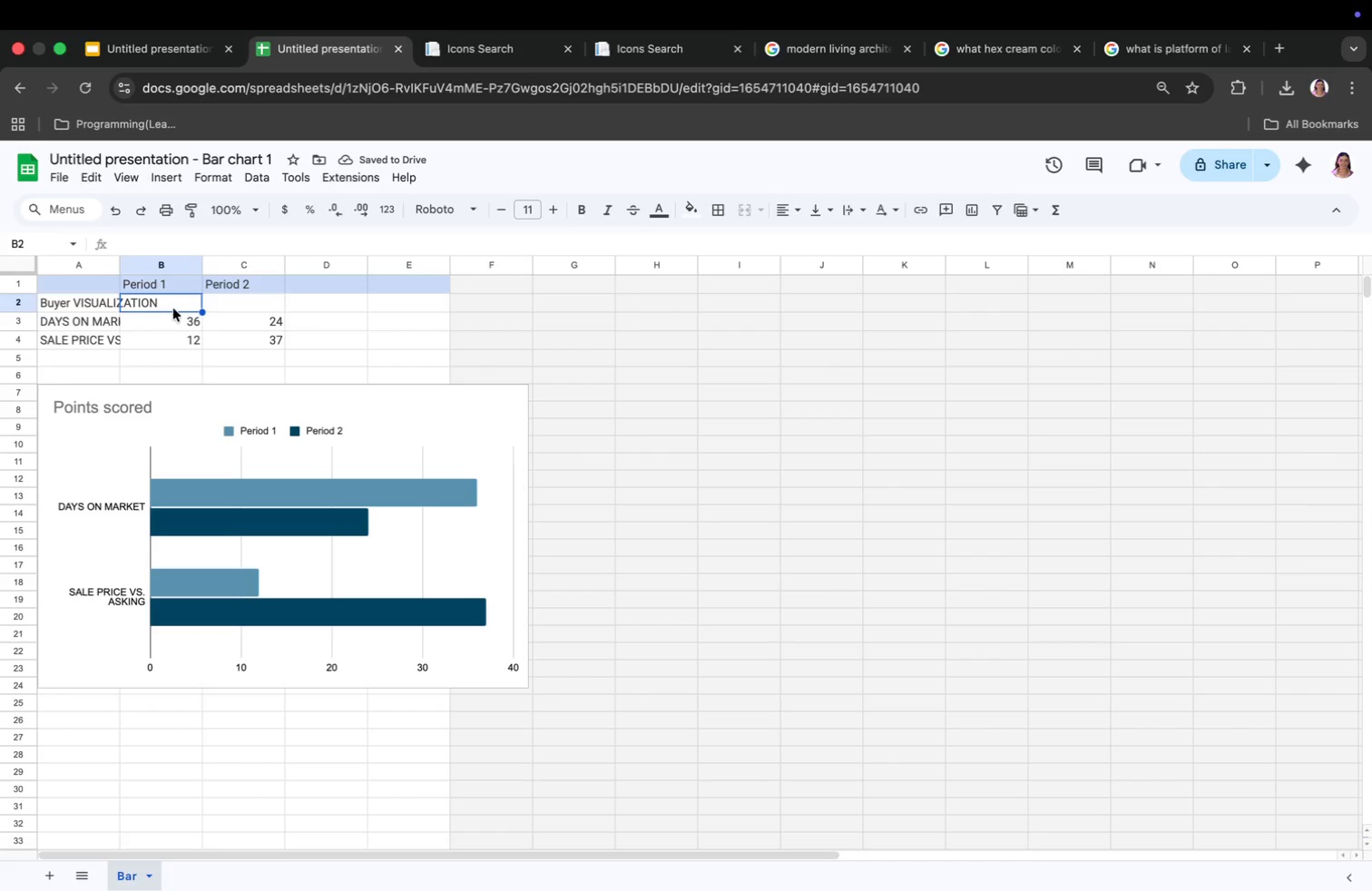 
left_click([181, 308])
 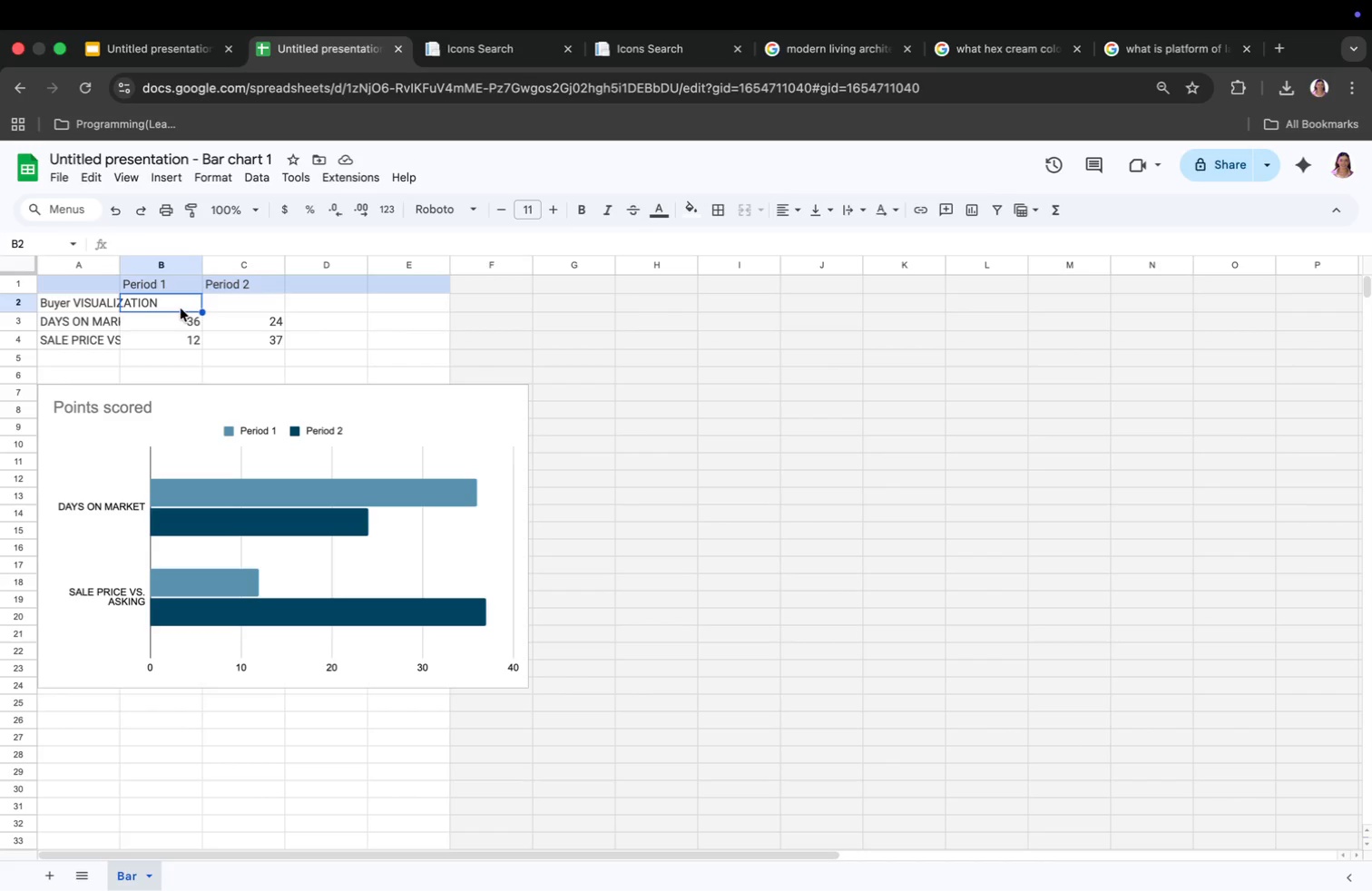 
type(80%+)
 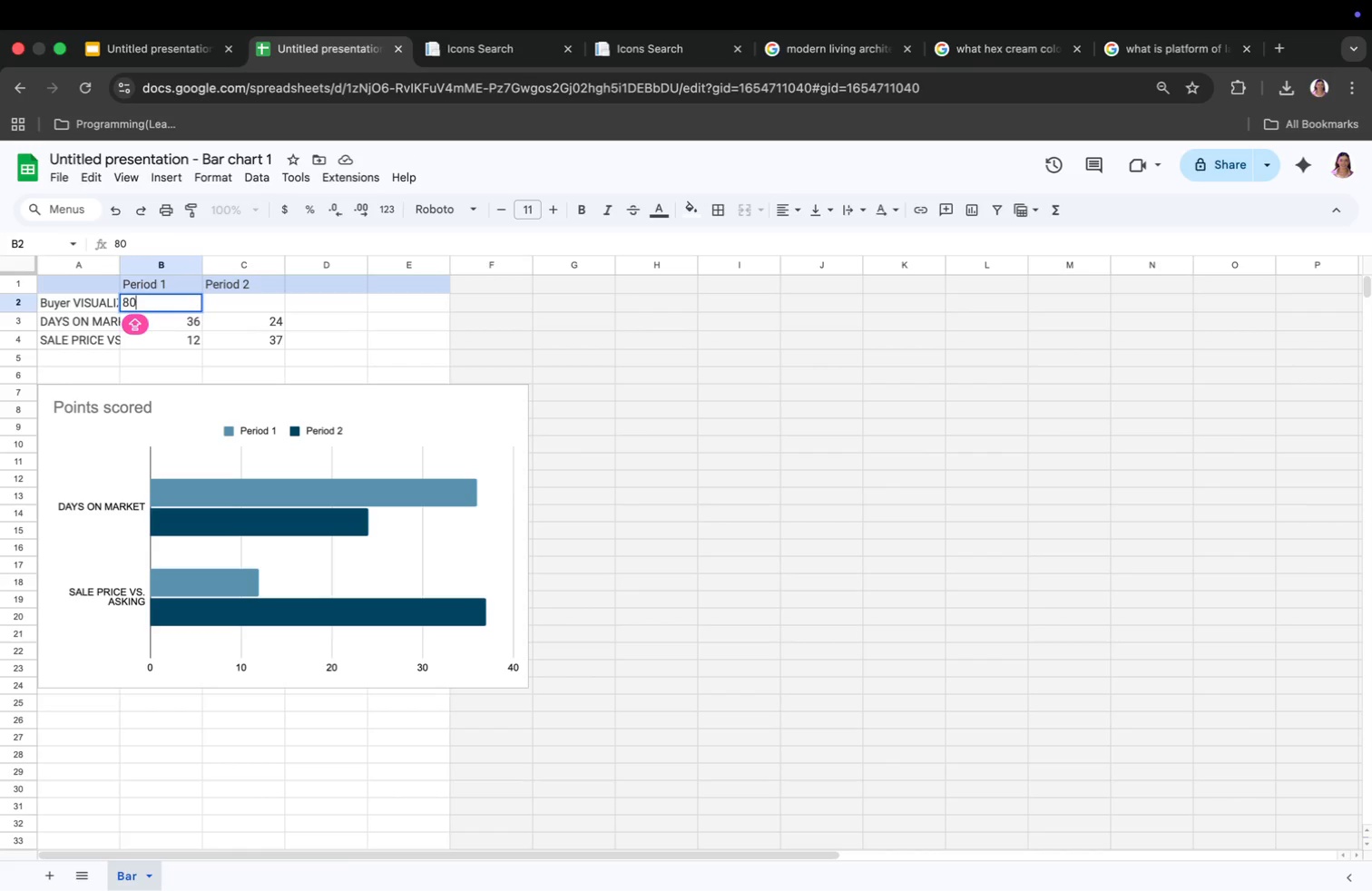 
key(ArrowRight)
 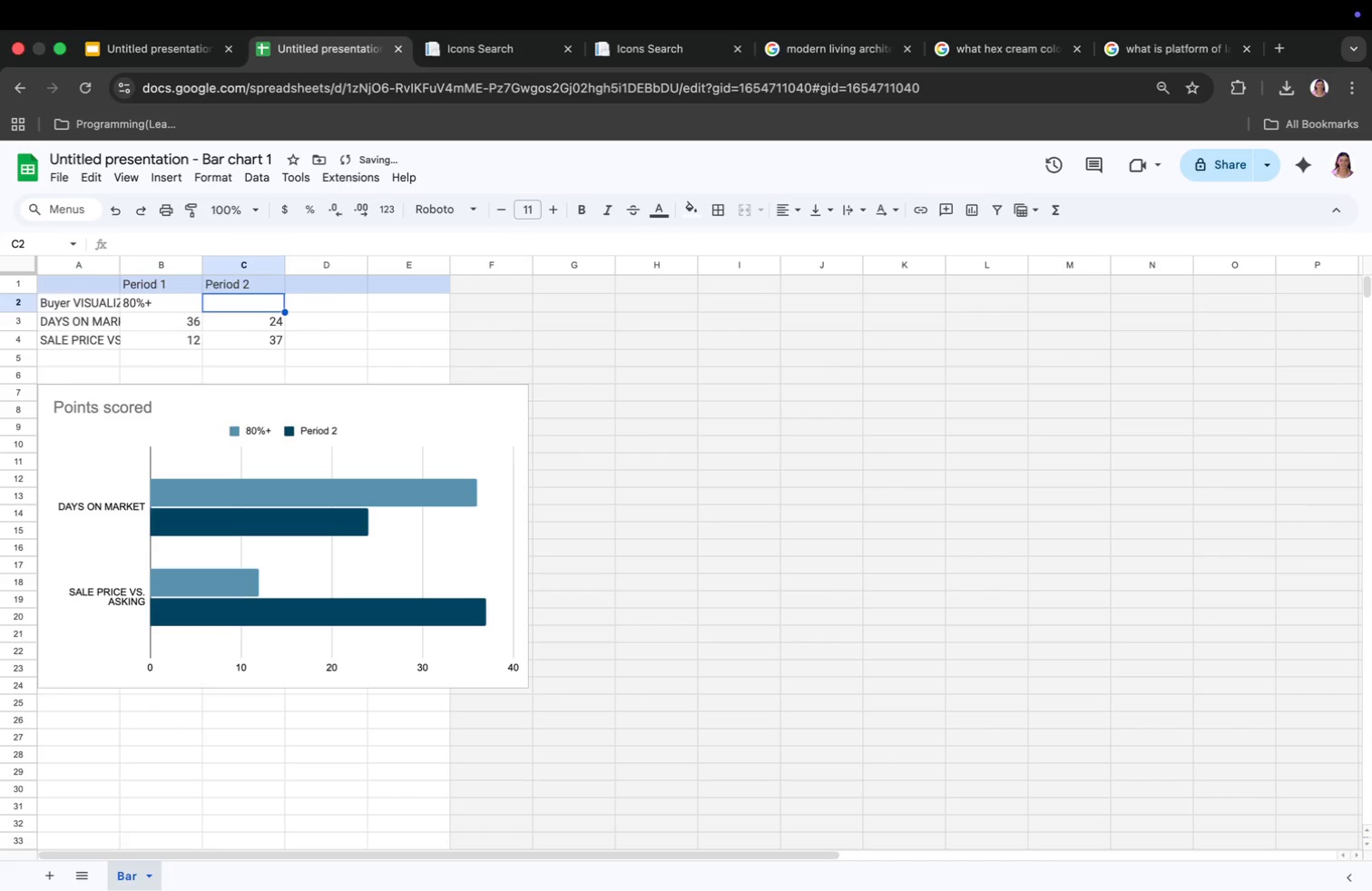 
type(46)
 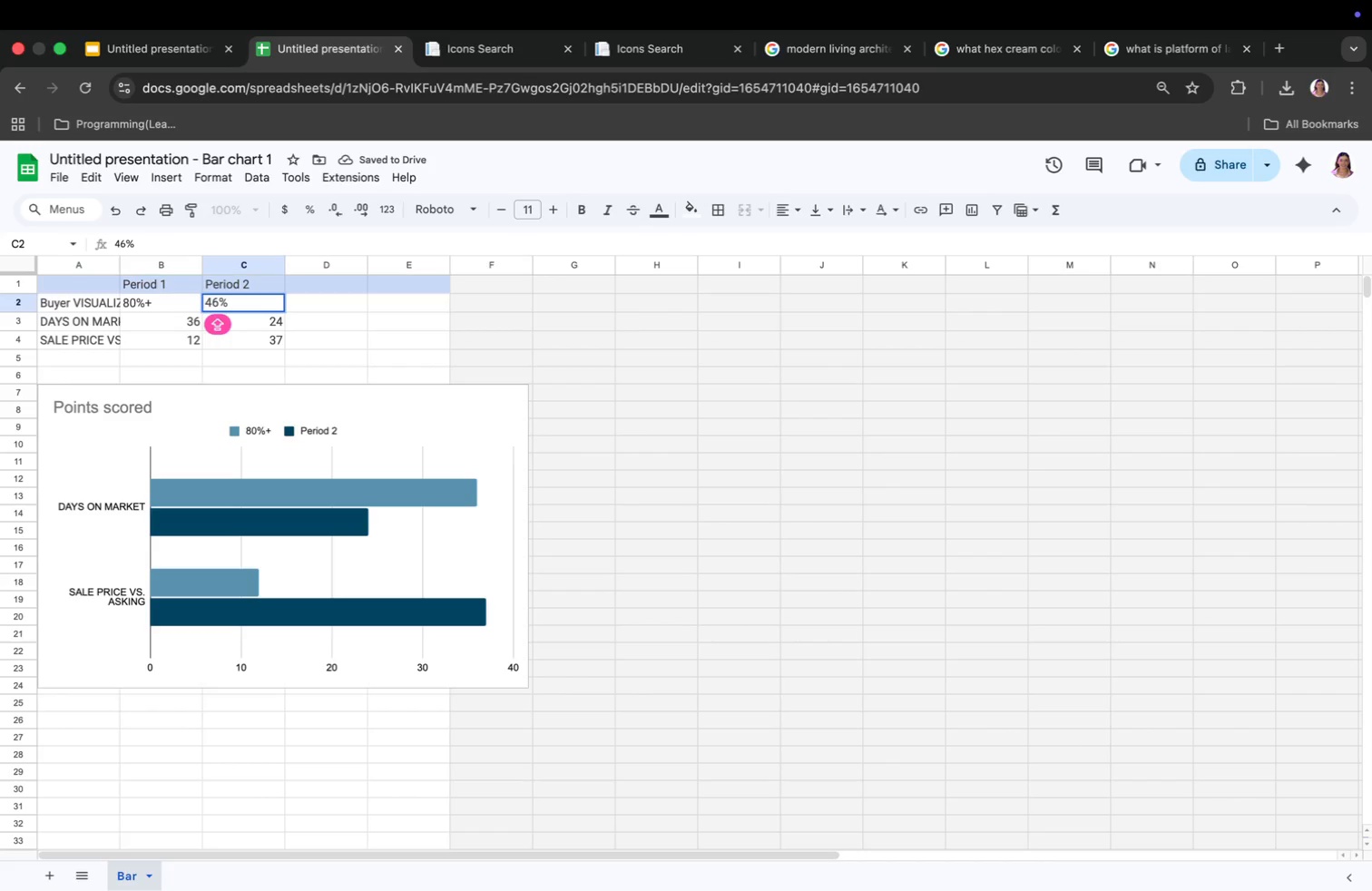 
key(Enter)
 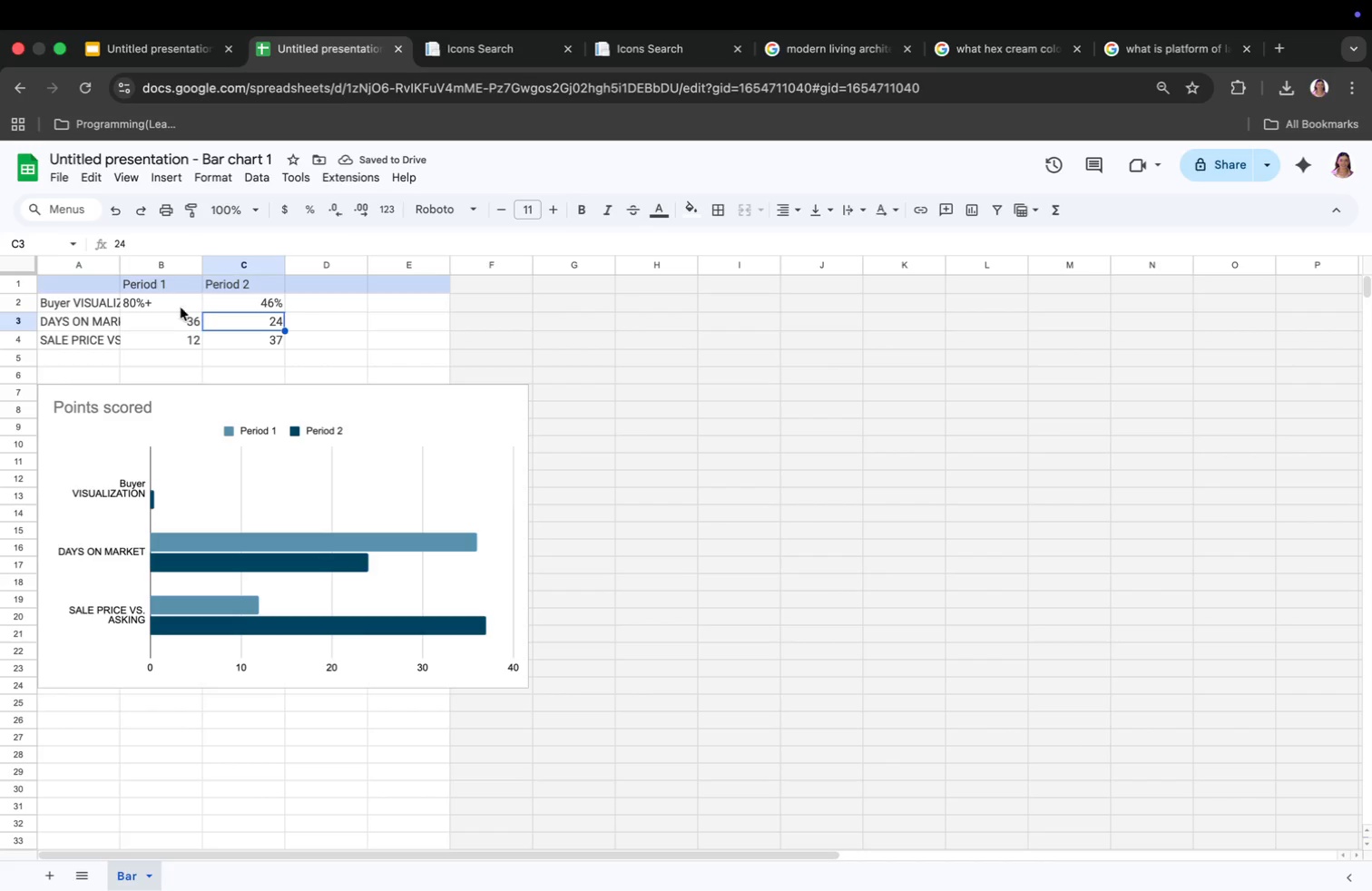 
left_click([140, 301])
 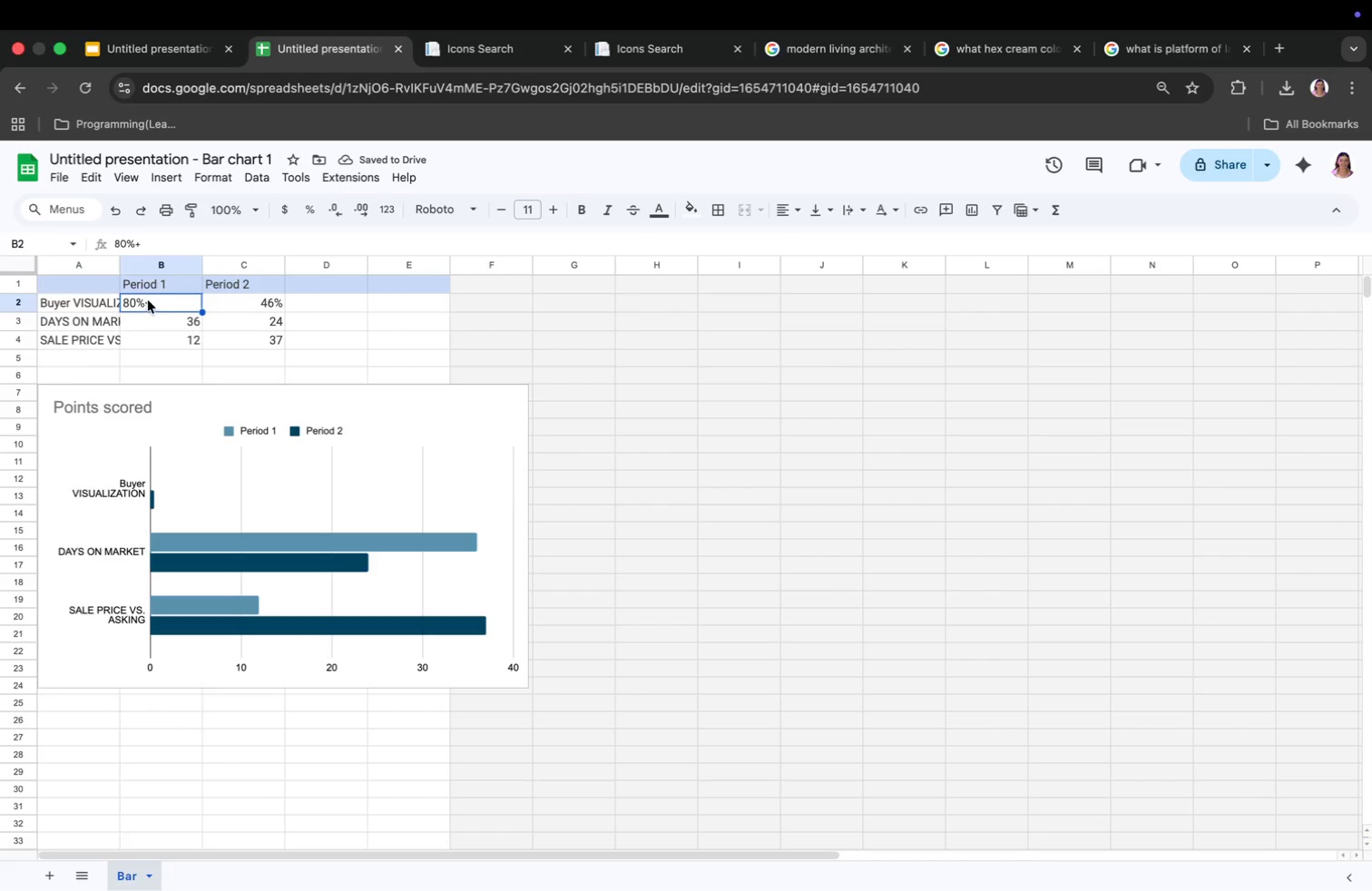 
left_click([153, 299])
 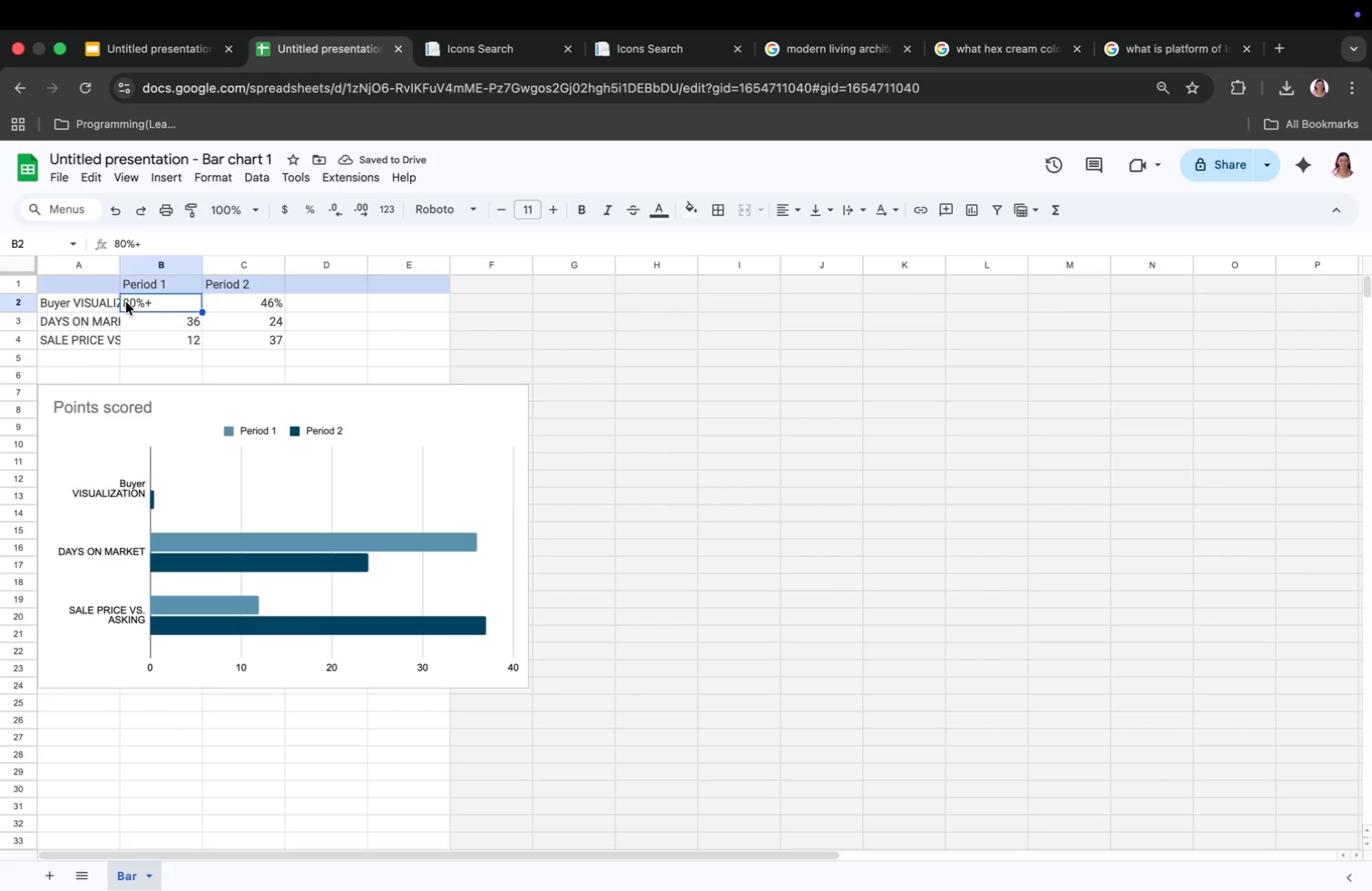 
key(Tab)
 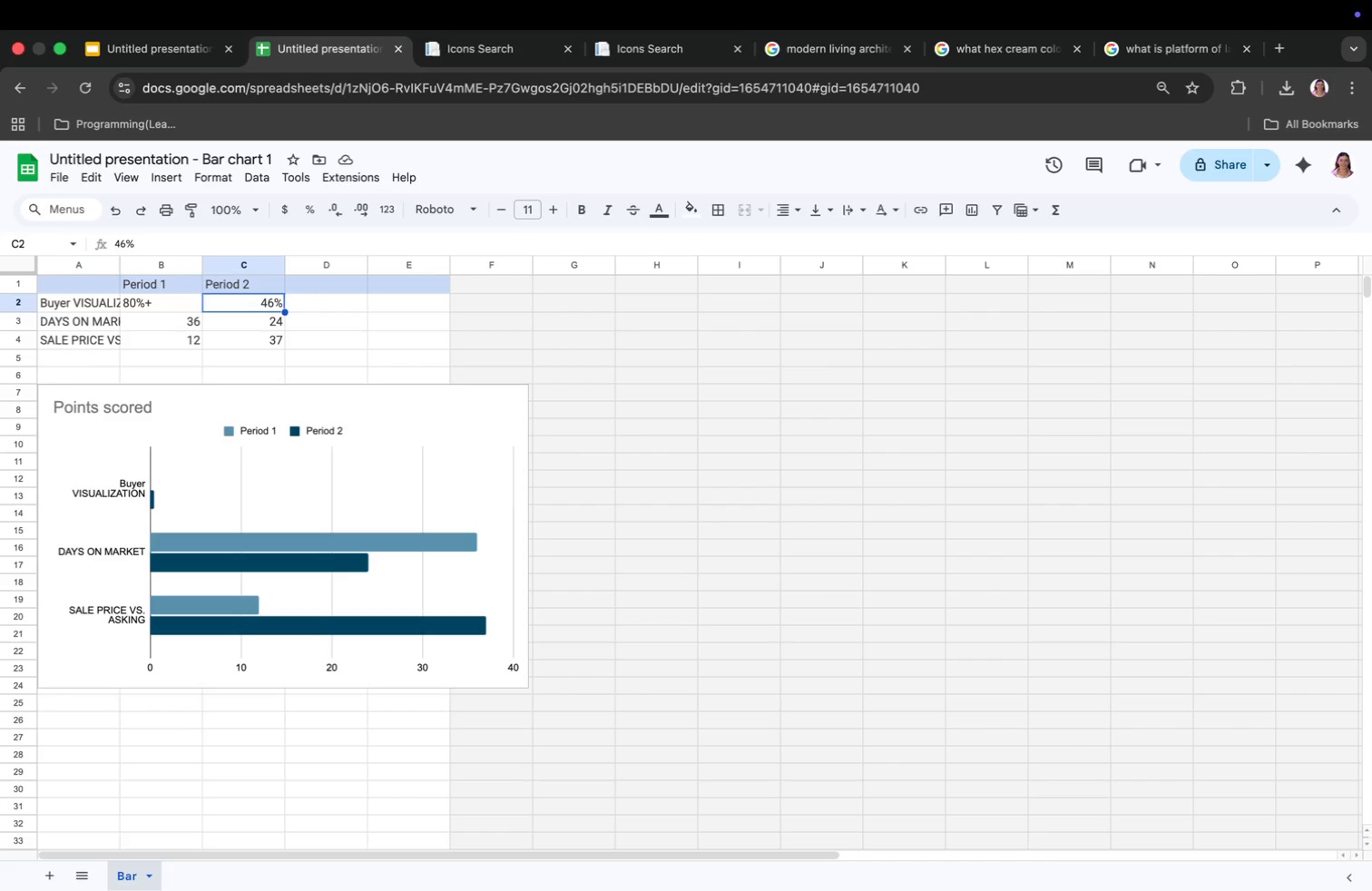 
key(Meta+Z)
 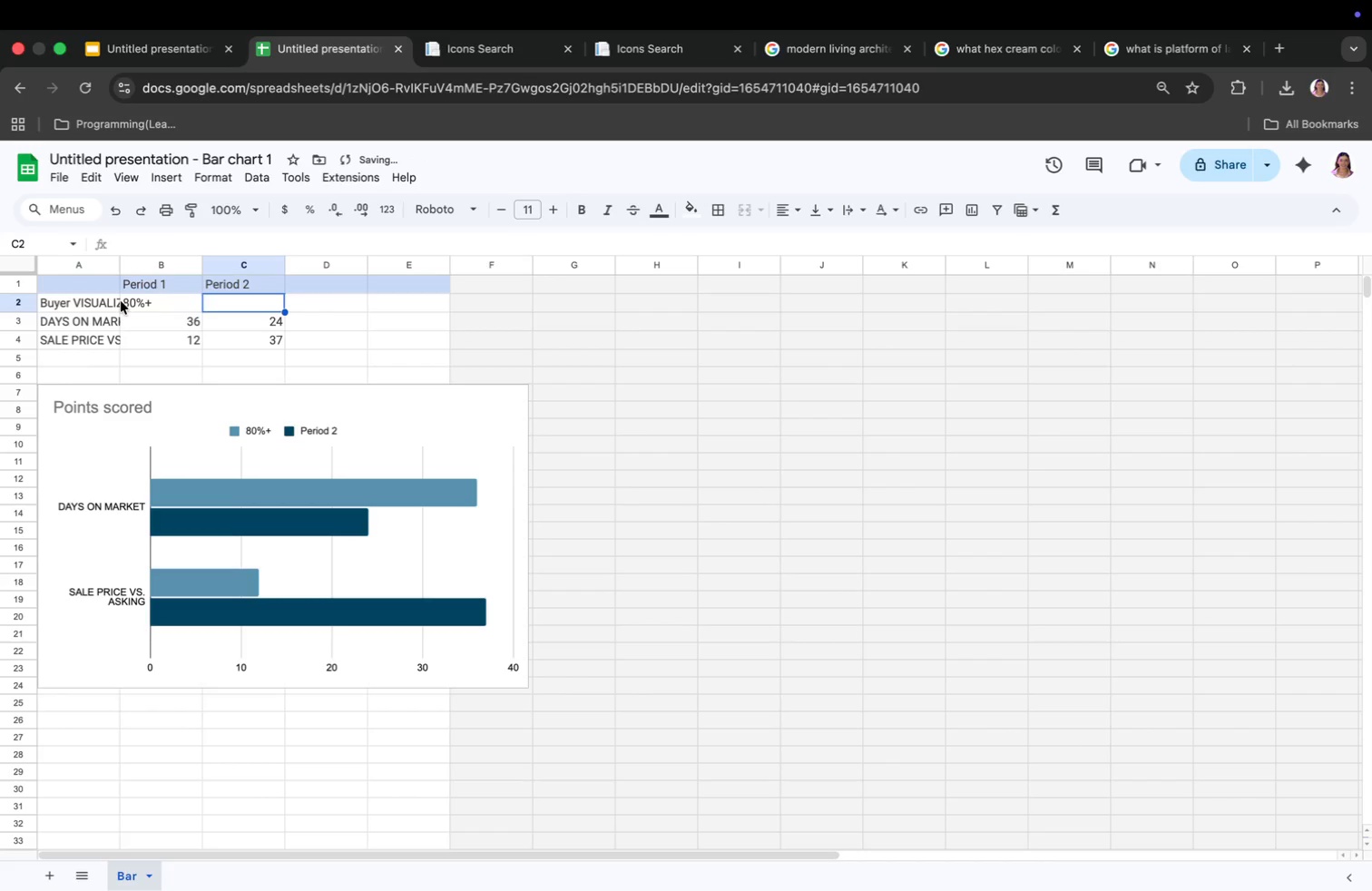 
key(Meta+Z)
 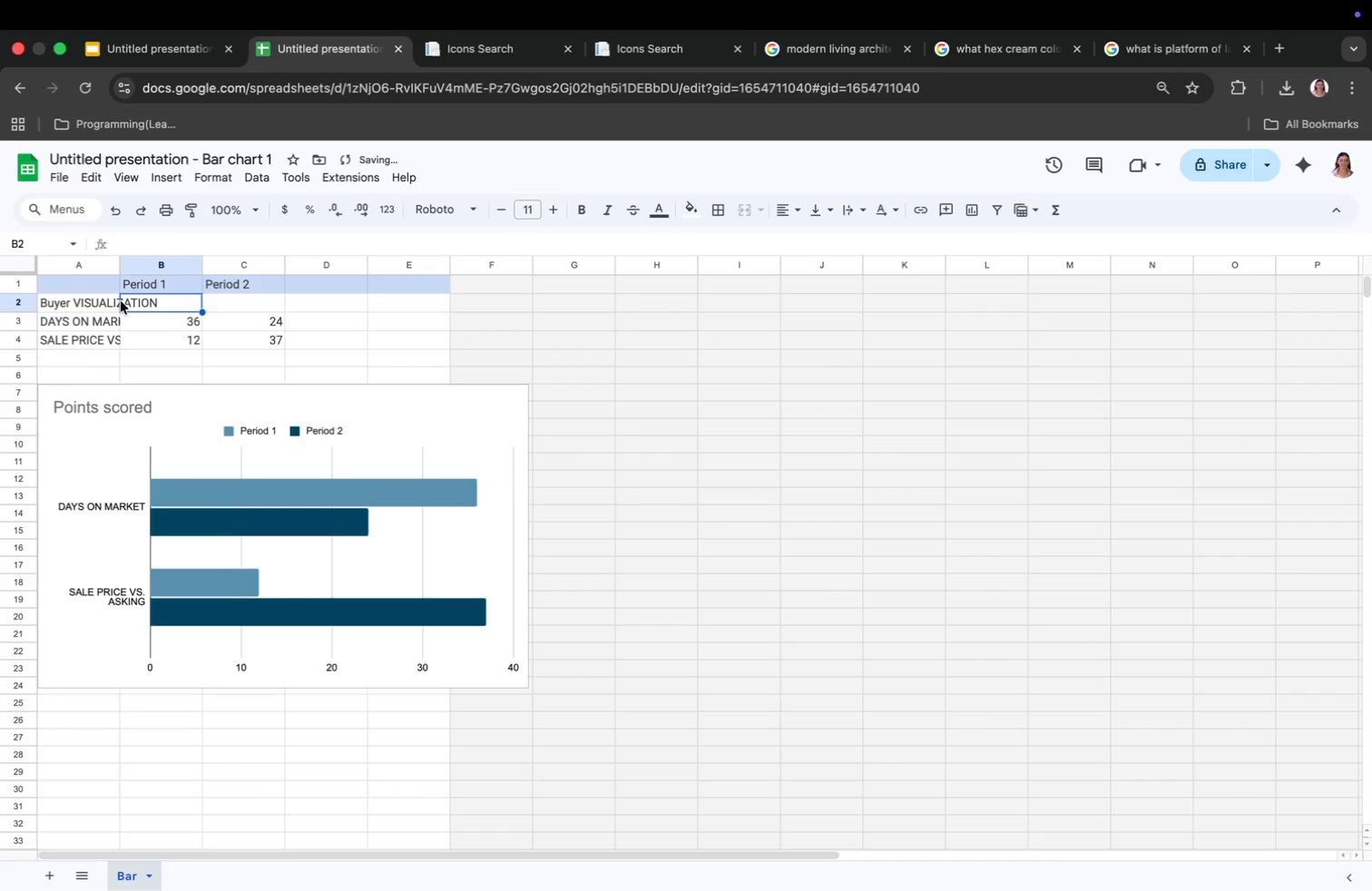 
key(Meta+CommandLeft)
 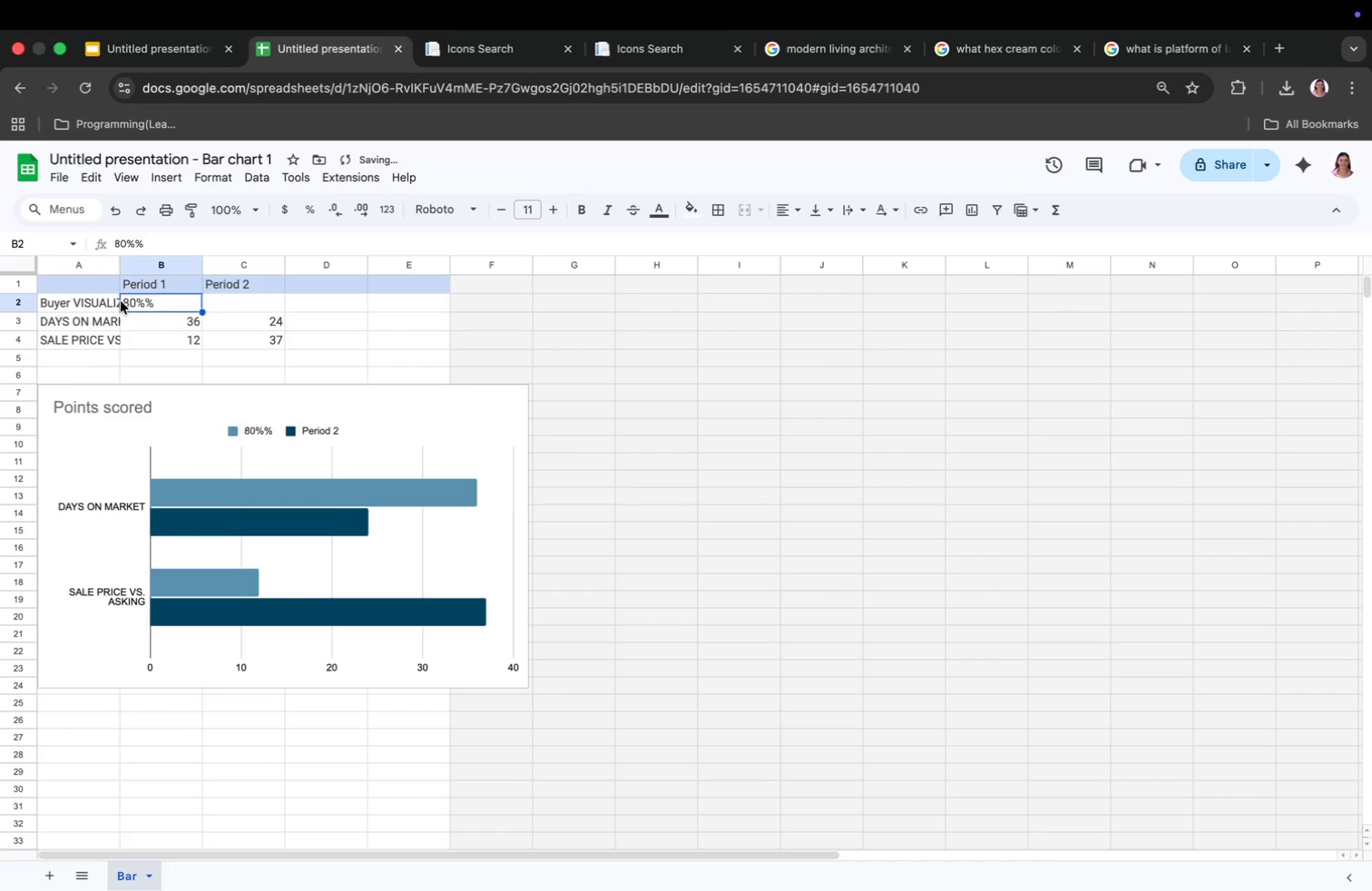 
key(Meta+Z)
 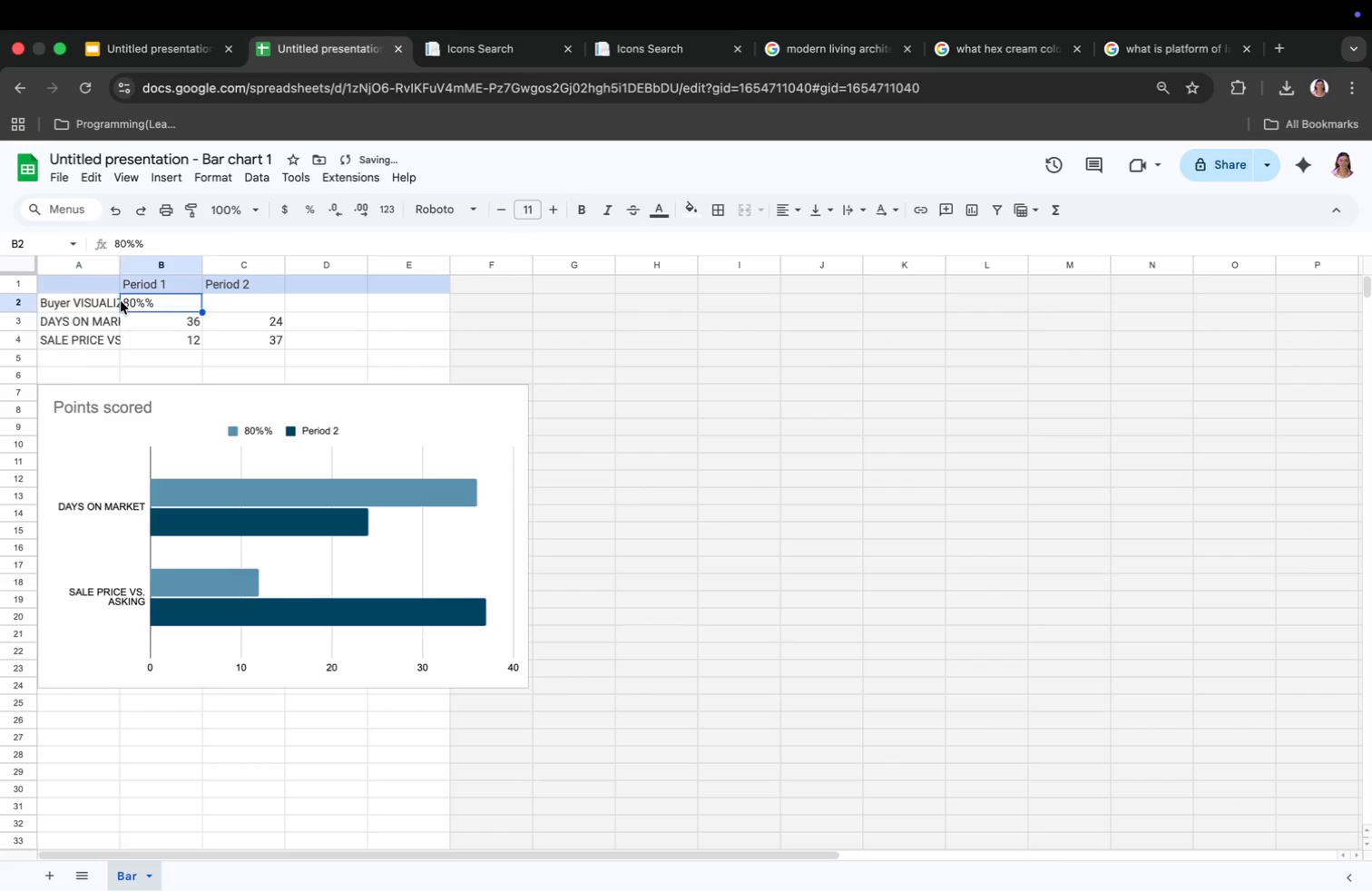 
key(Meta+Z)
 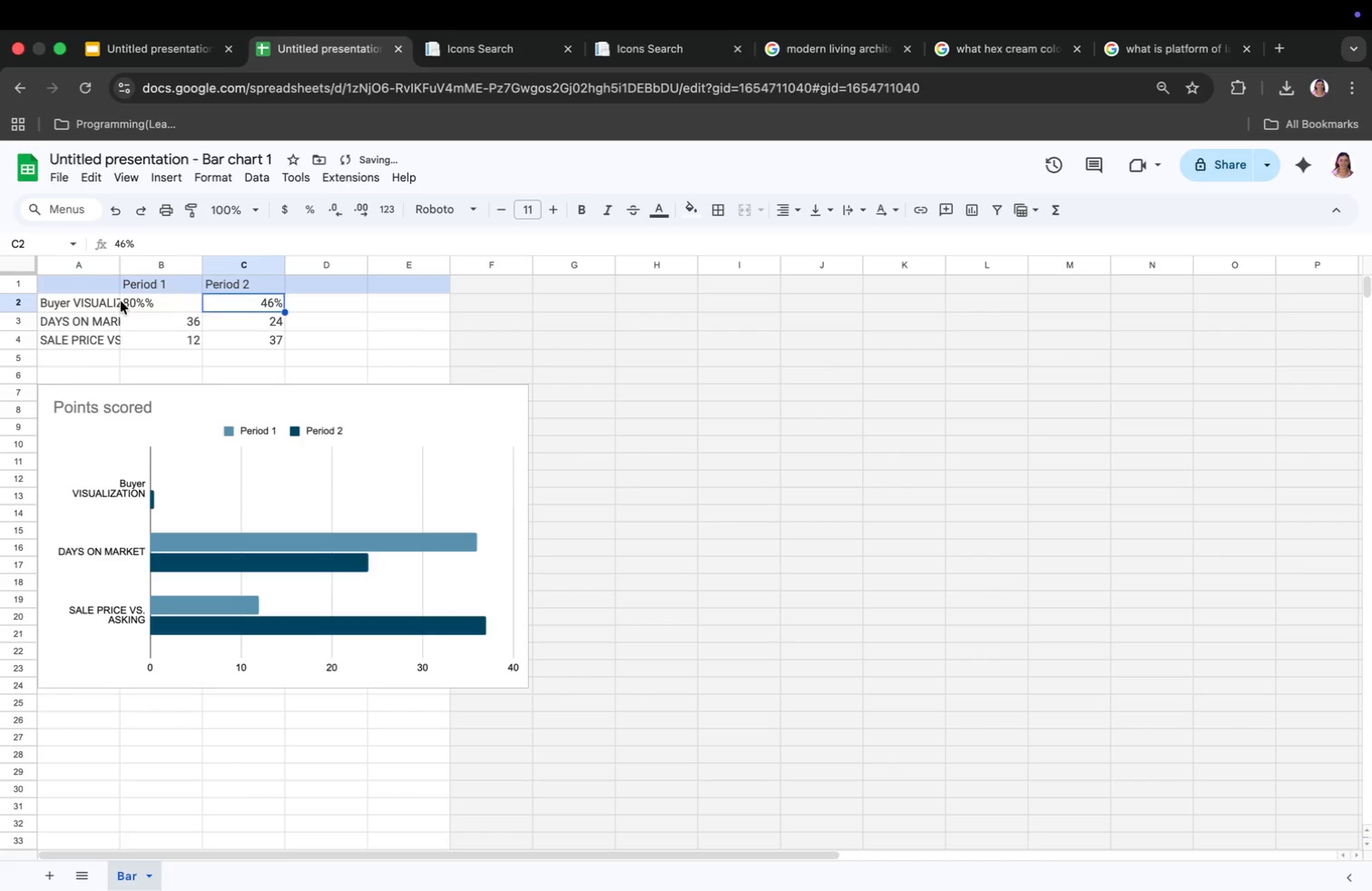 
key(Meta+Z)
 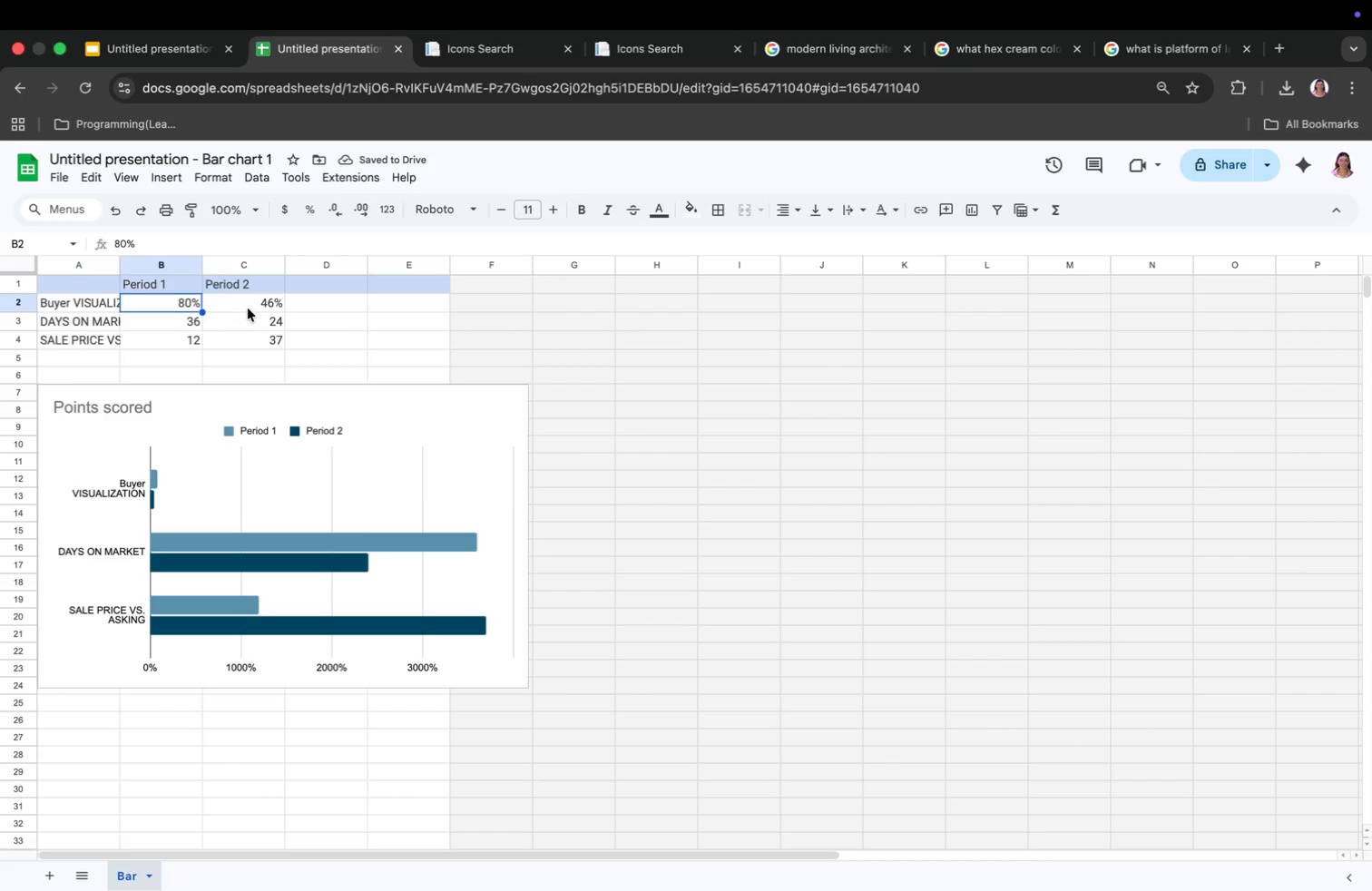 
wait(8.89)
 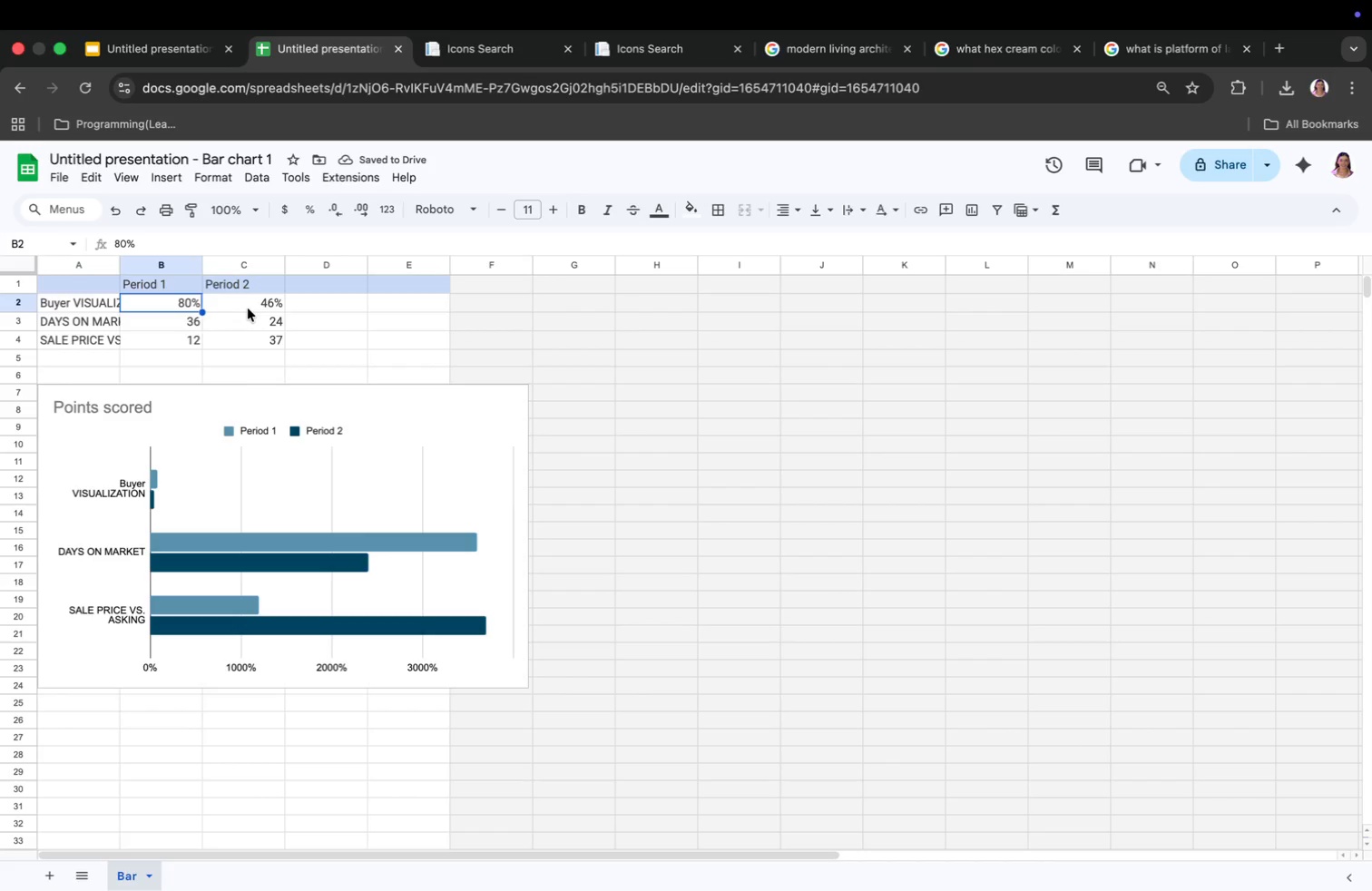 
left_click([195, 302])
 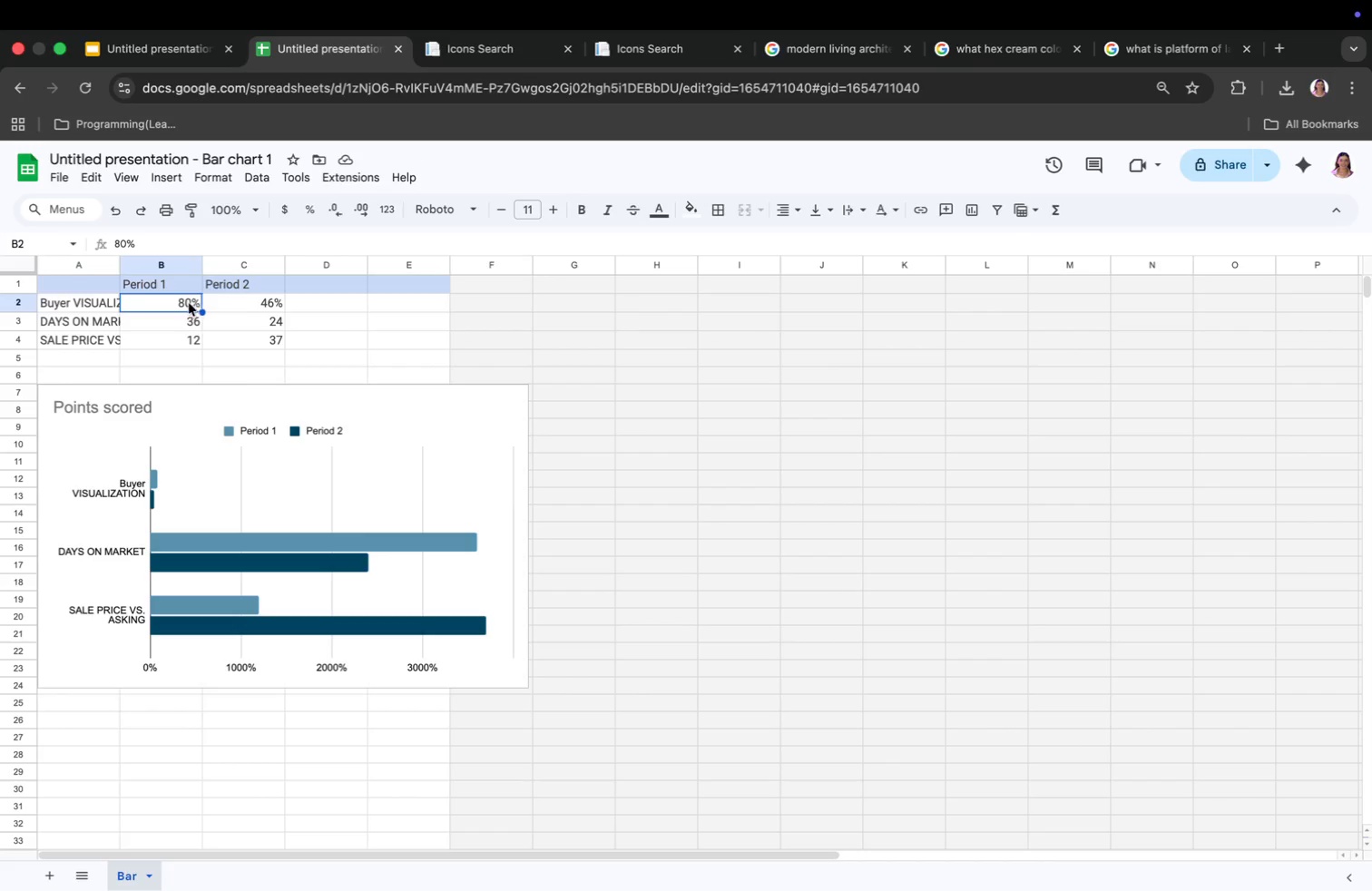 
left_click([186, 303])
 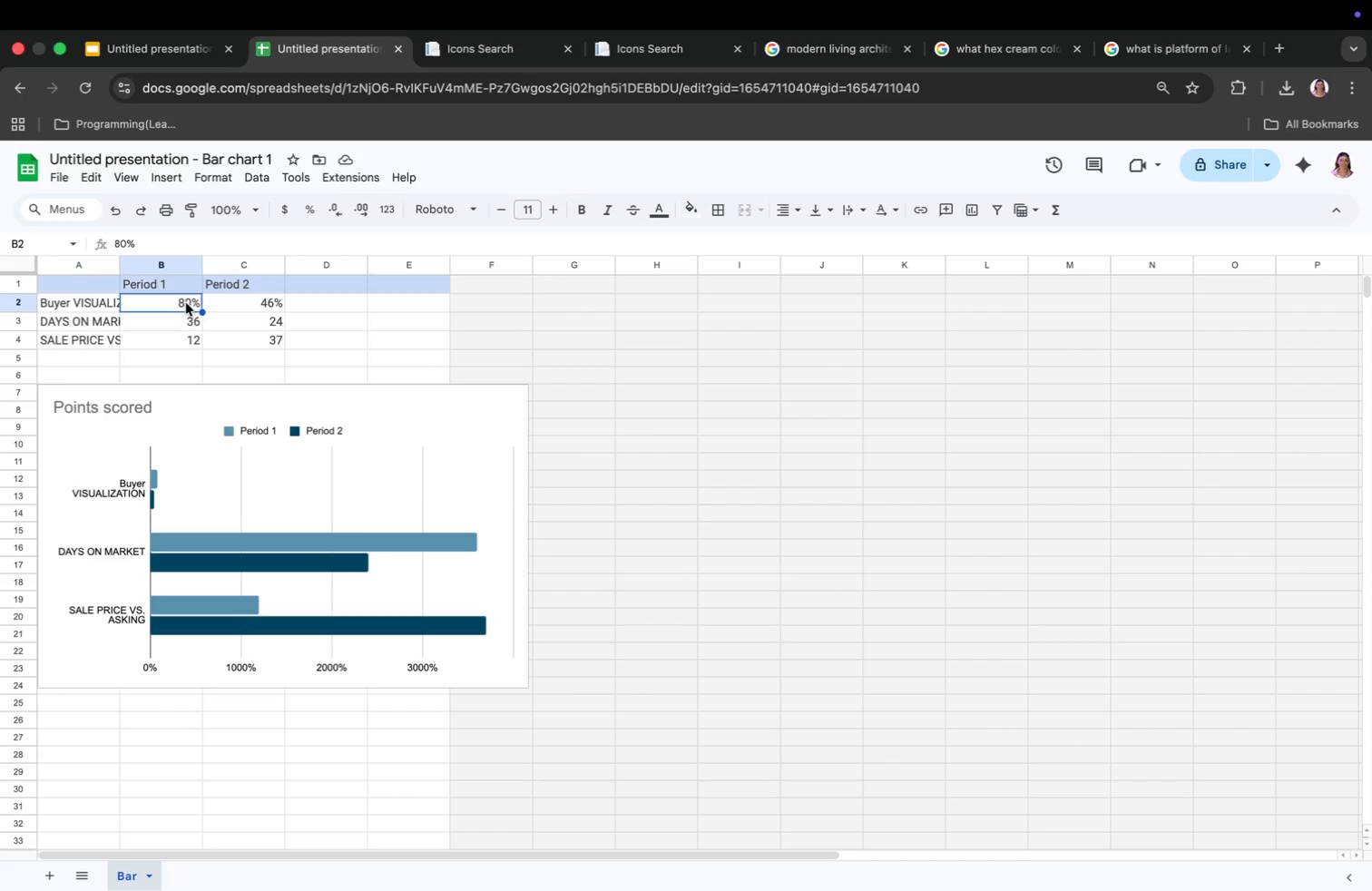 
left_click([186, 303])
 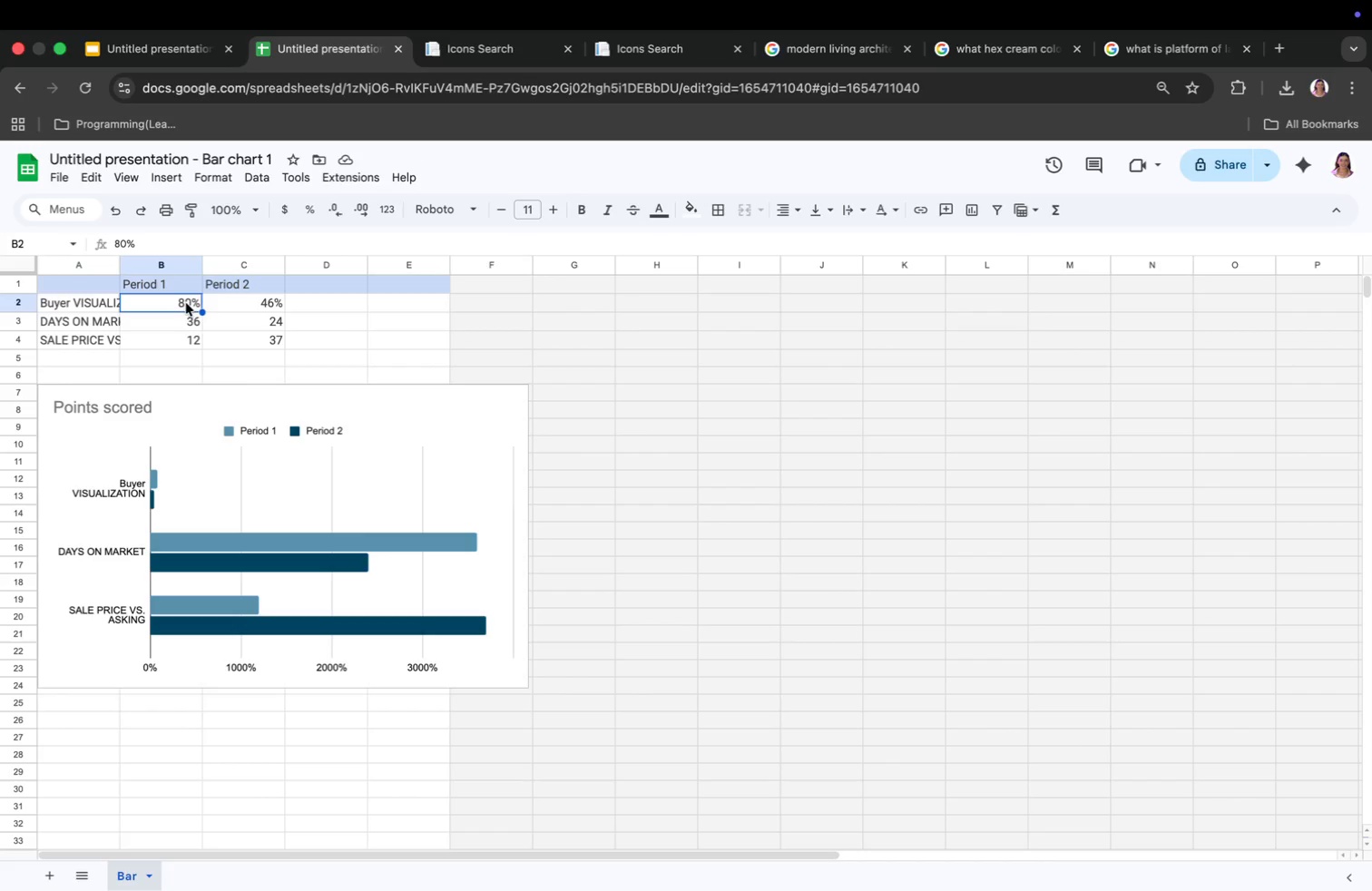 
key(Backspace)
 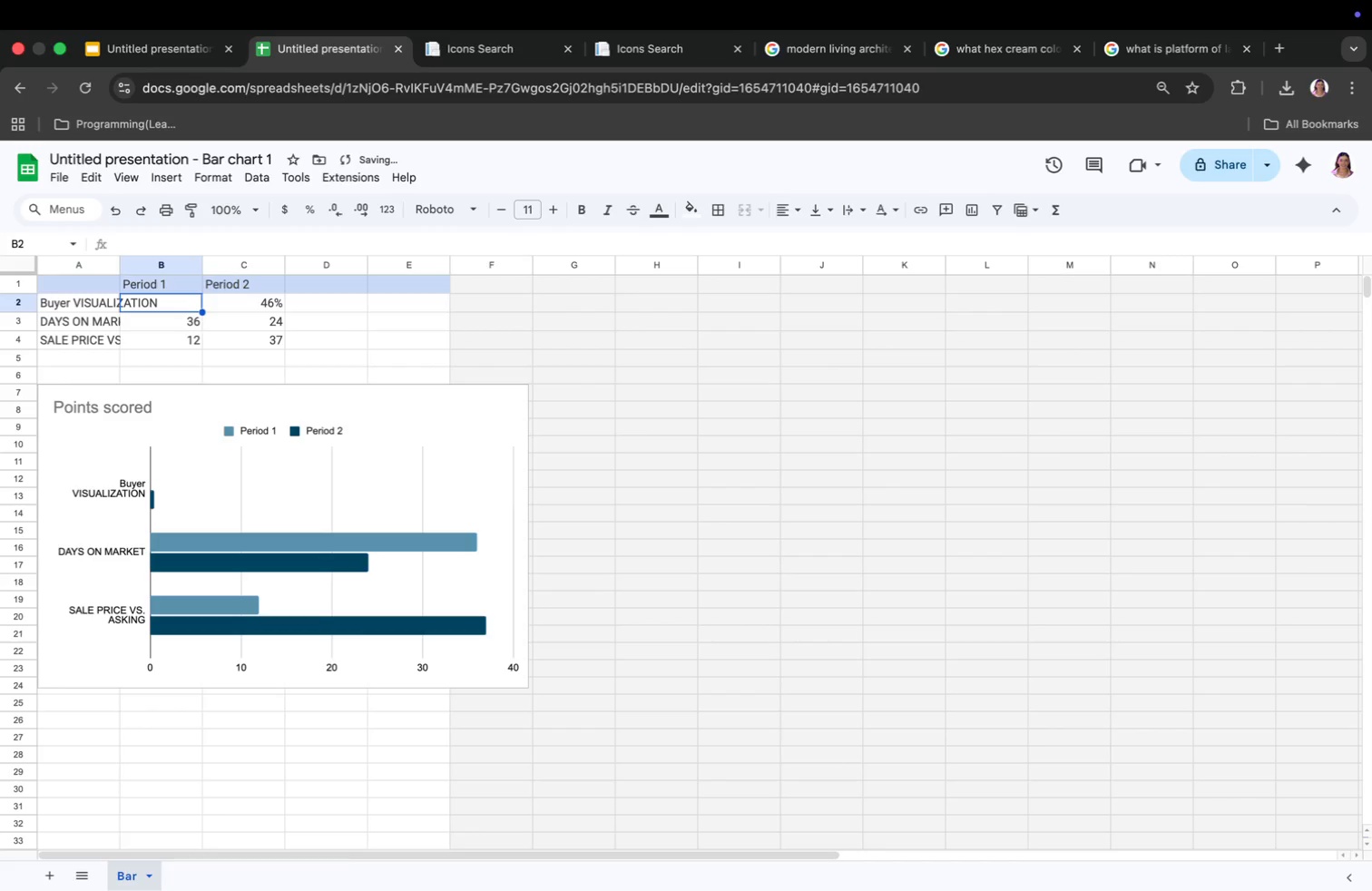 
key(Meta+CommandLeft)
 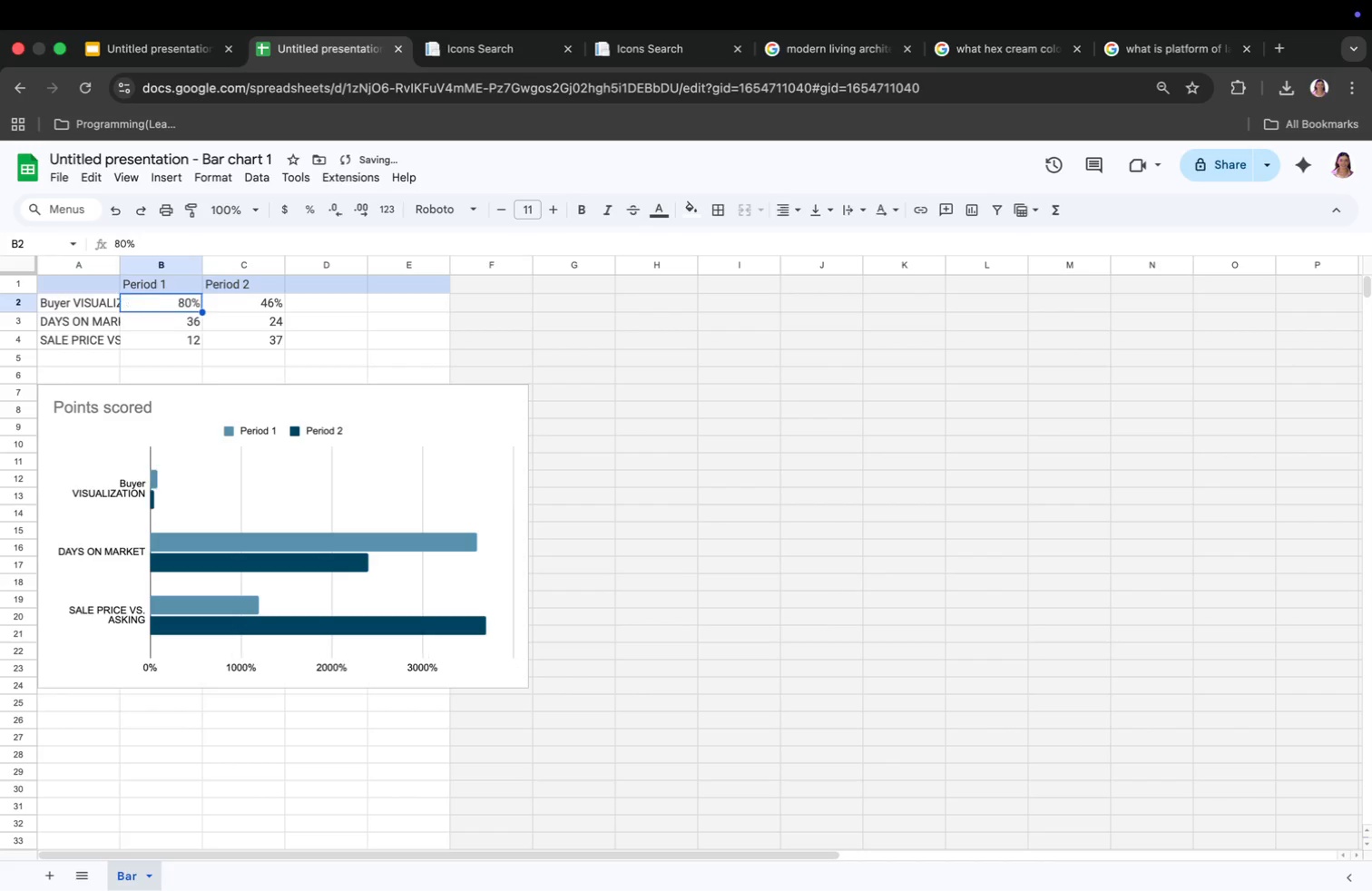 
key(Meta+Z)
 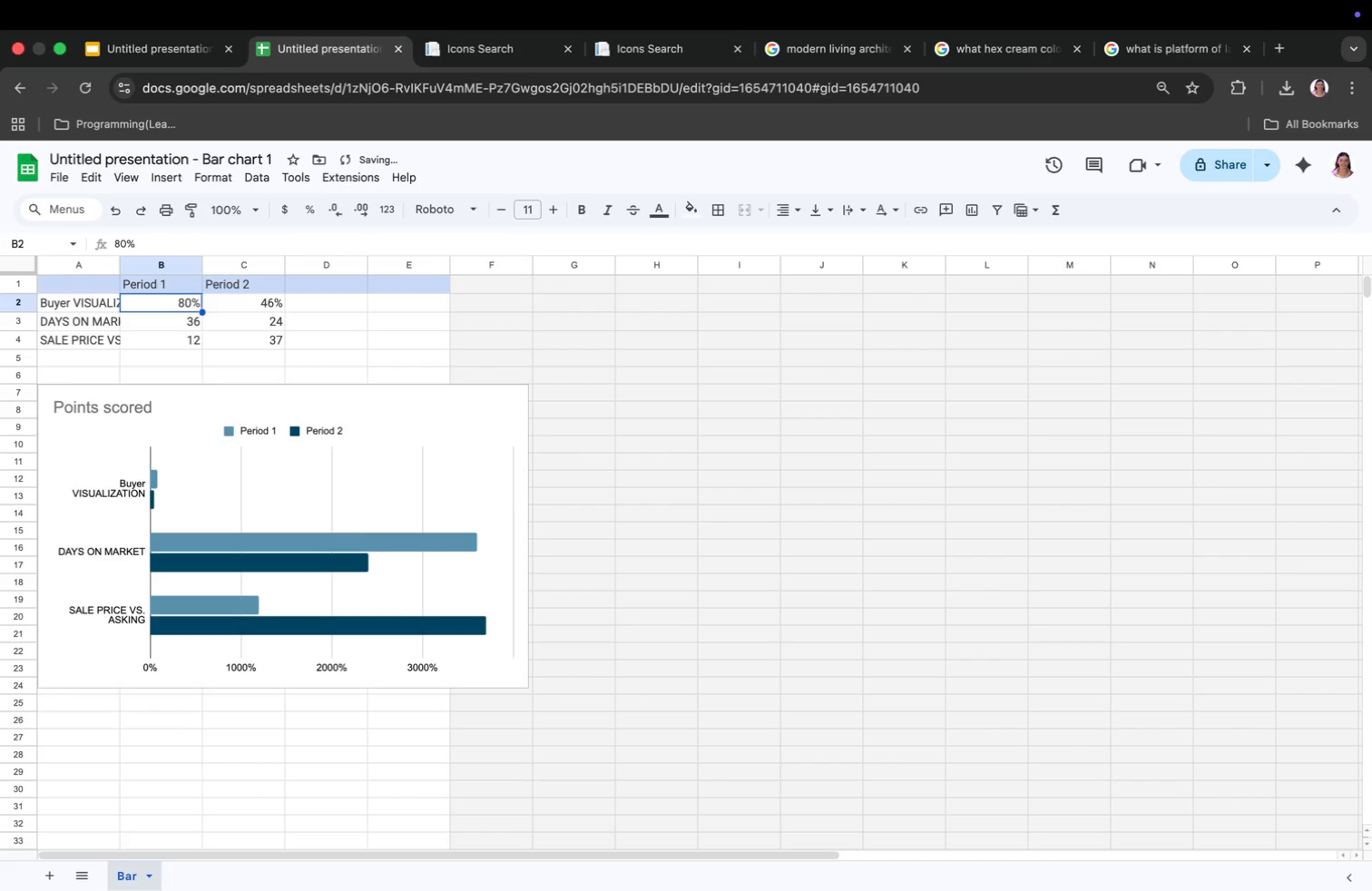 
left_click([221, 308])
 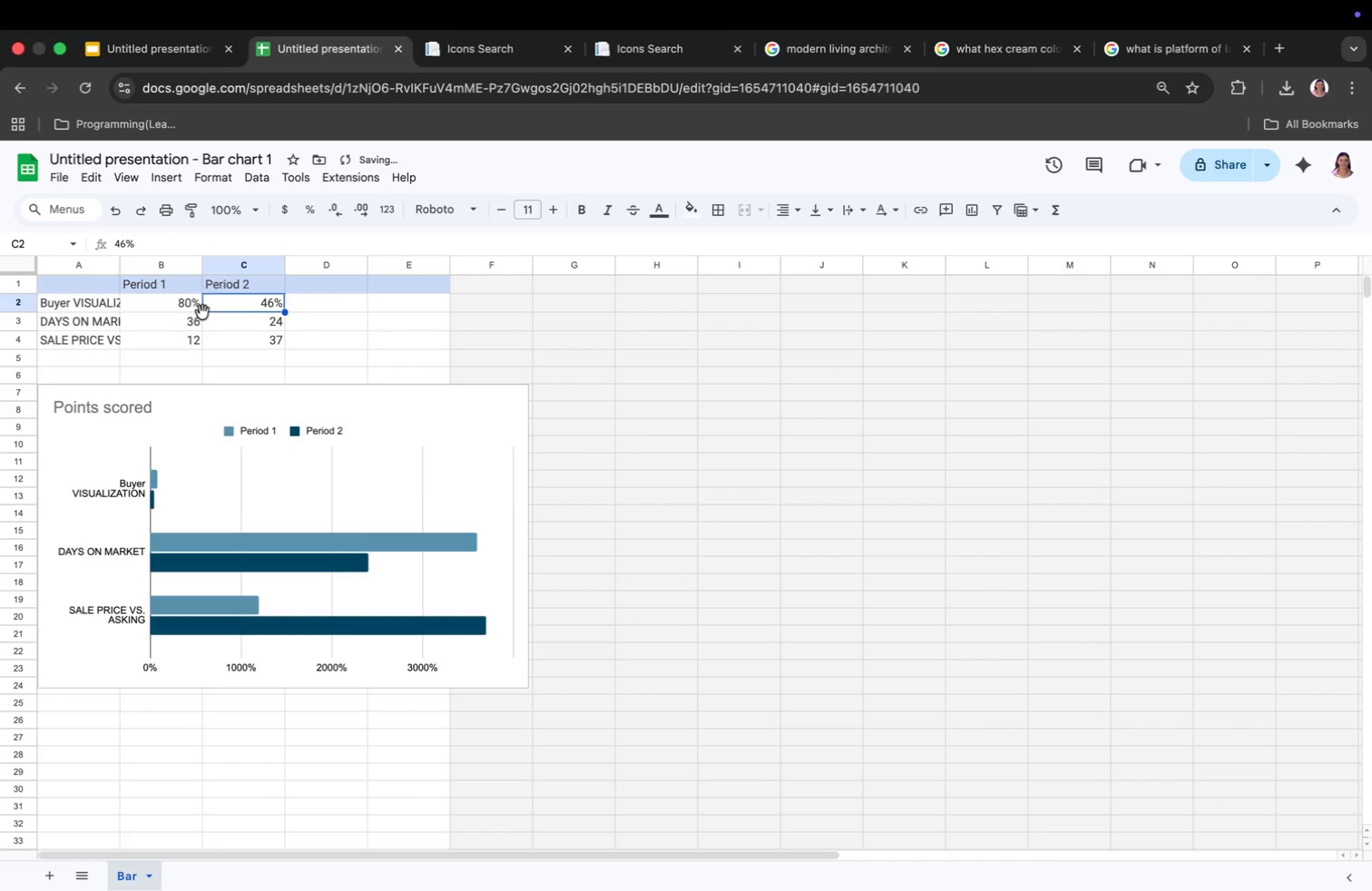 
left_click([187, 326])
 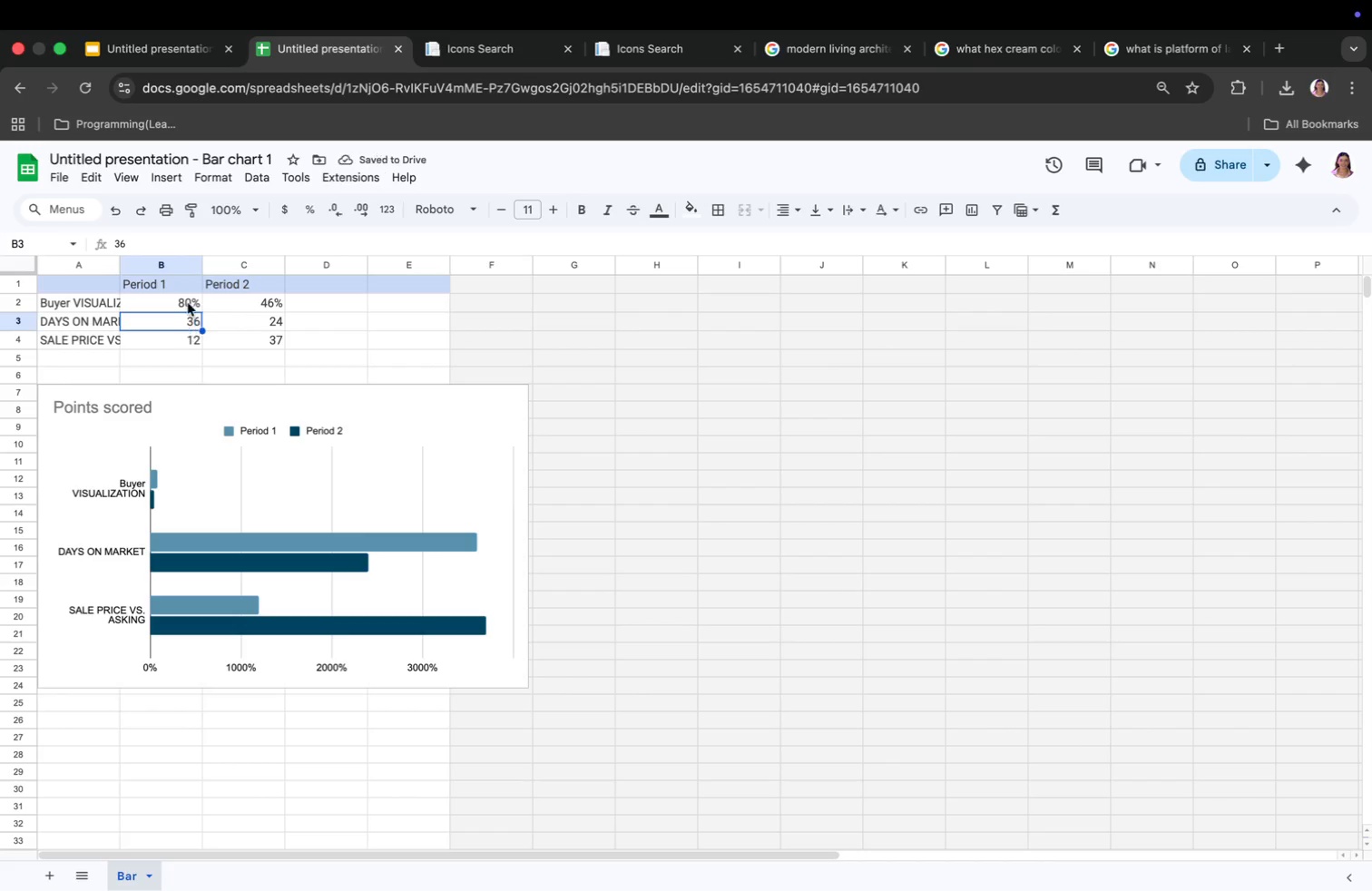 
left_click([188, 299])
 